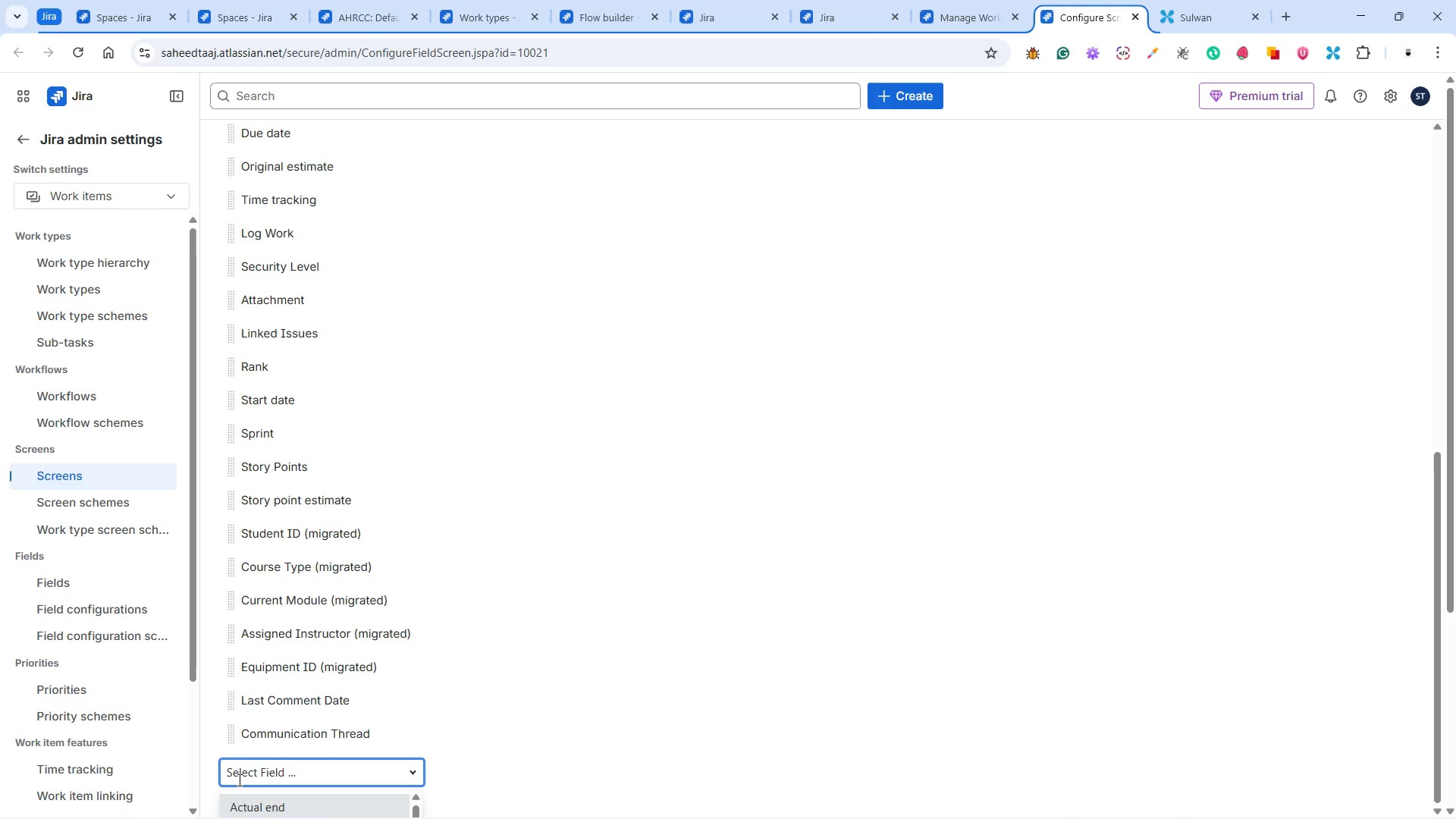 
type(eqy)
key(Backspace)
type(ui)
 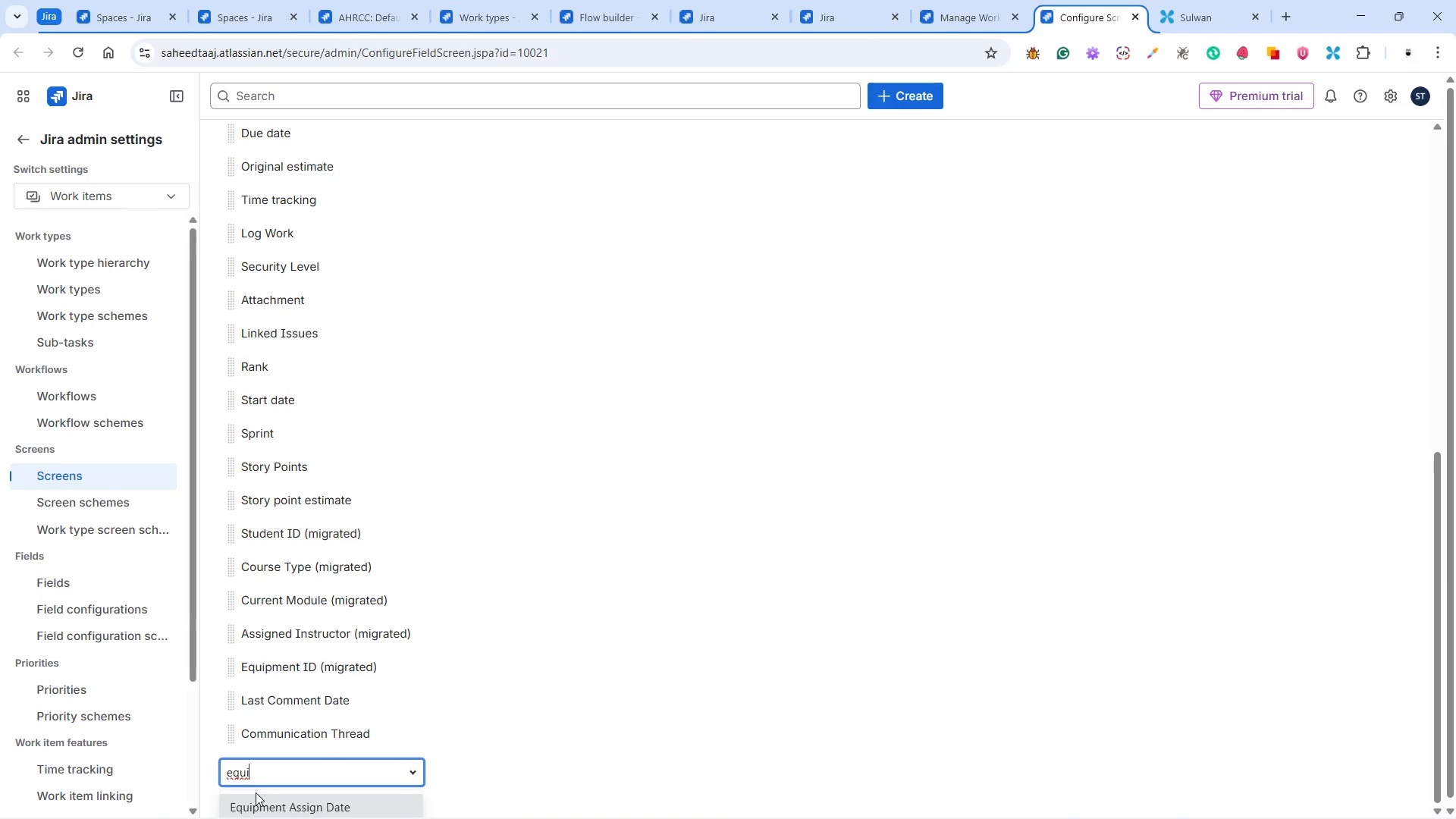 
left_click([258, 806])
 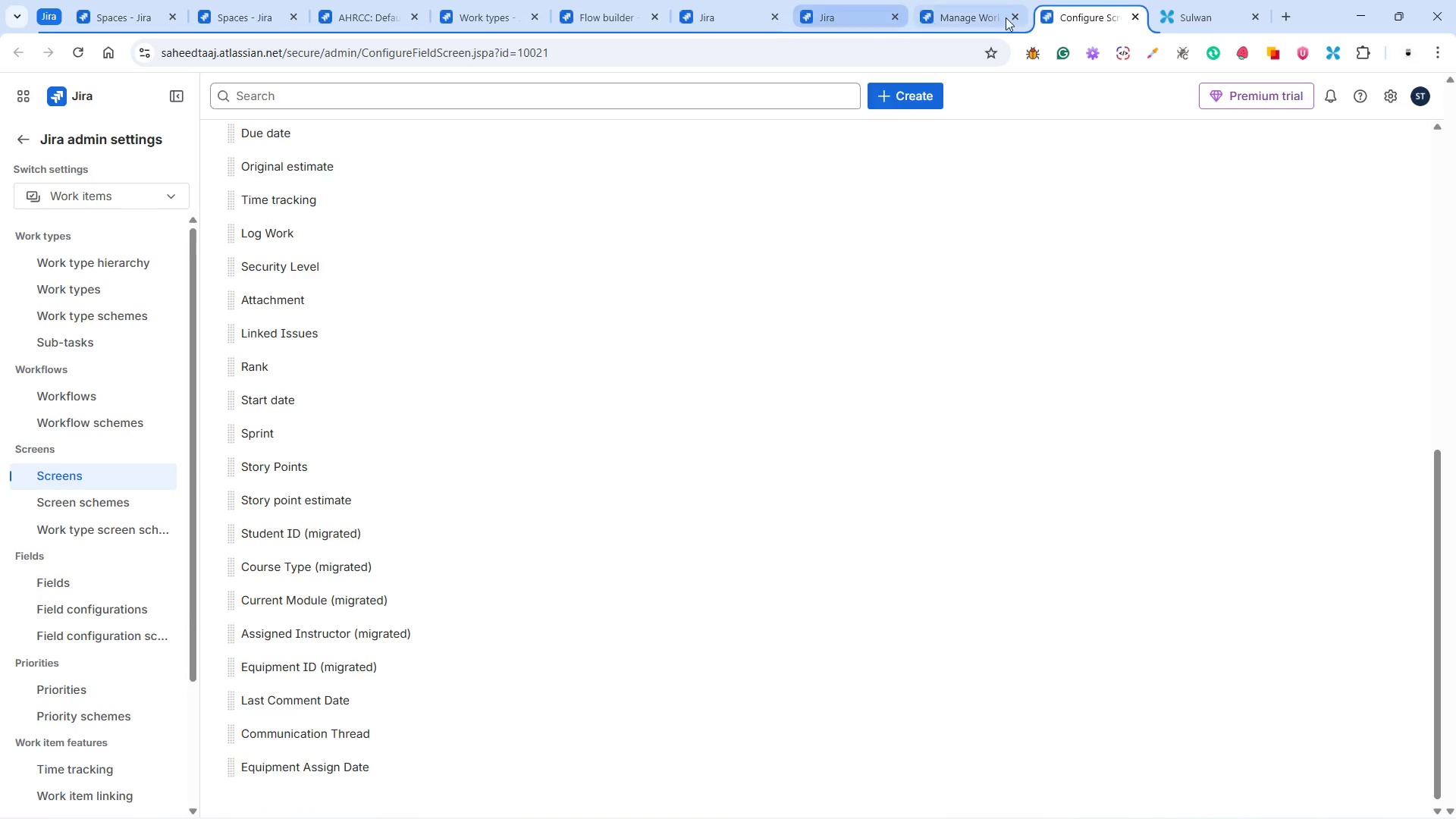 
mouse_move([895, 19])
 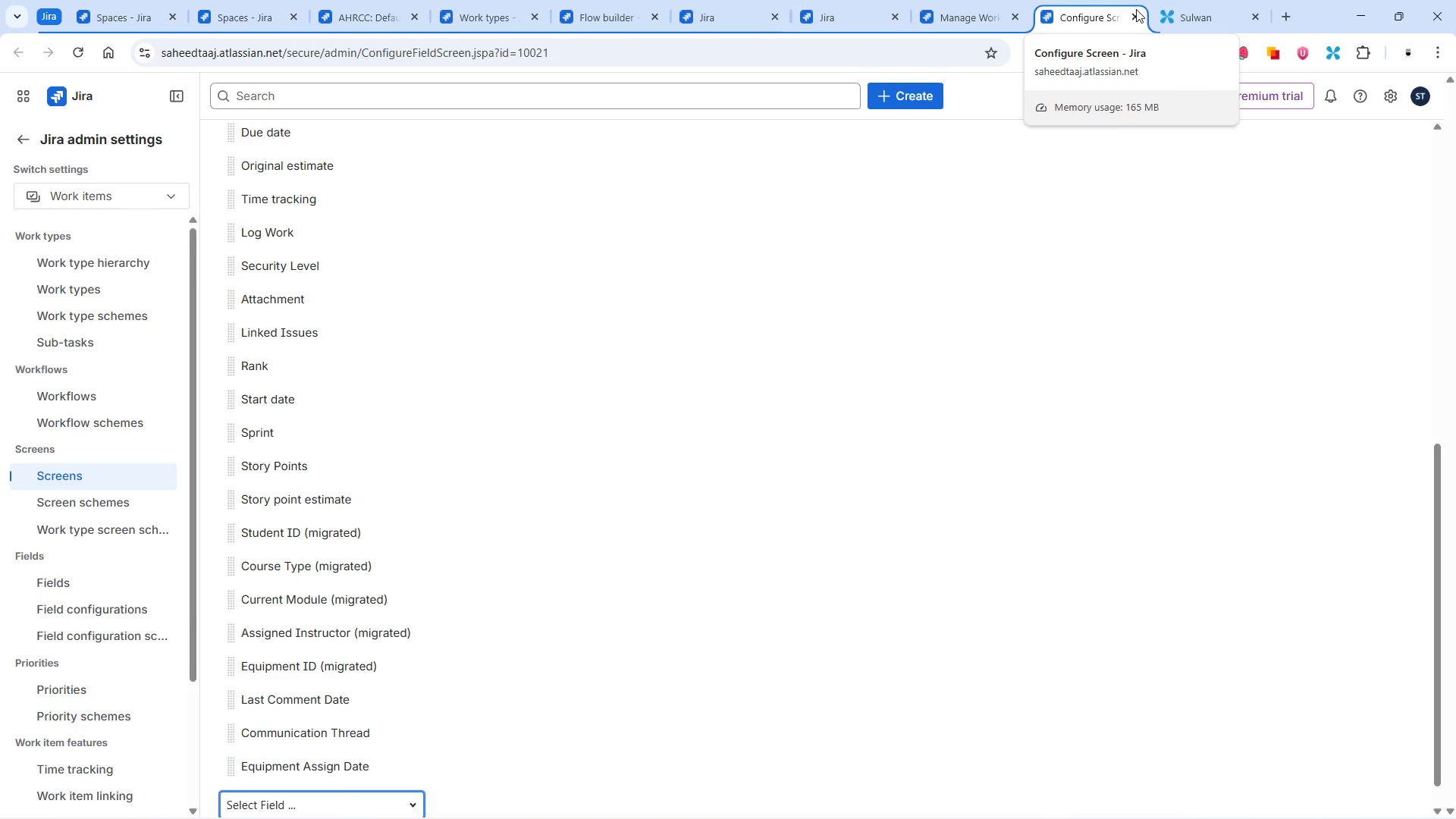 
left_click([1136, 9])
 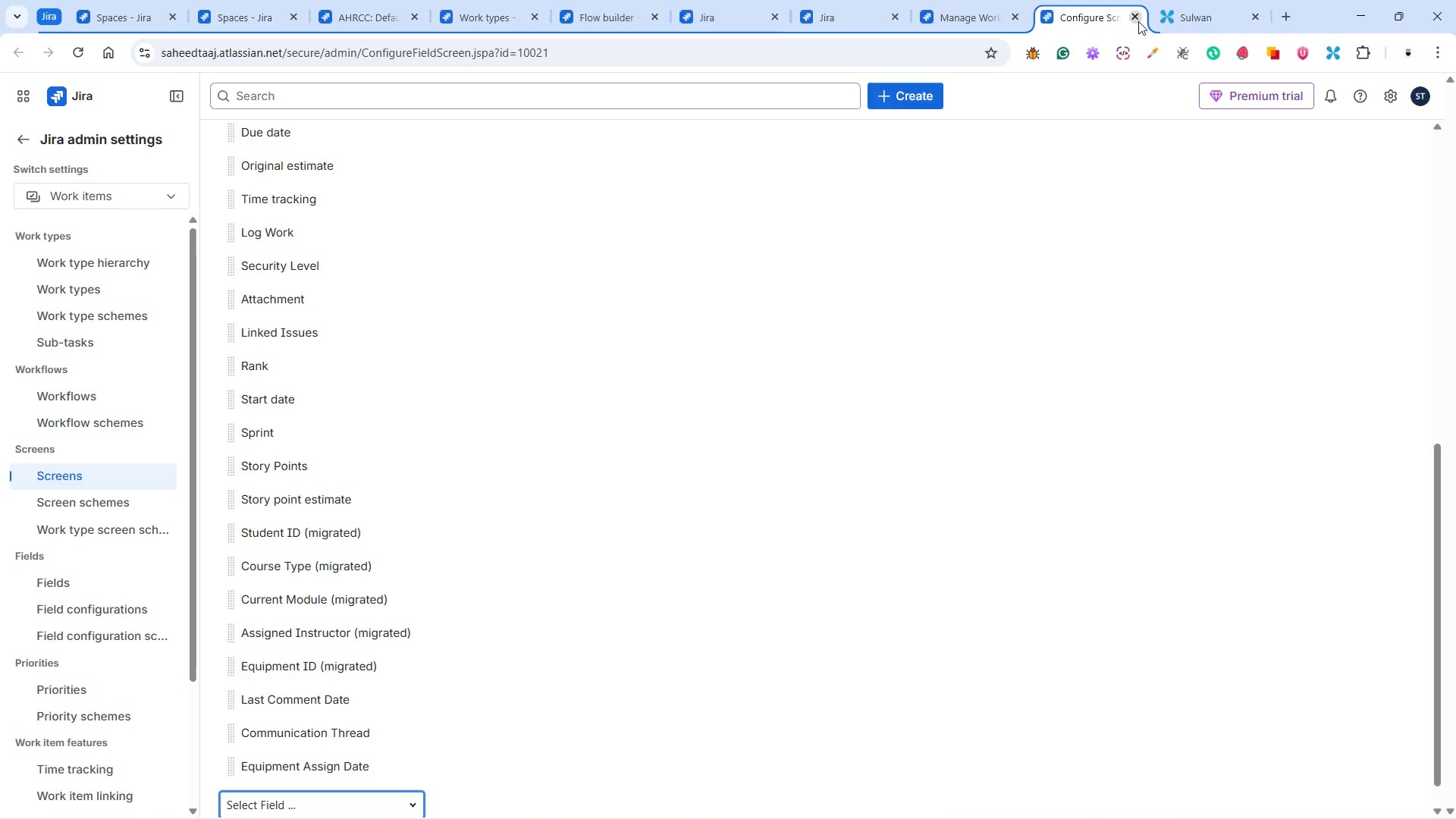 
left_click([1138, 21])
 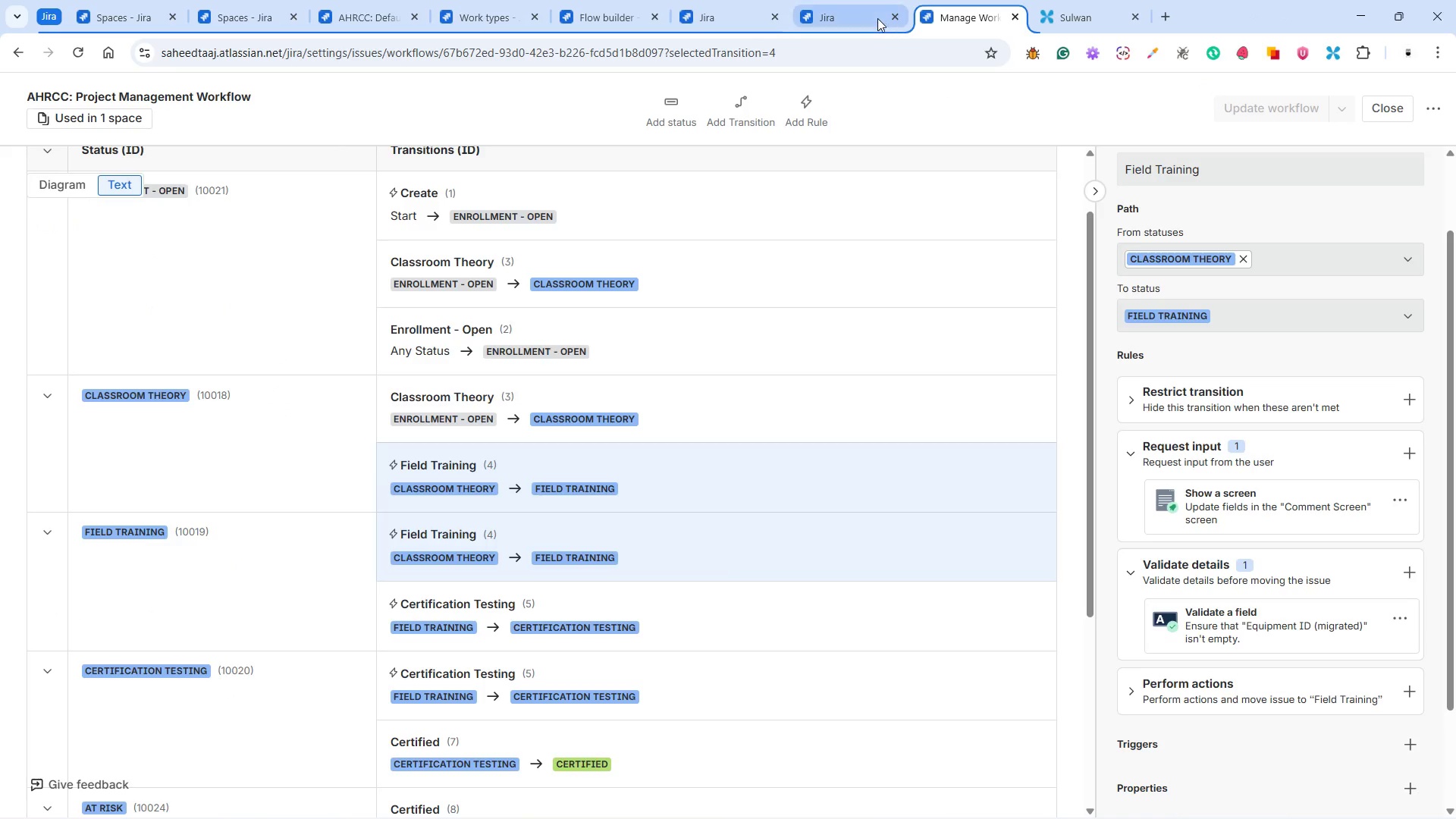 
left_click([877, 17])
 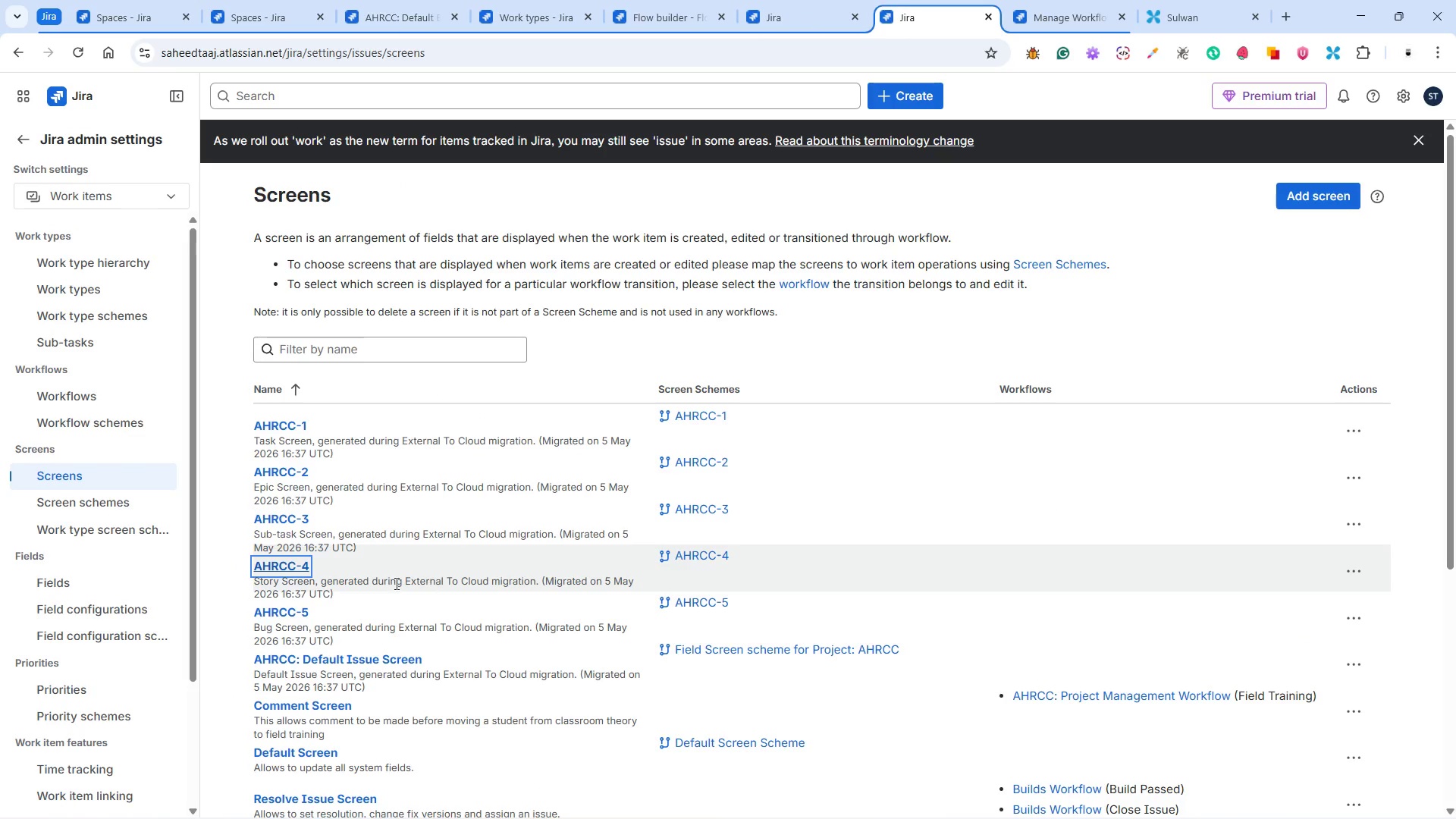 
right_click([292, 610])
 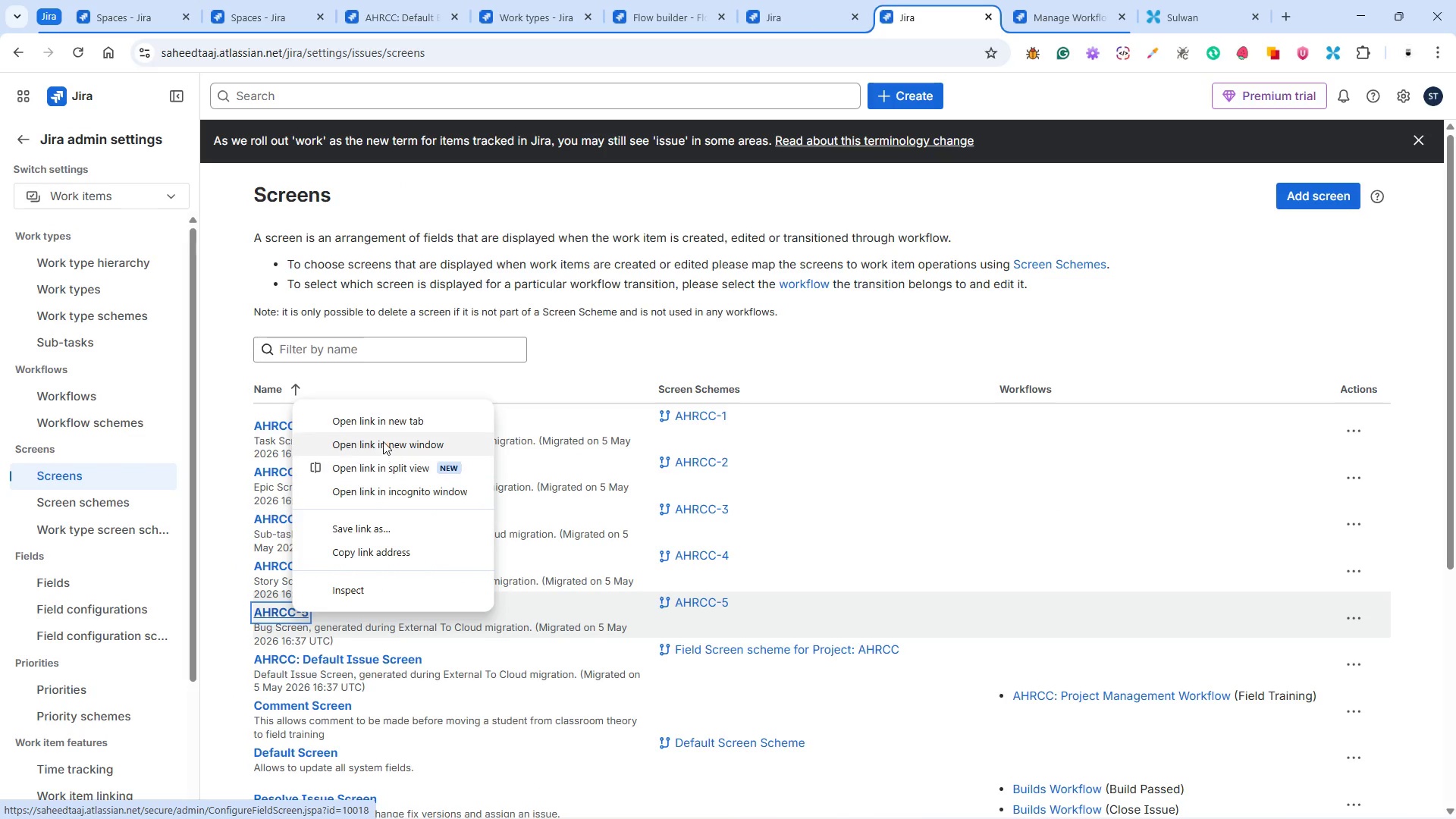 
left_click([384, 422])
 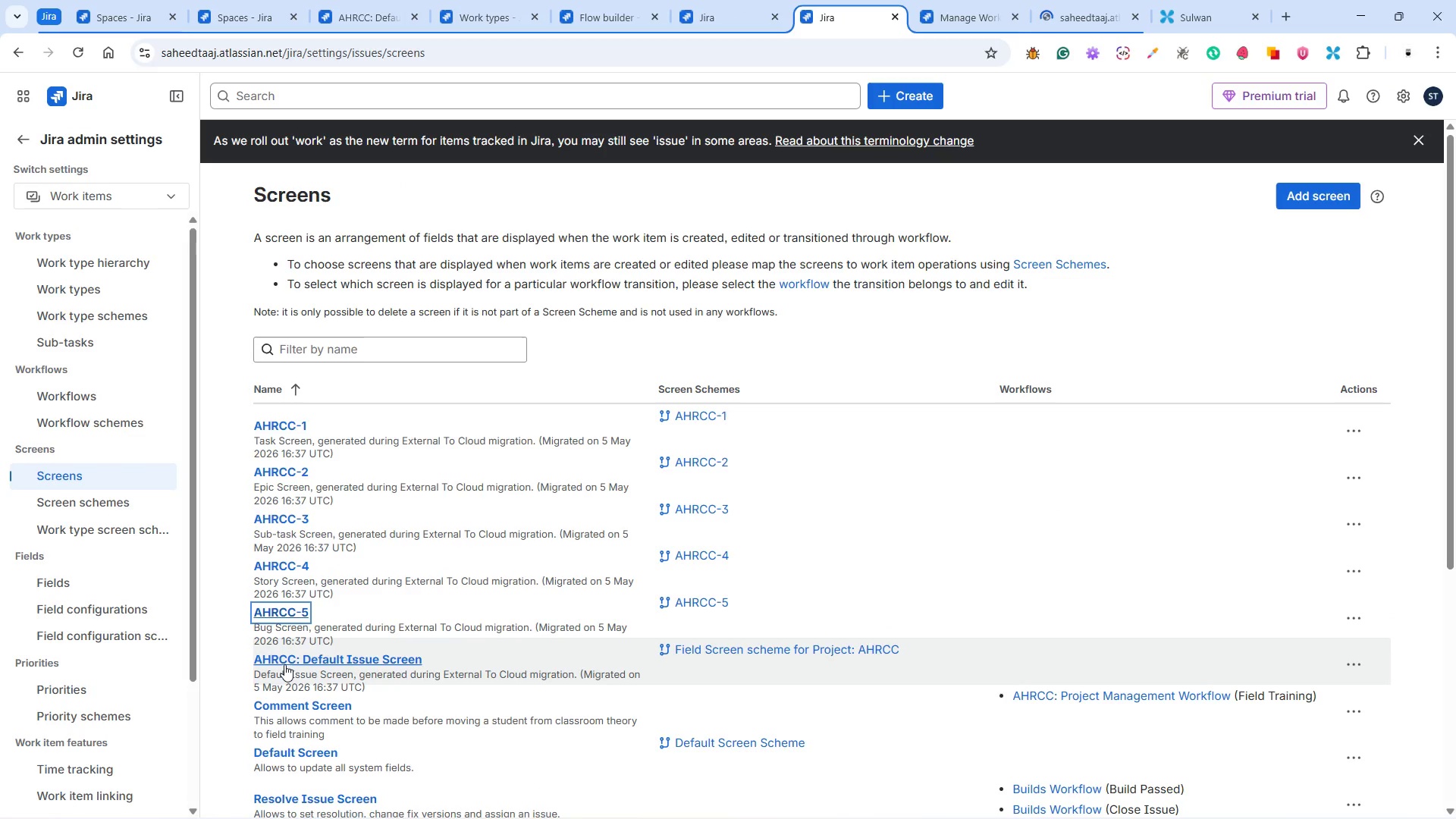 
right_click([284, 664])
 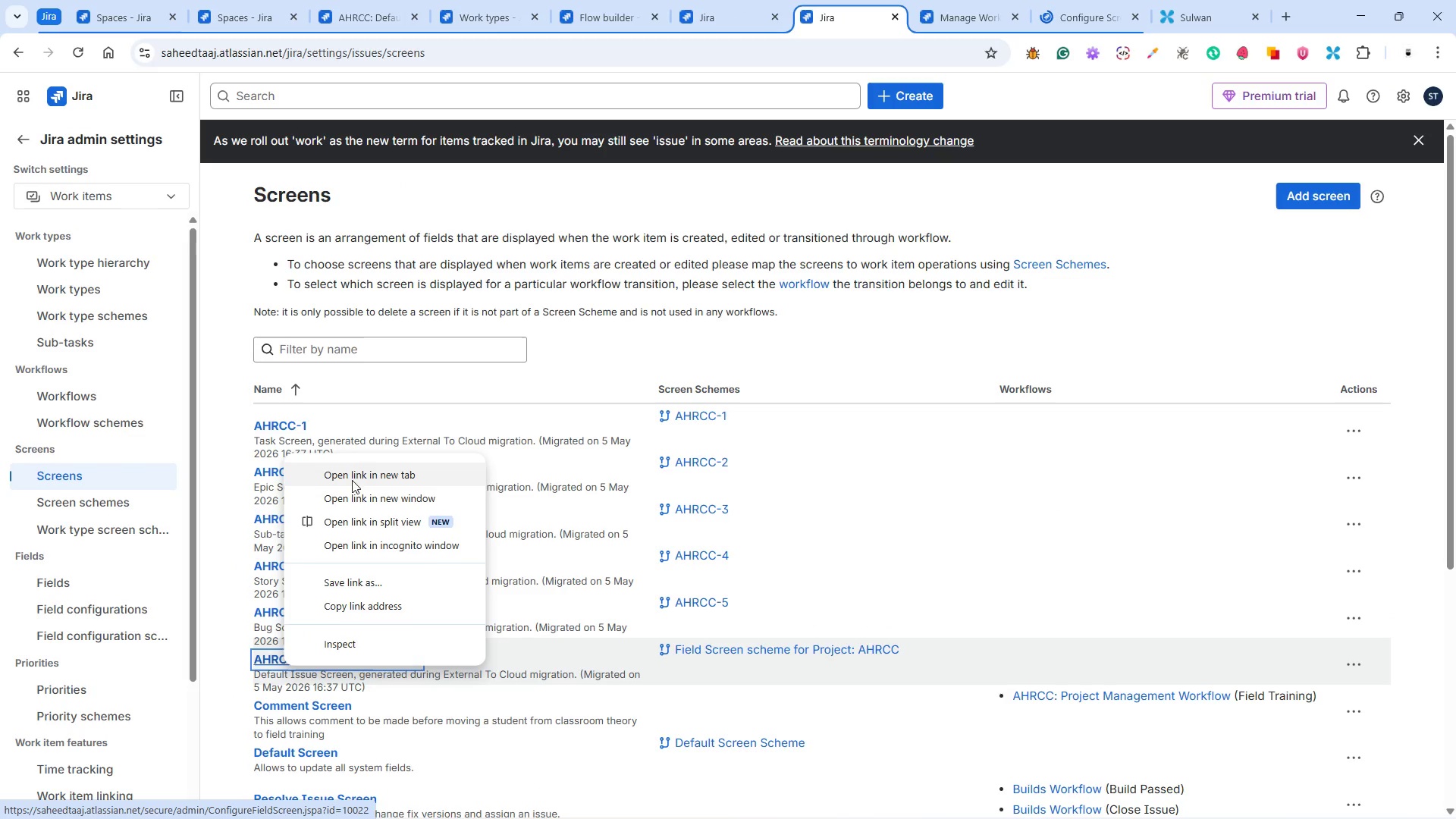 
left_click([350, 476])
 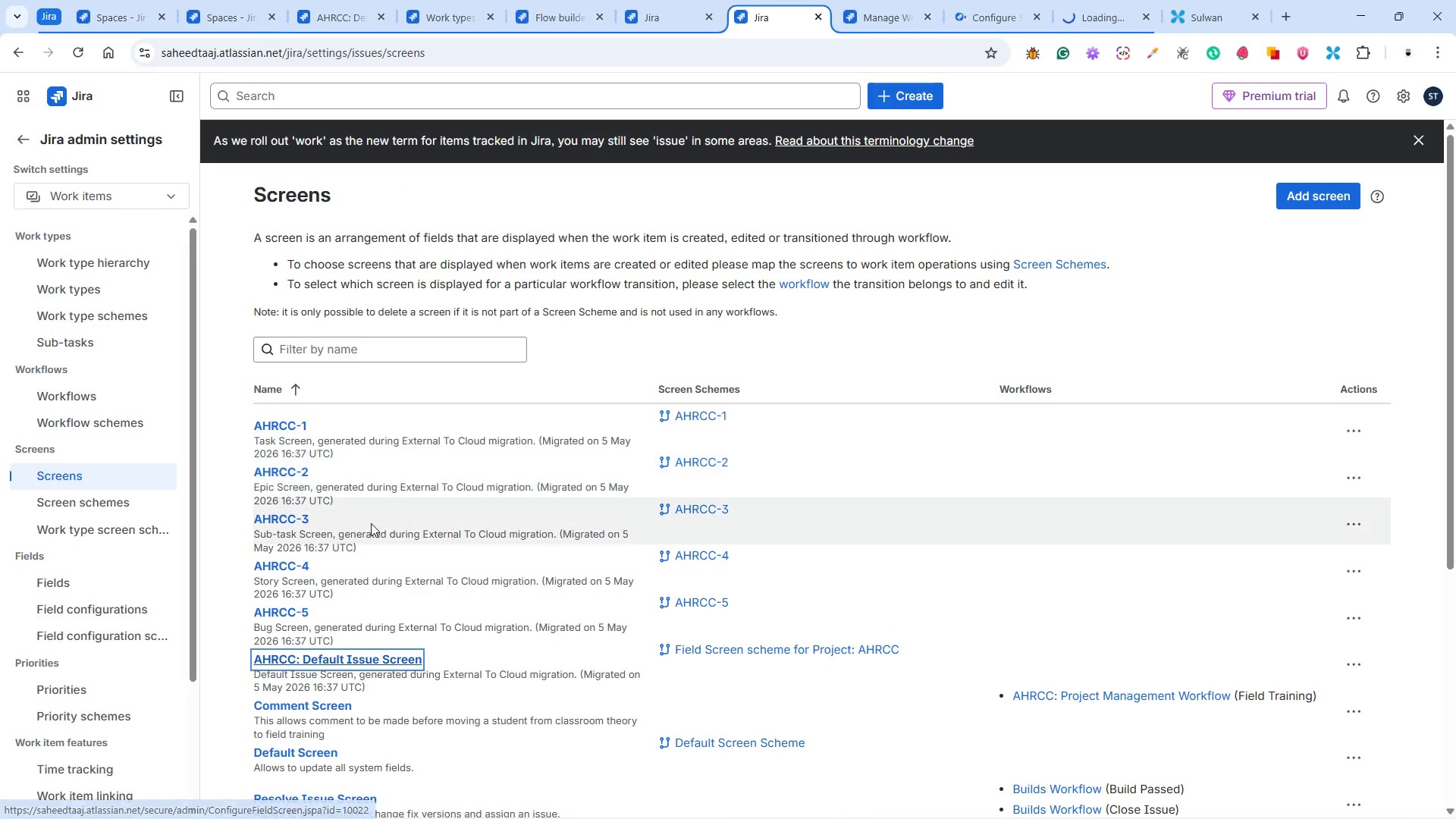 
scroll: coordinate [429, 538], scroll_direction: down, amount: 5.0
 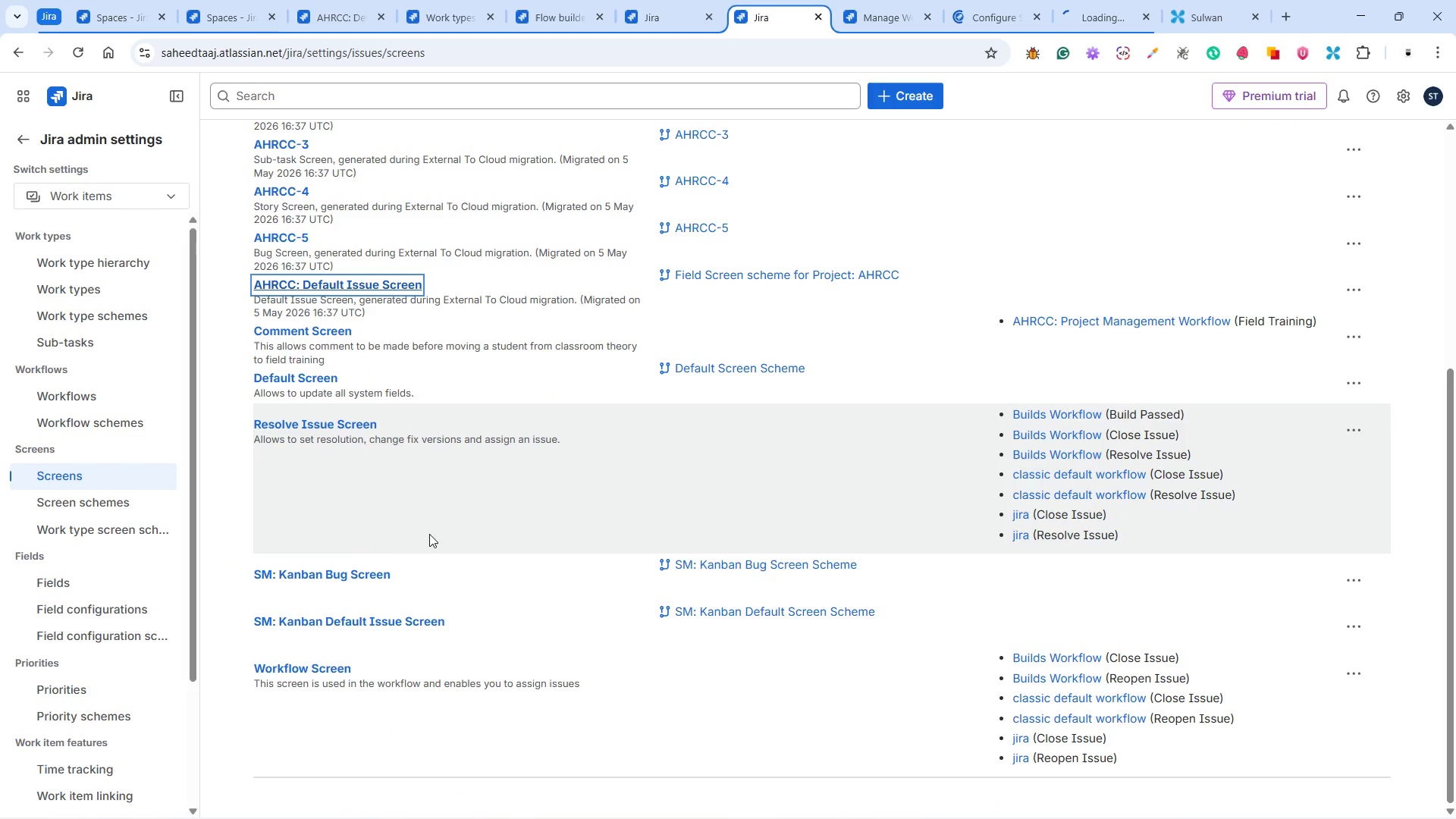 
scroll: coordinate [429, 534], scroll_direction: up, amount: 2.0
 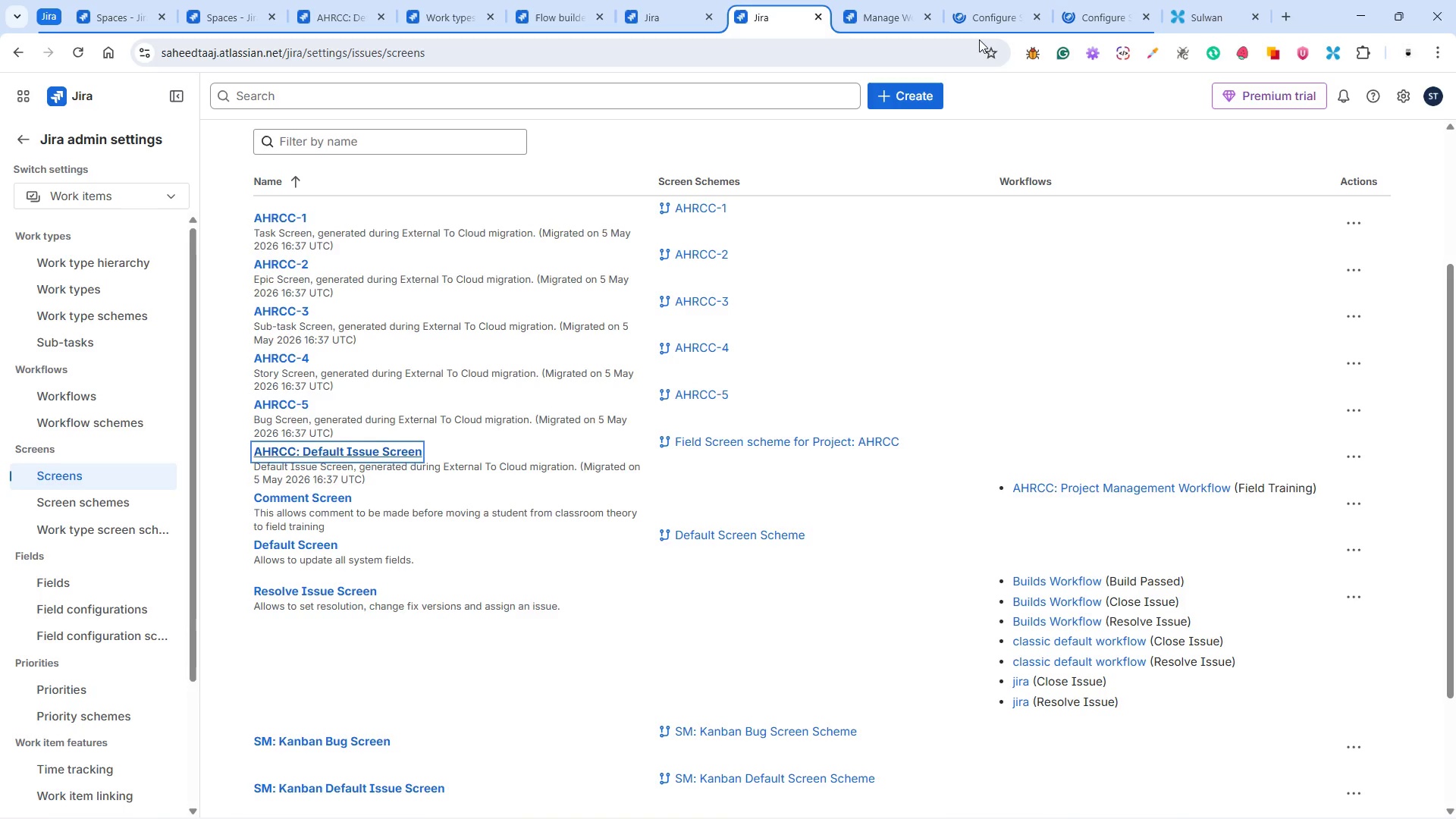 
left_click([999, 15])
 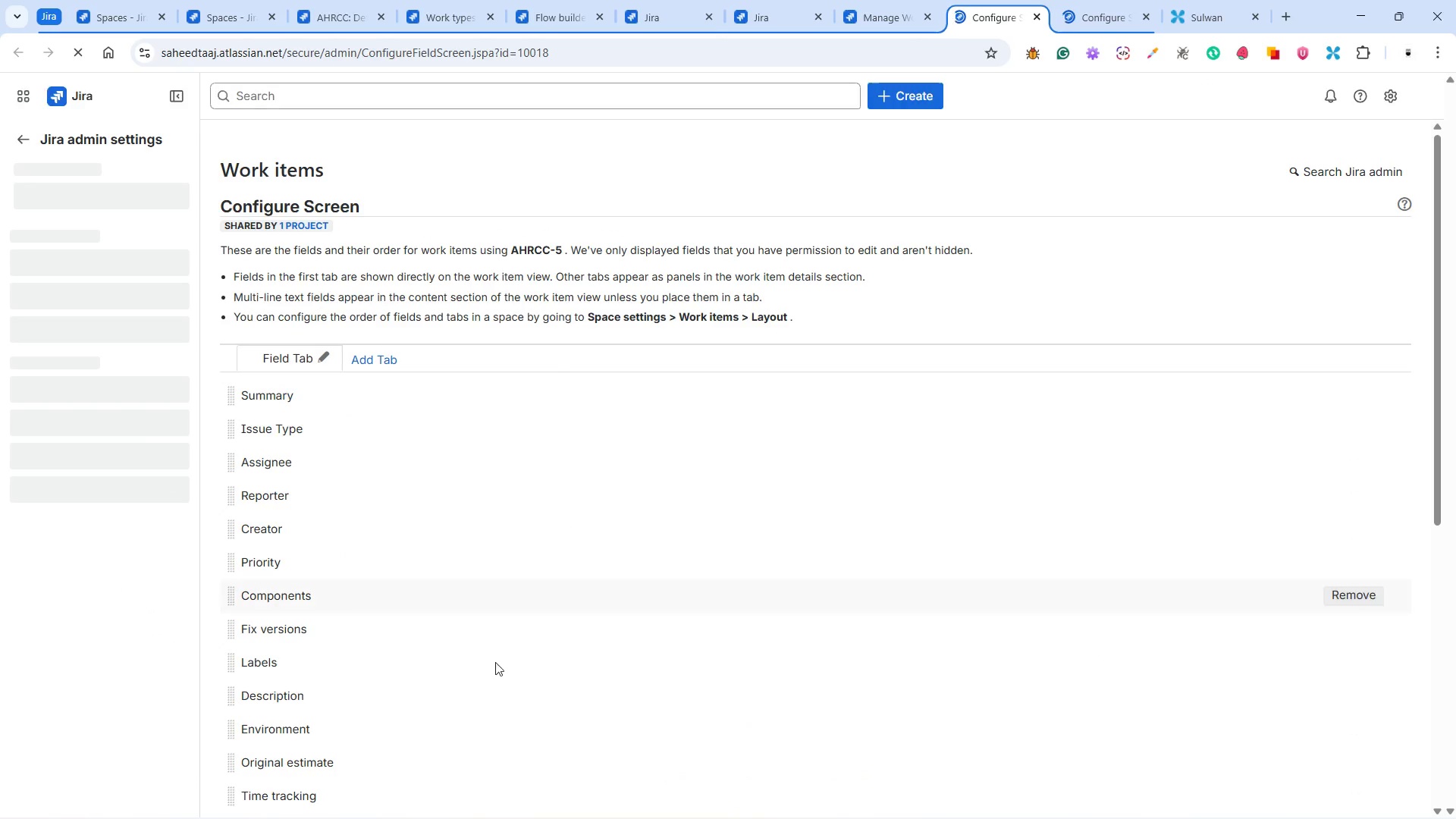 
scroll: coordinate [459, 656], scroll_direction: down, amount: 11.0
 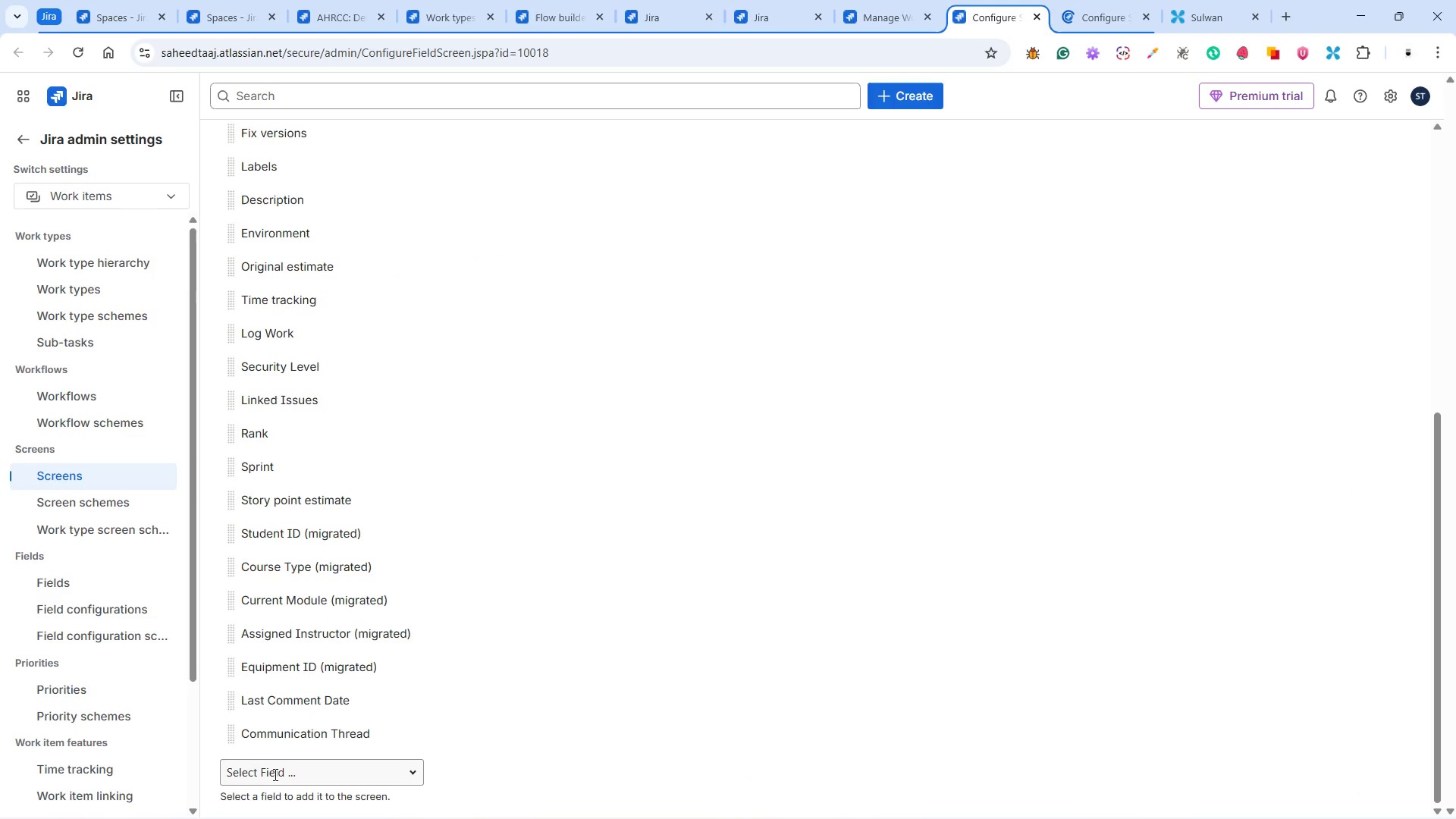 
left_click([274, 774])
 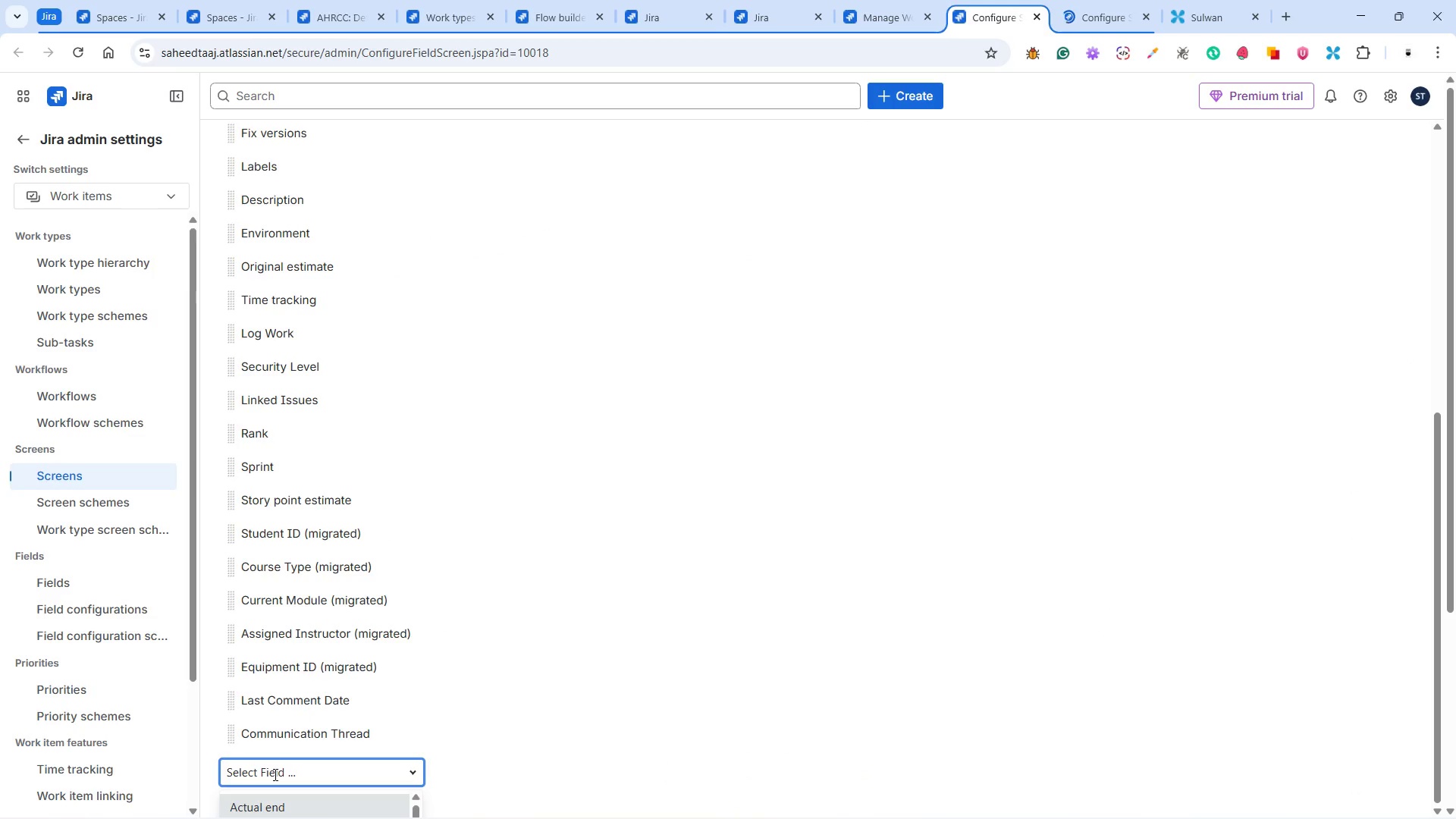 
type(equi)
 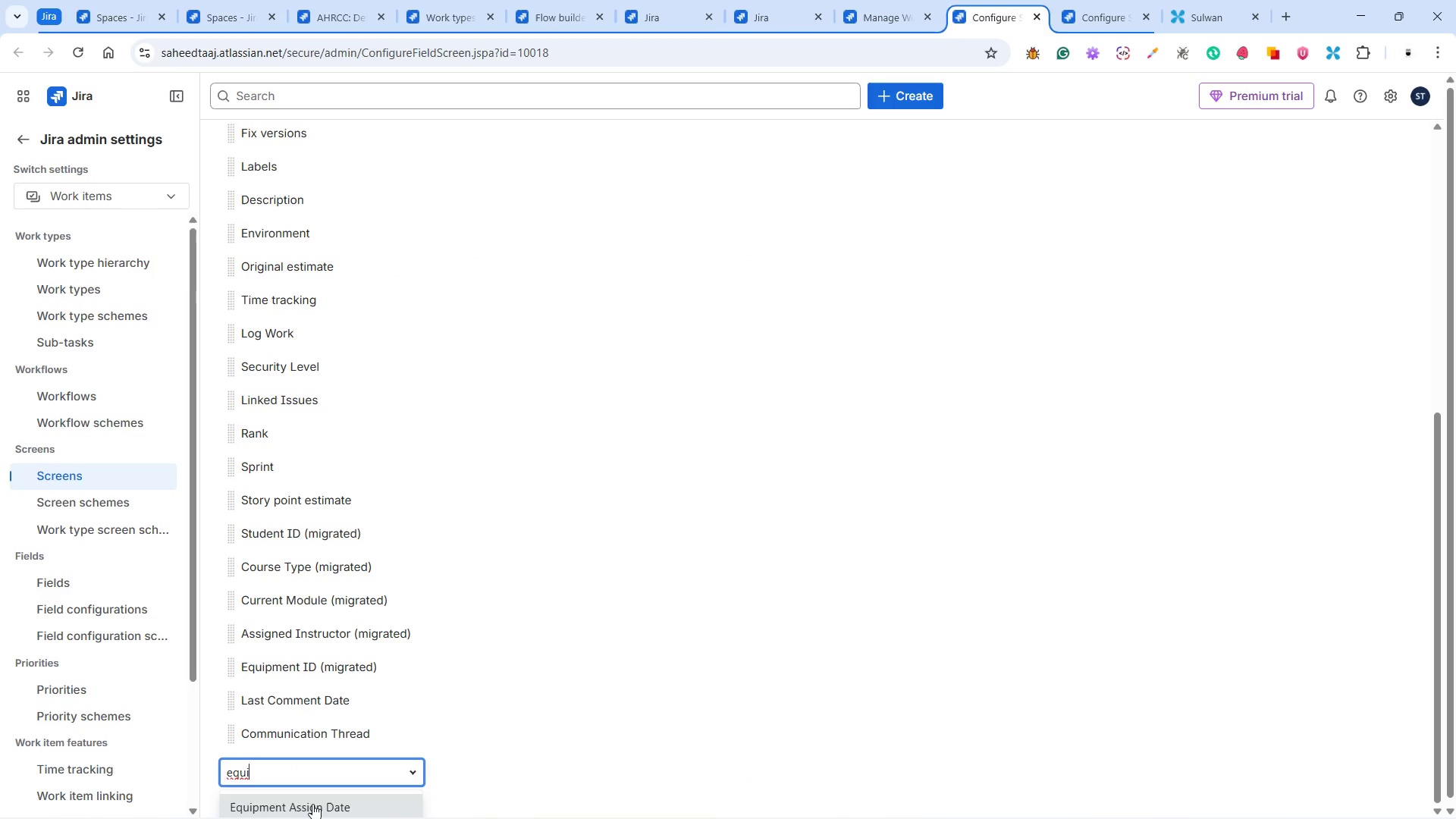 
left_click([313, 809])
 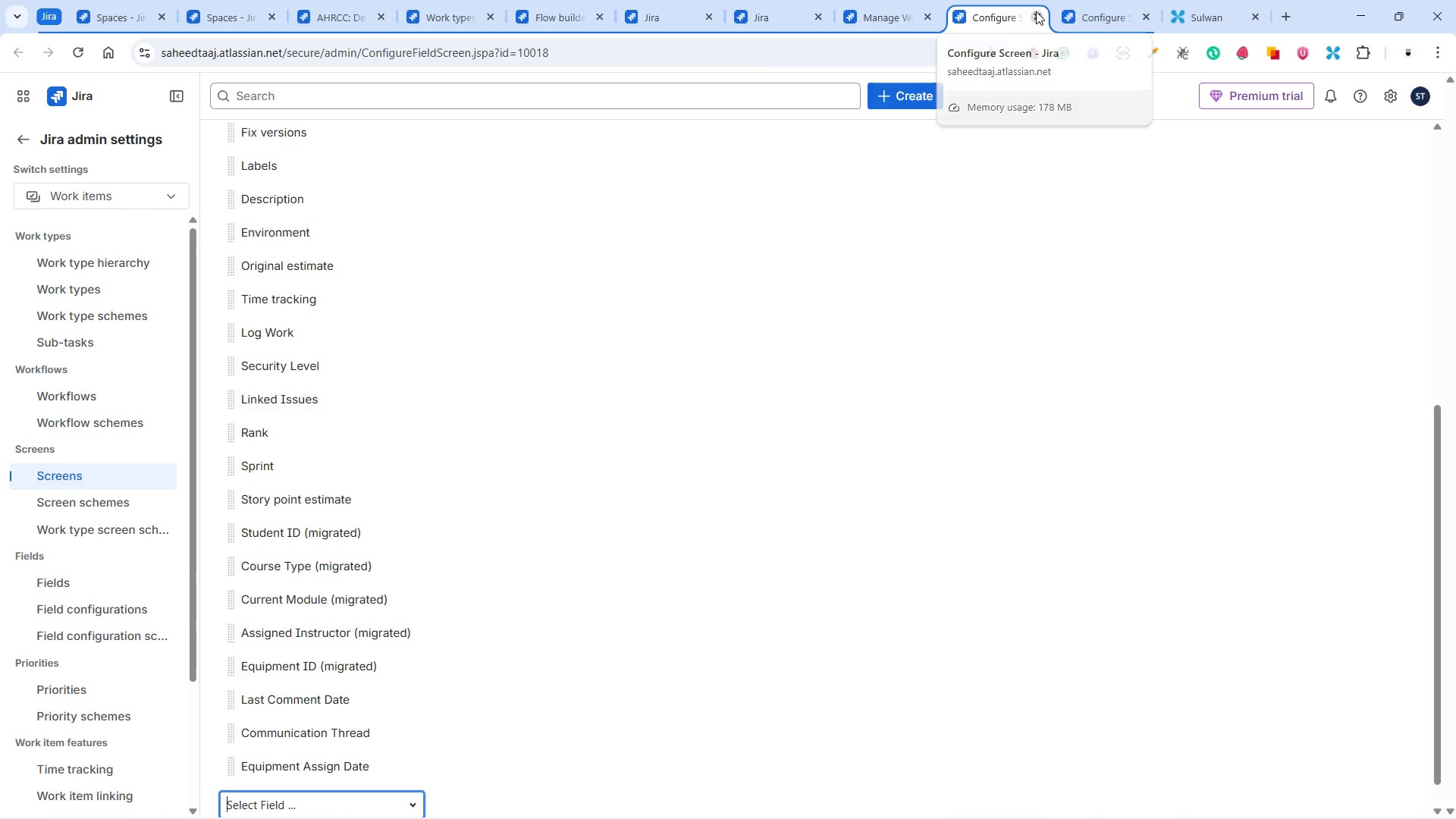 
wait(5.08)
 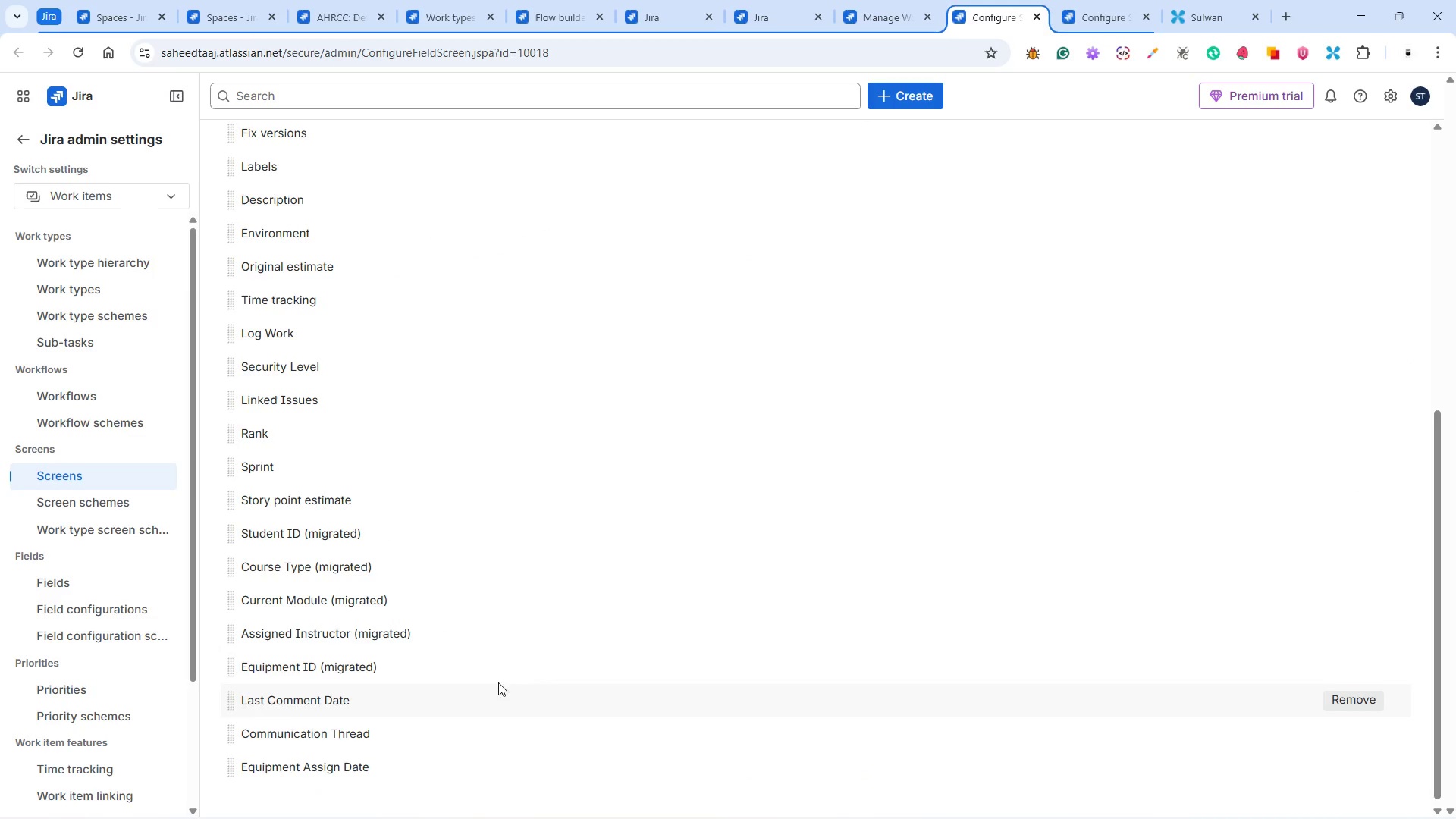 
left_click([1036, 11])
 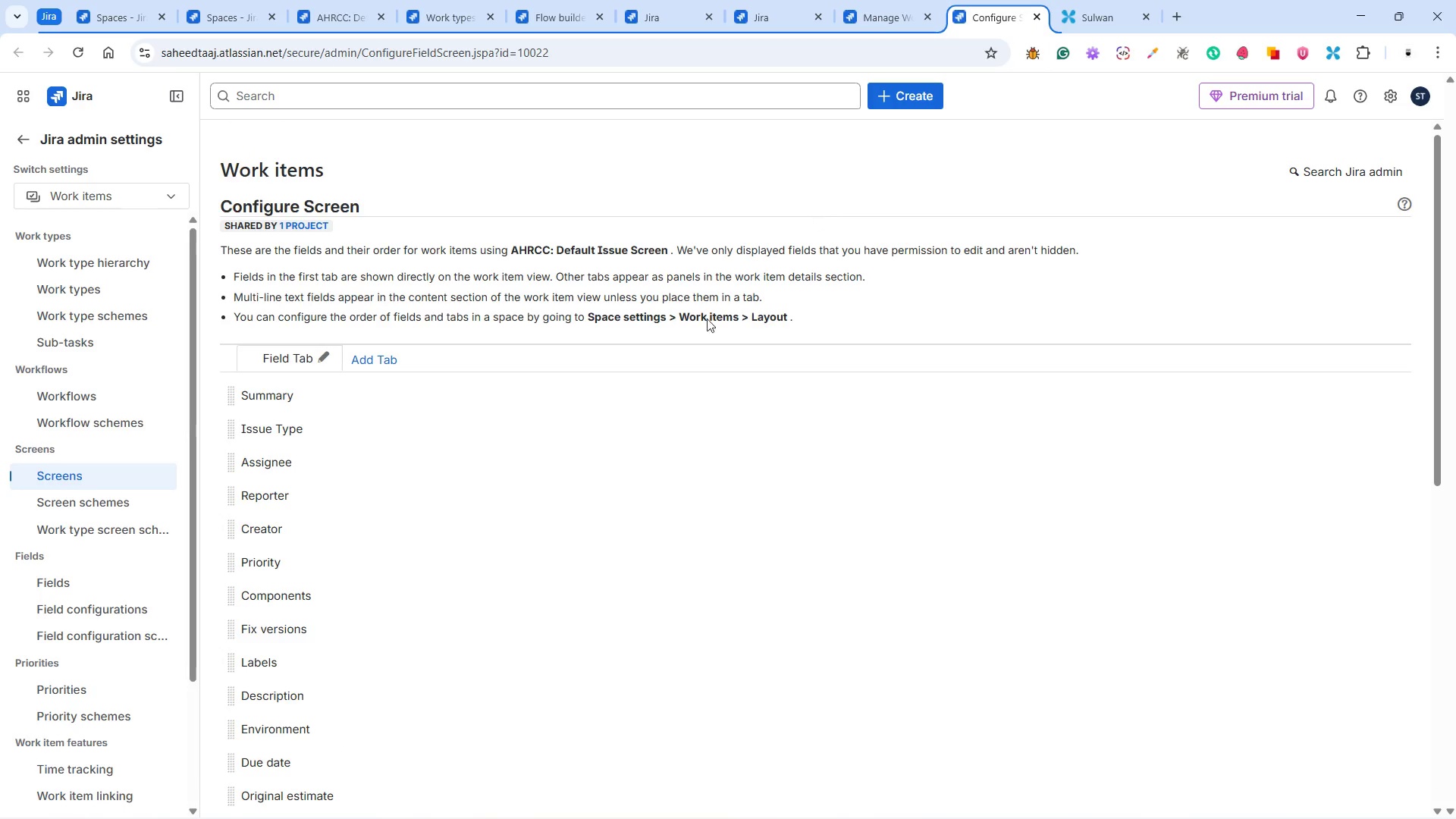 
scroll: coordinate [460, 537], scroll_direction: down, amount: 20.0
 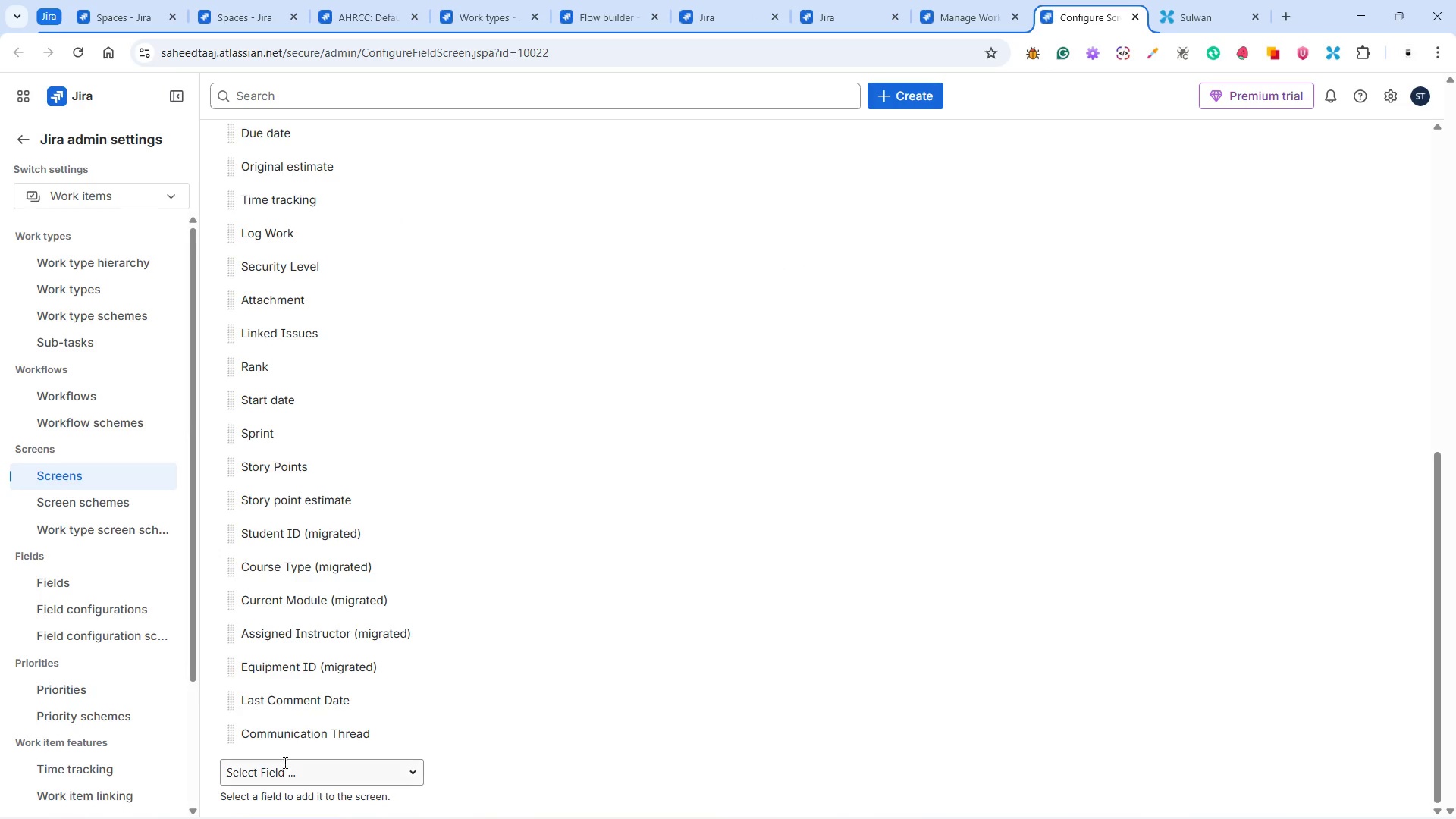 
left_click([280, 766])
 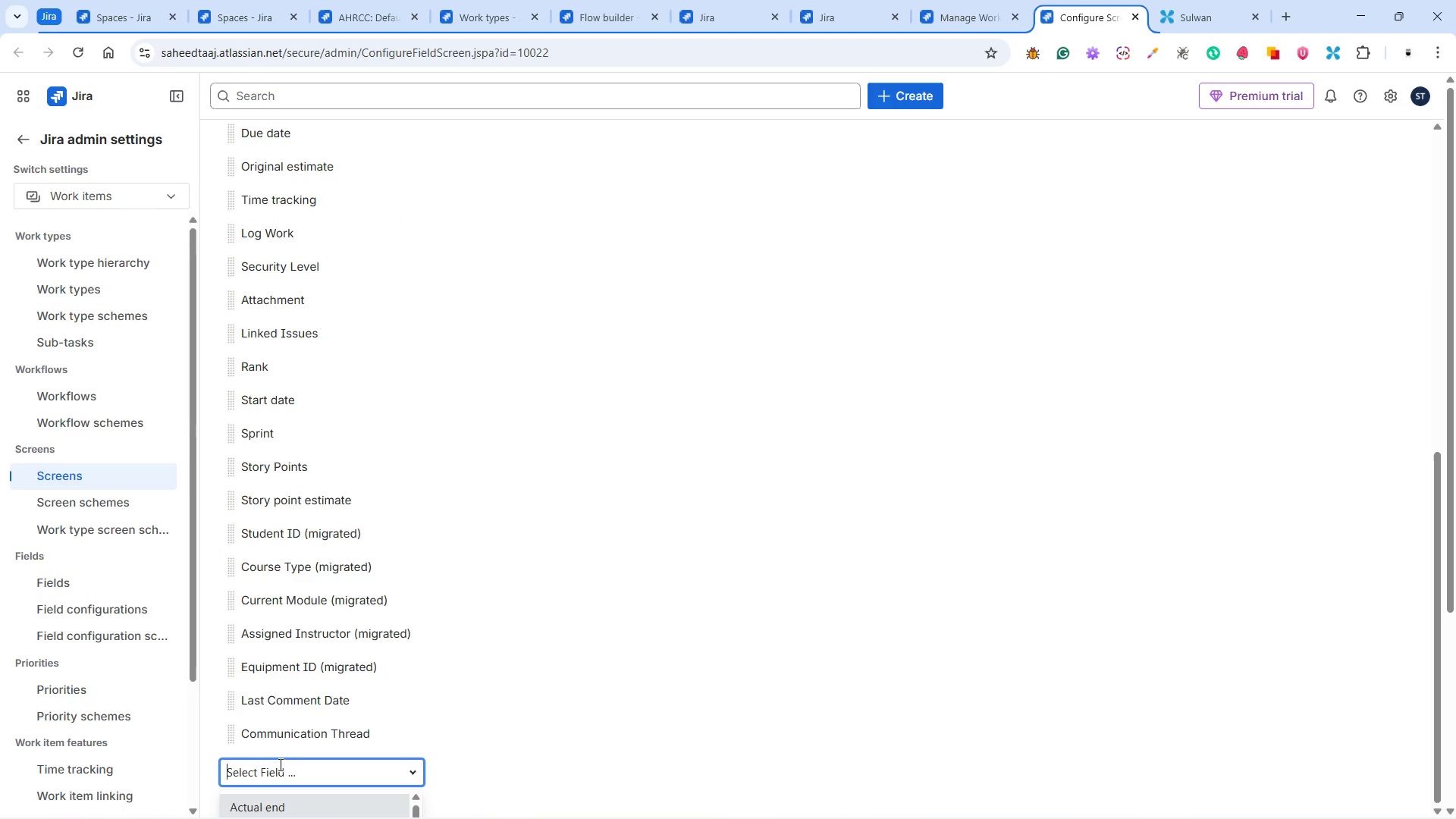 
type(equ)
 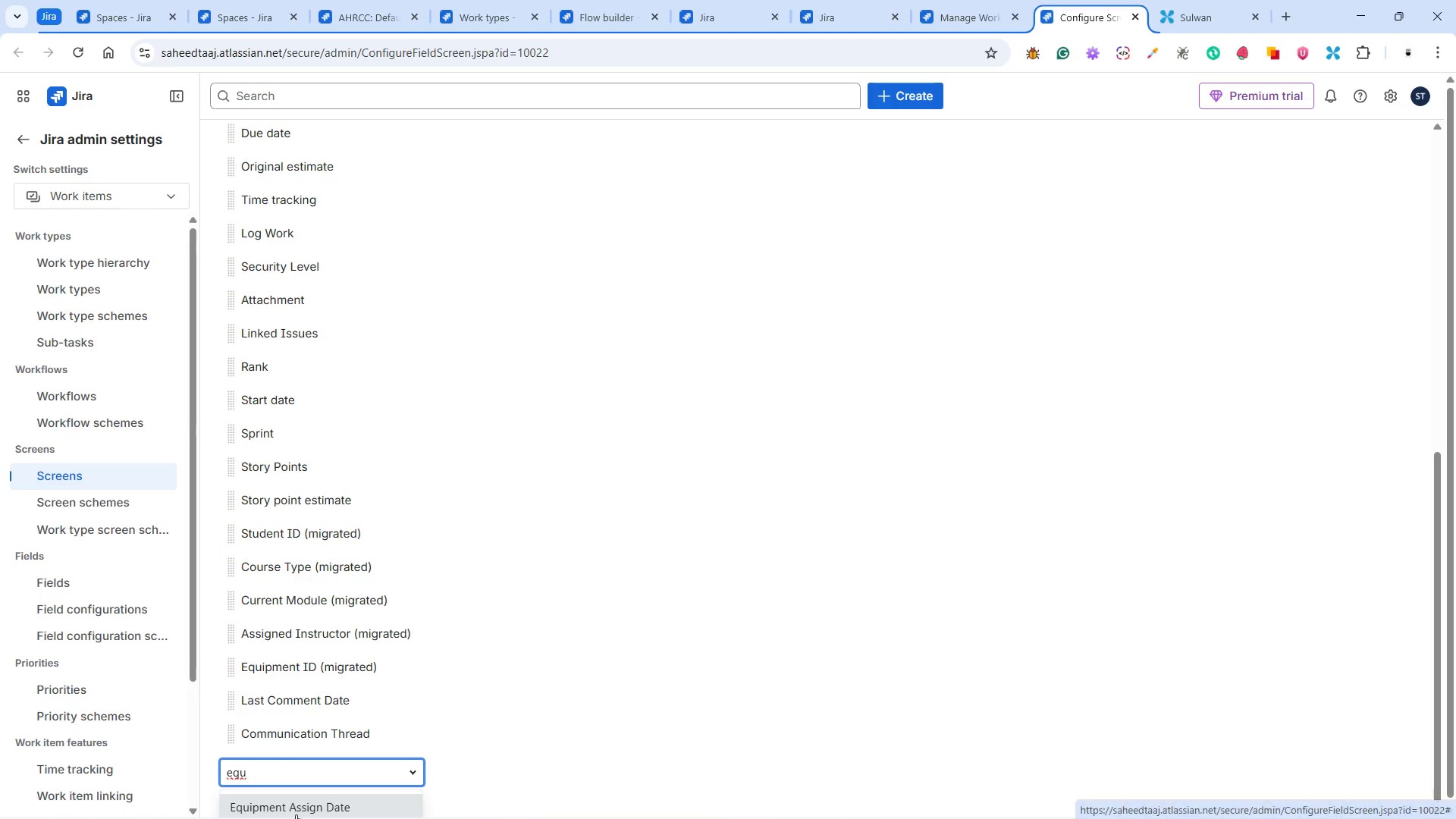 
left_click([296, 808])
 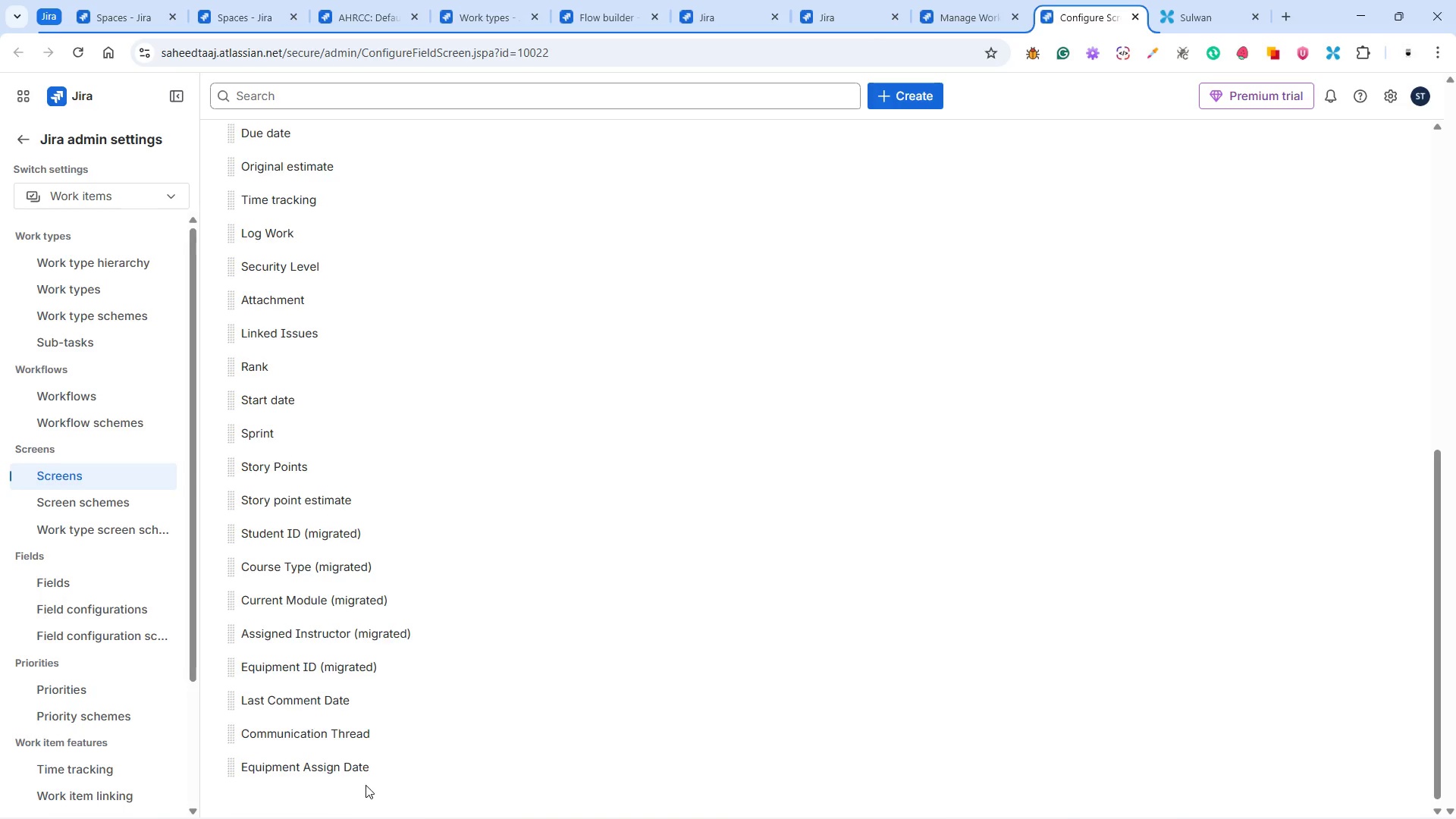 
scroll: coordinate [473, 703], scroll_direction: down, amount: 4.0
 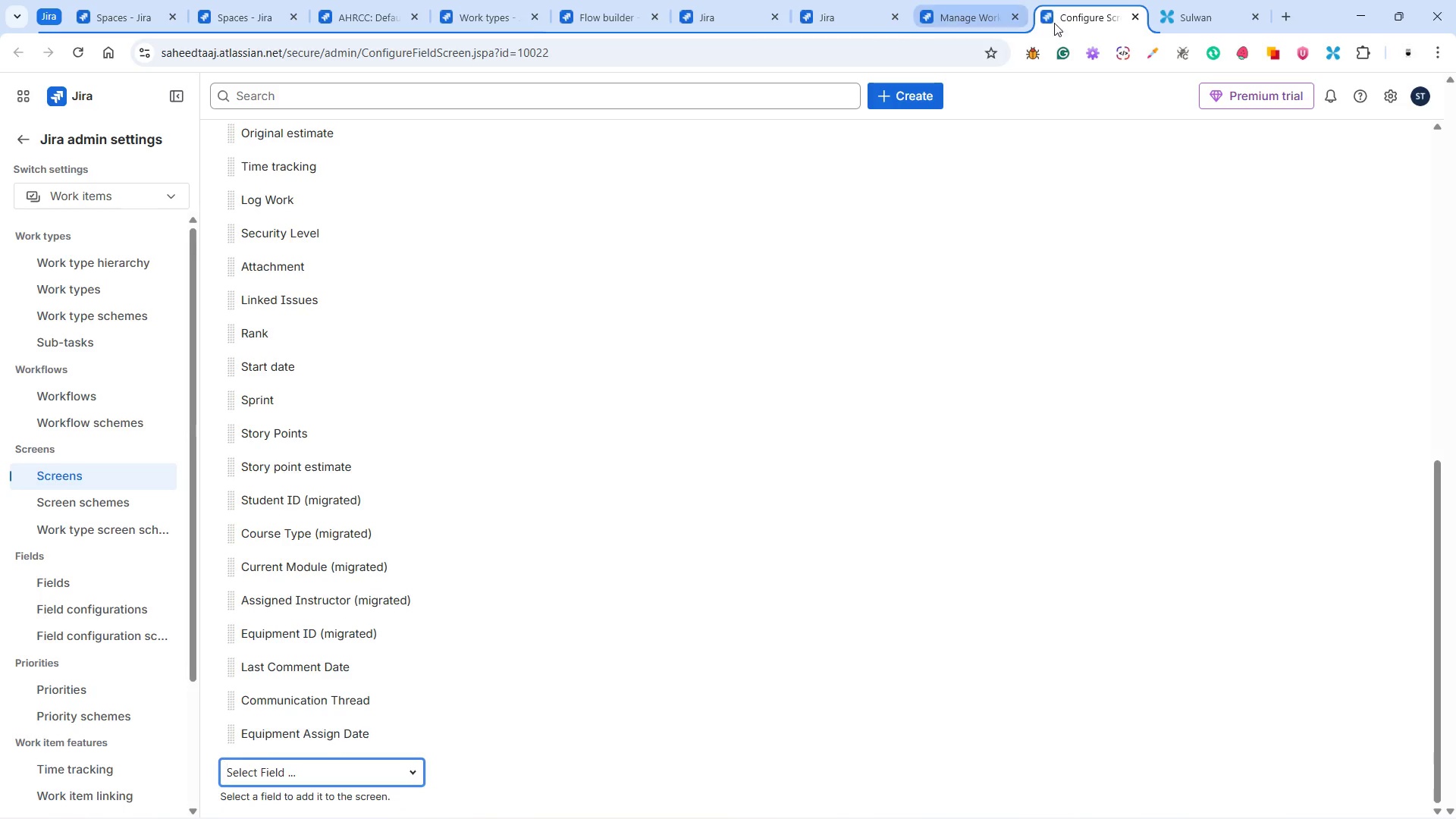 
left_click([1133, 13])
 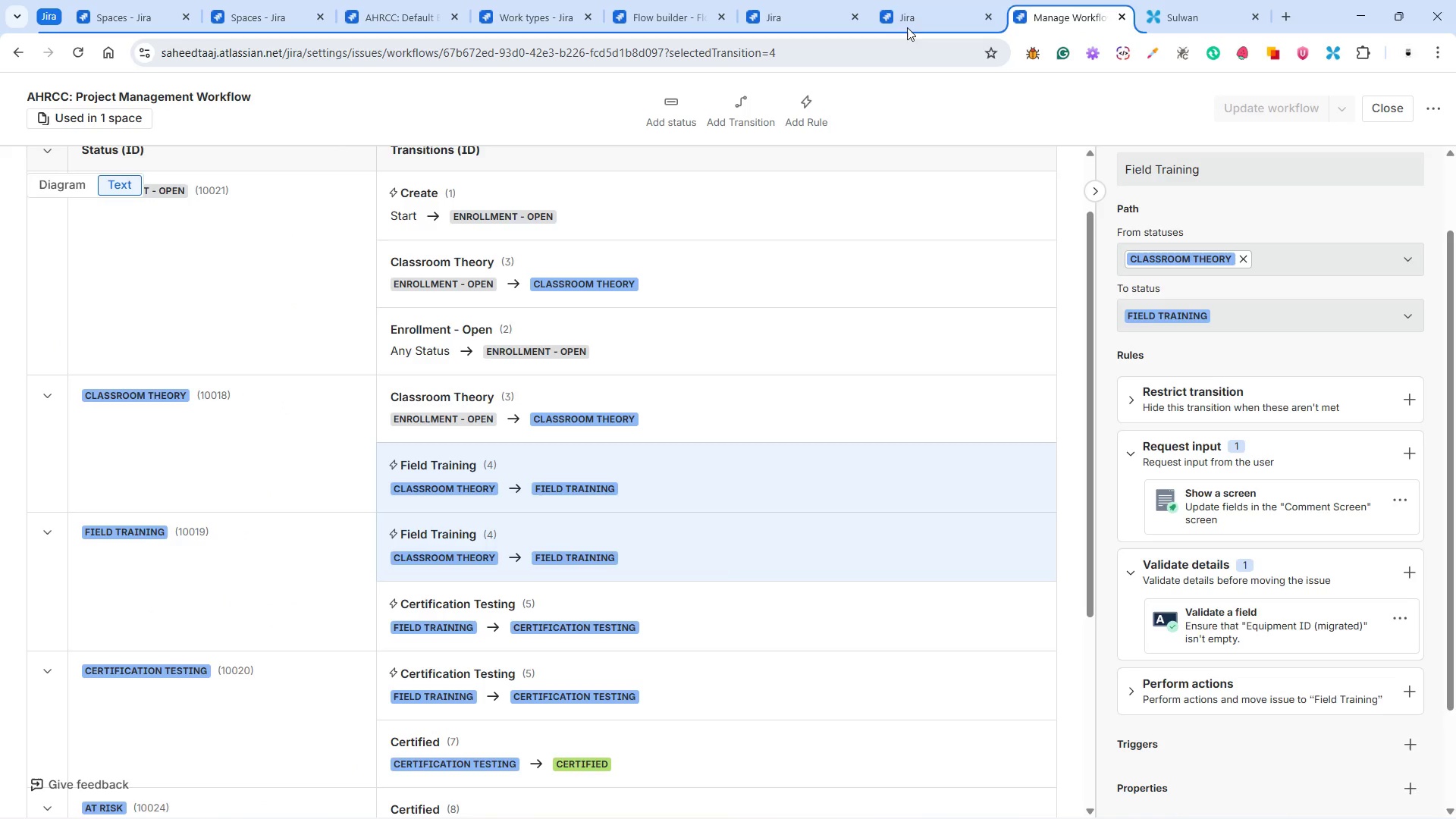 
left_click([959, 20])
 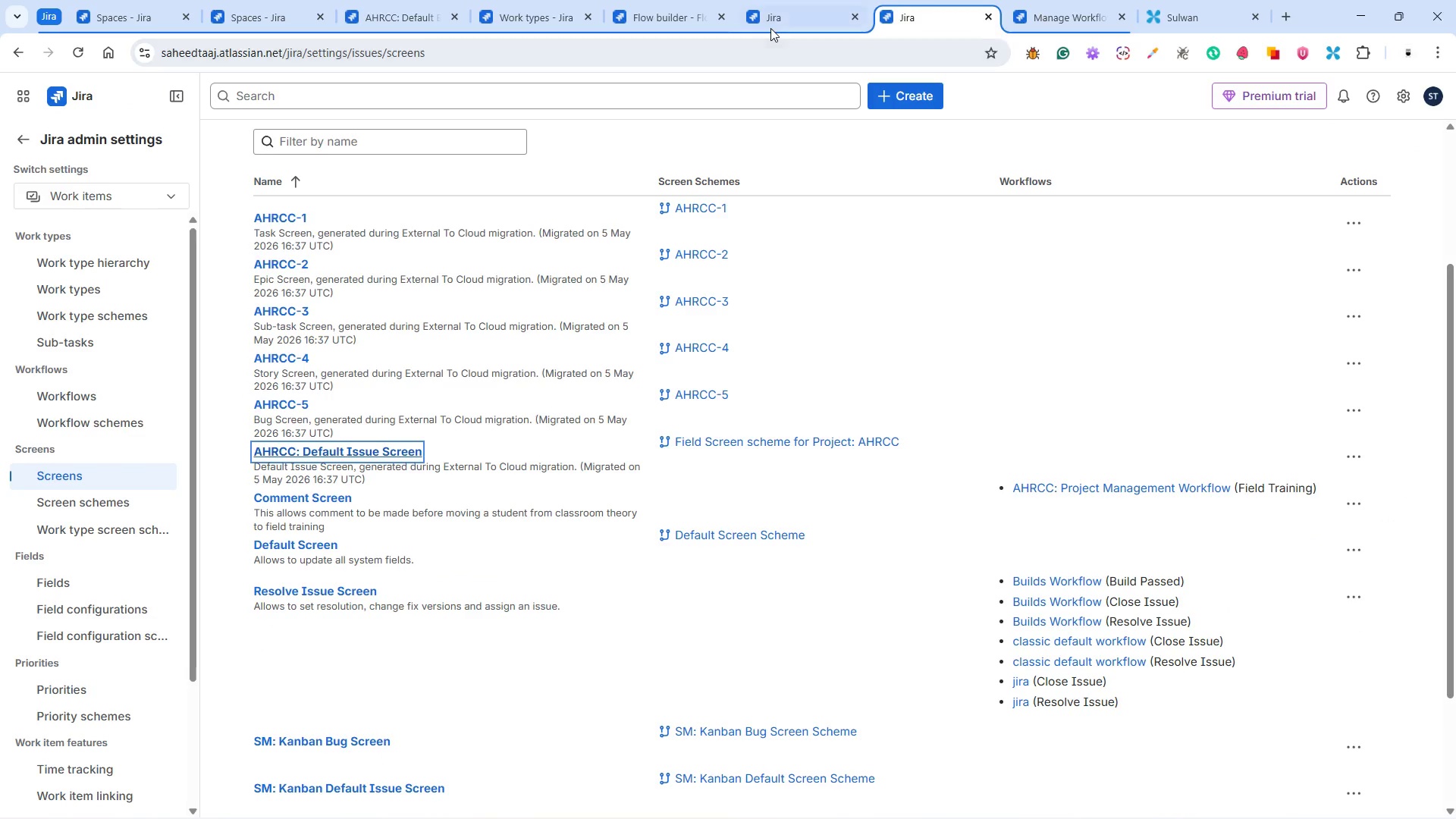 
left_click([771, 19])
 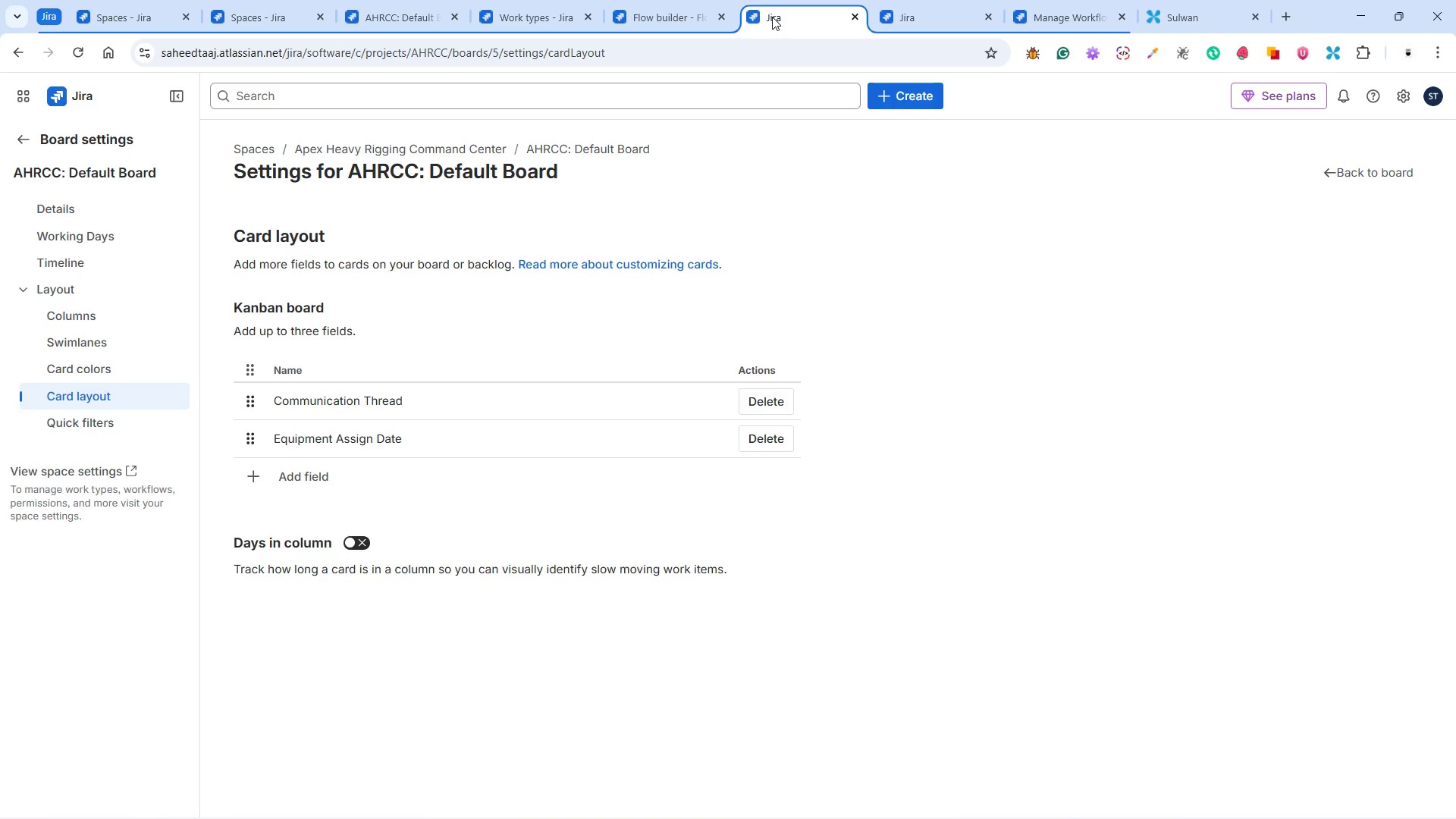 
left_click([670, 17])
 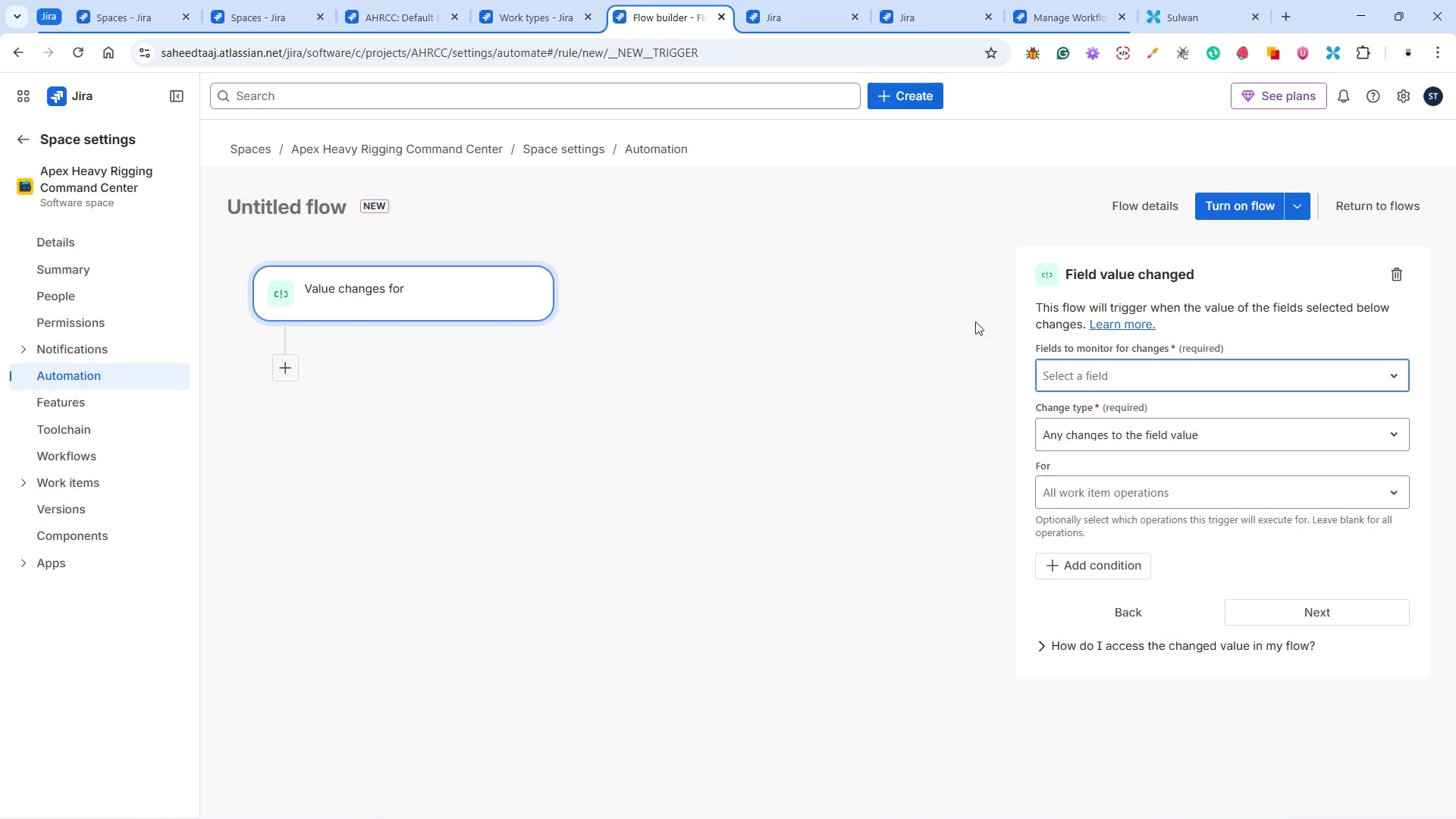 
left_click([1063, 380])
 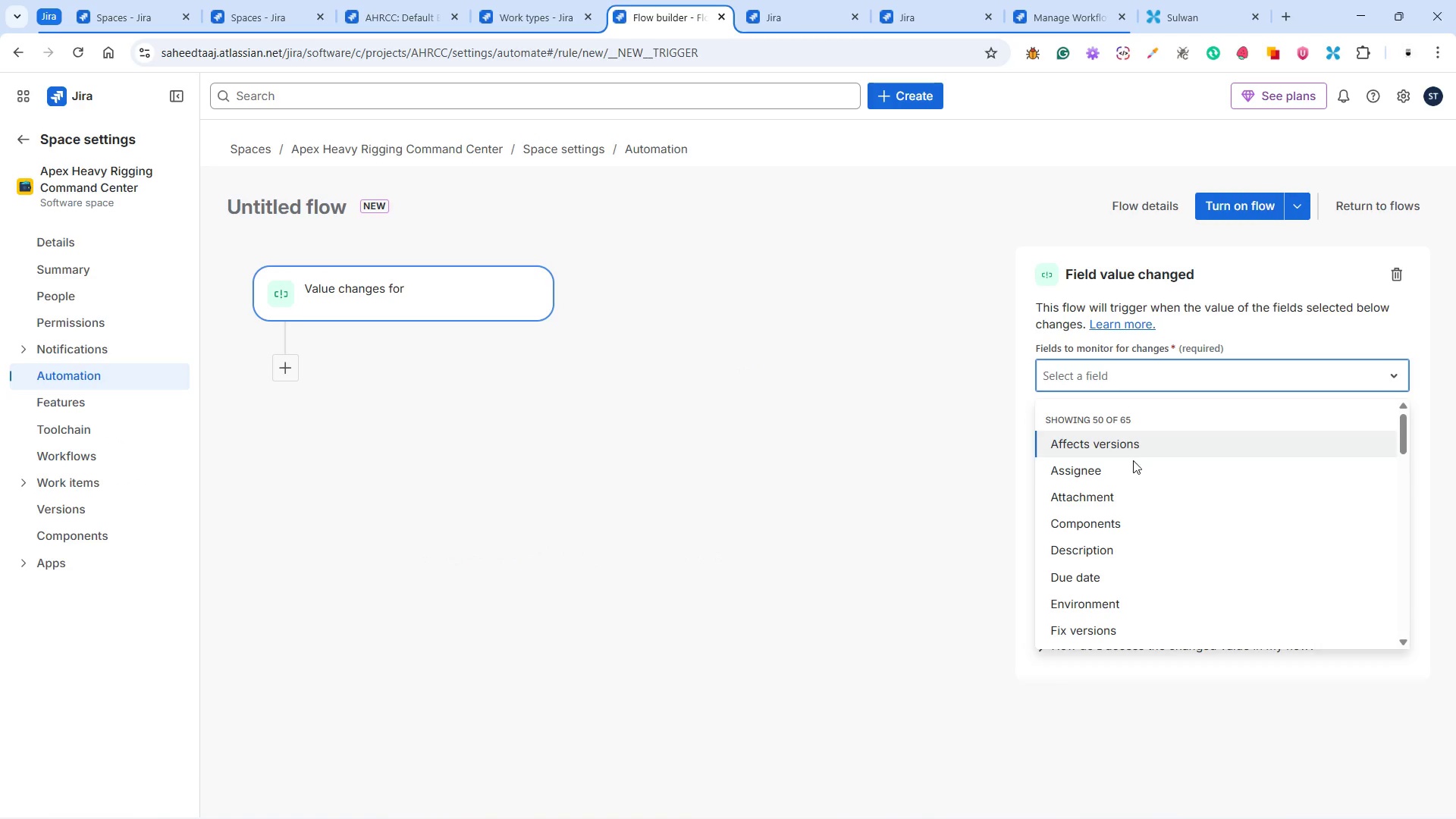 
scroll: coordinate [1149, 474], scroll_direction: down, amount: 10.0
 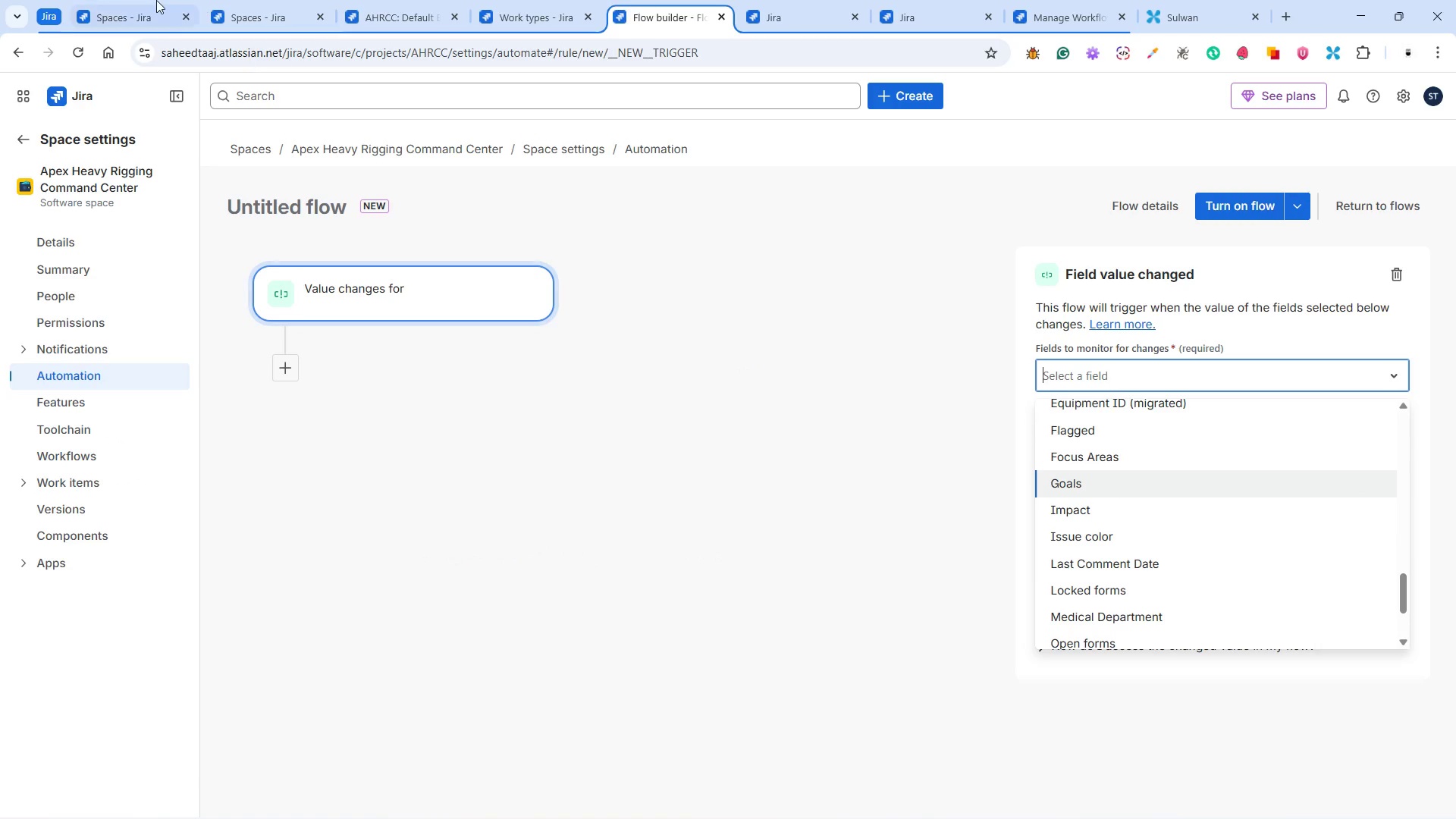 
left_click([67, 48])
 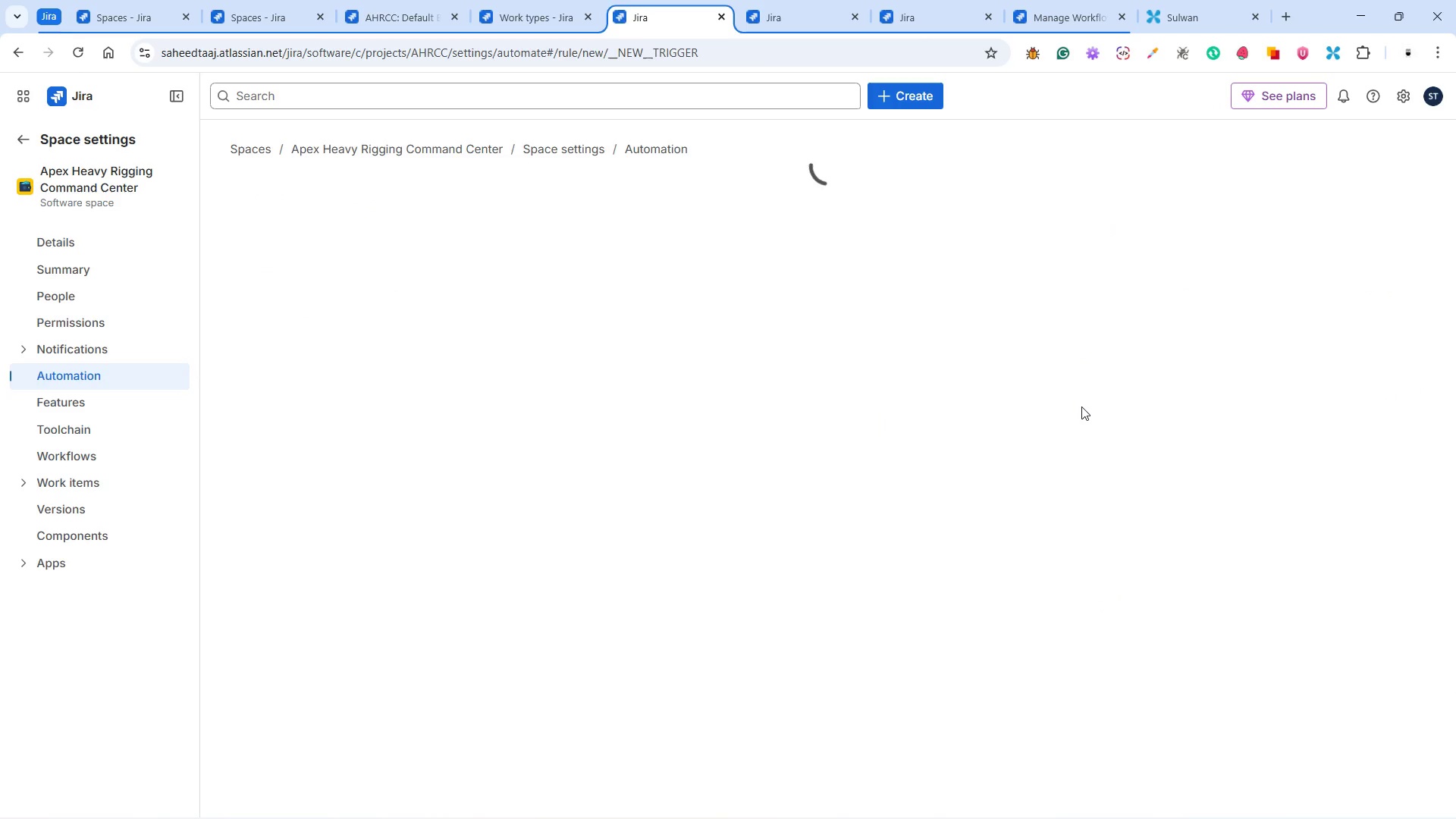 
wait(15.59)
 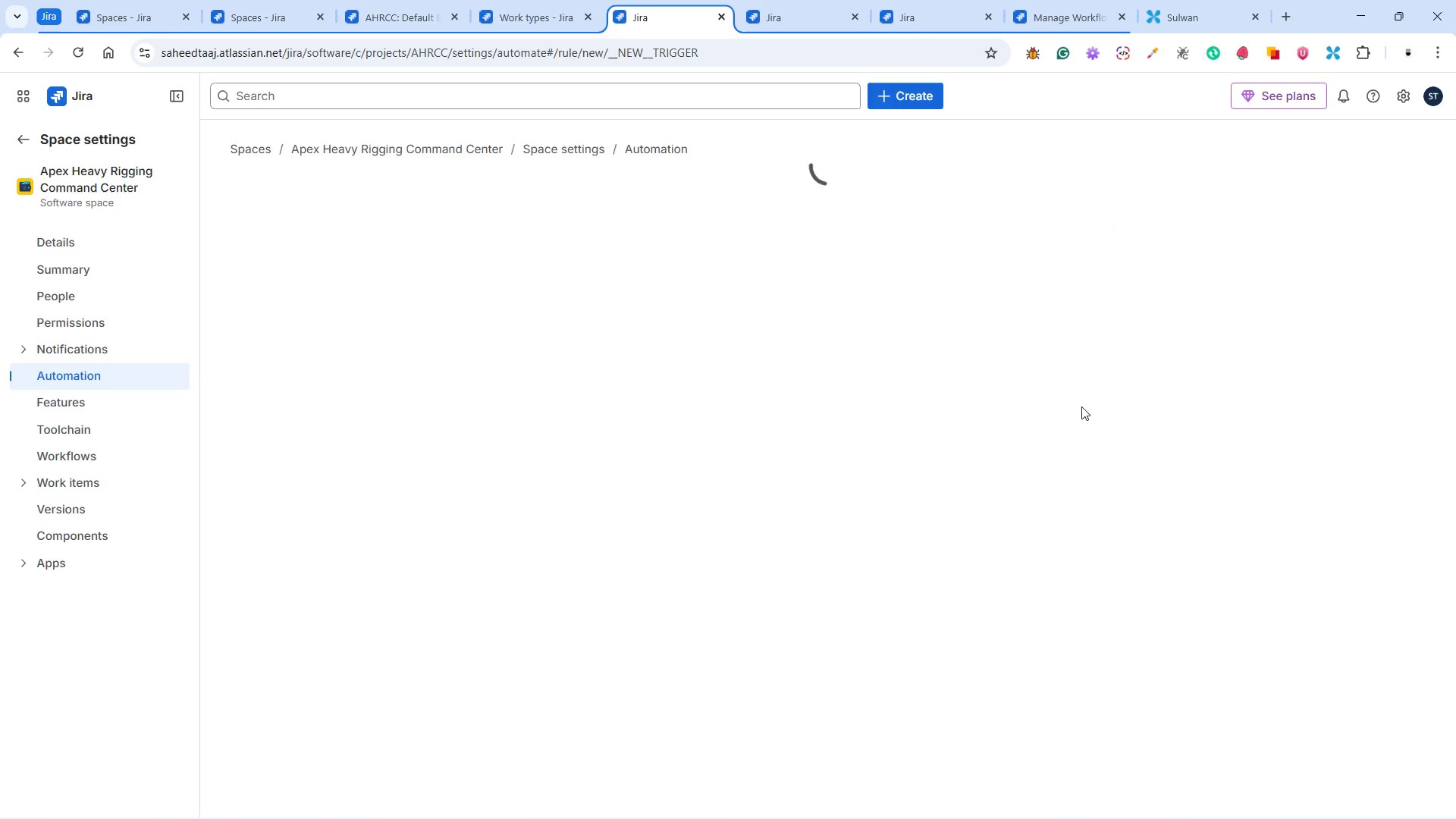 
double_click([929, 252])
 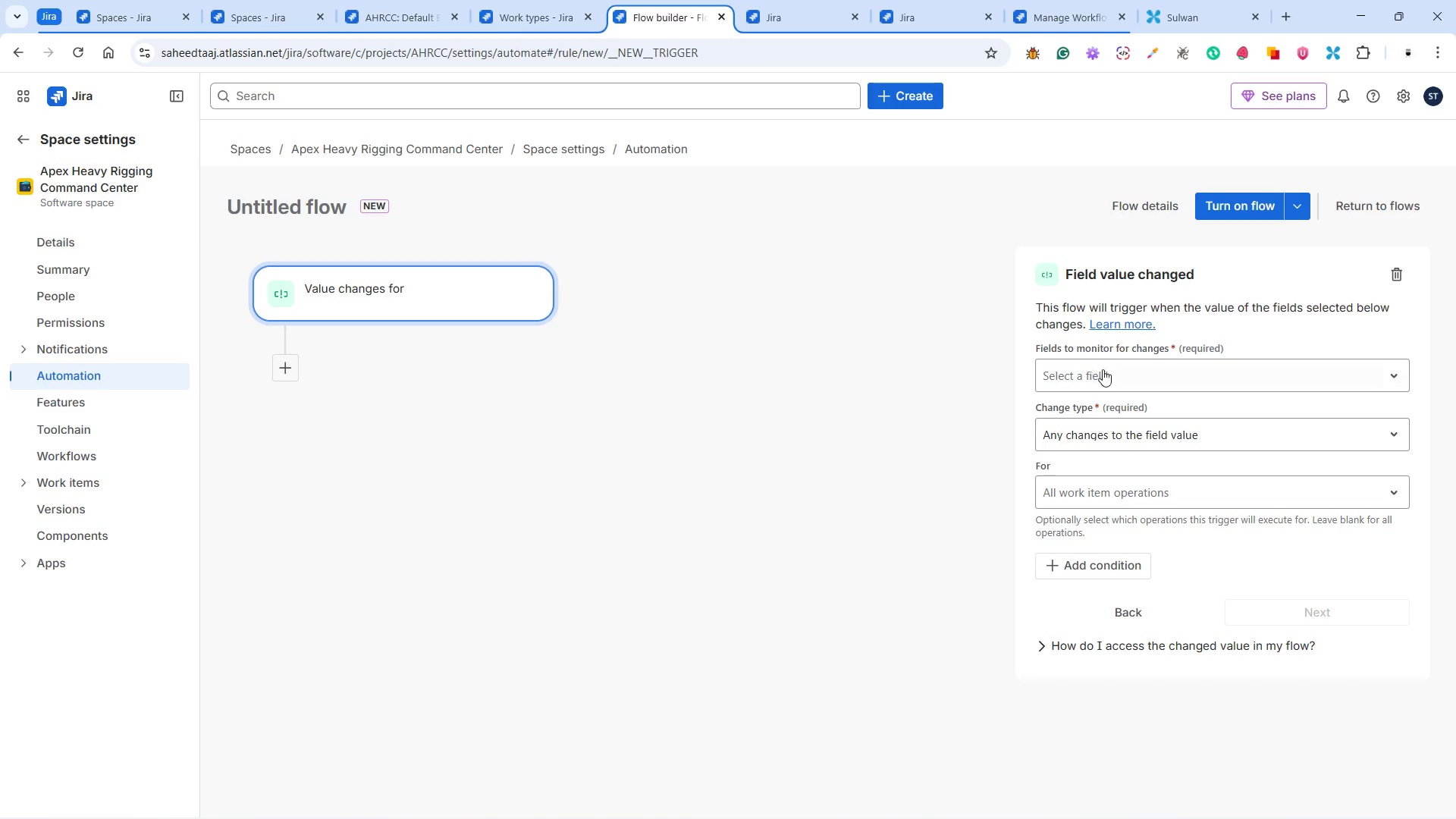 
left_click([1111, 375])
 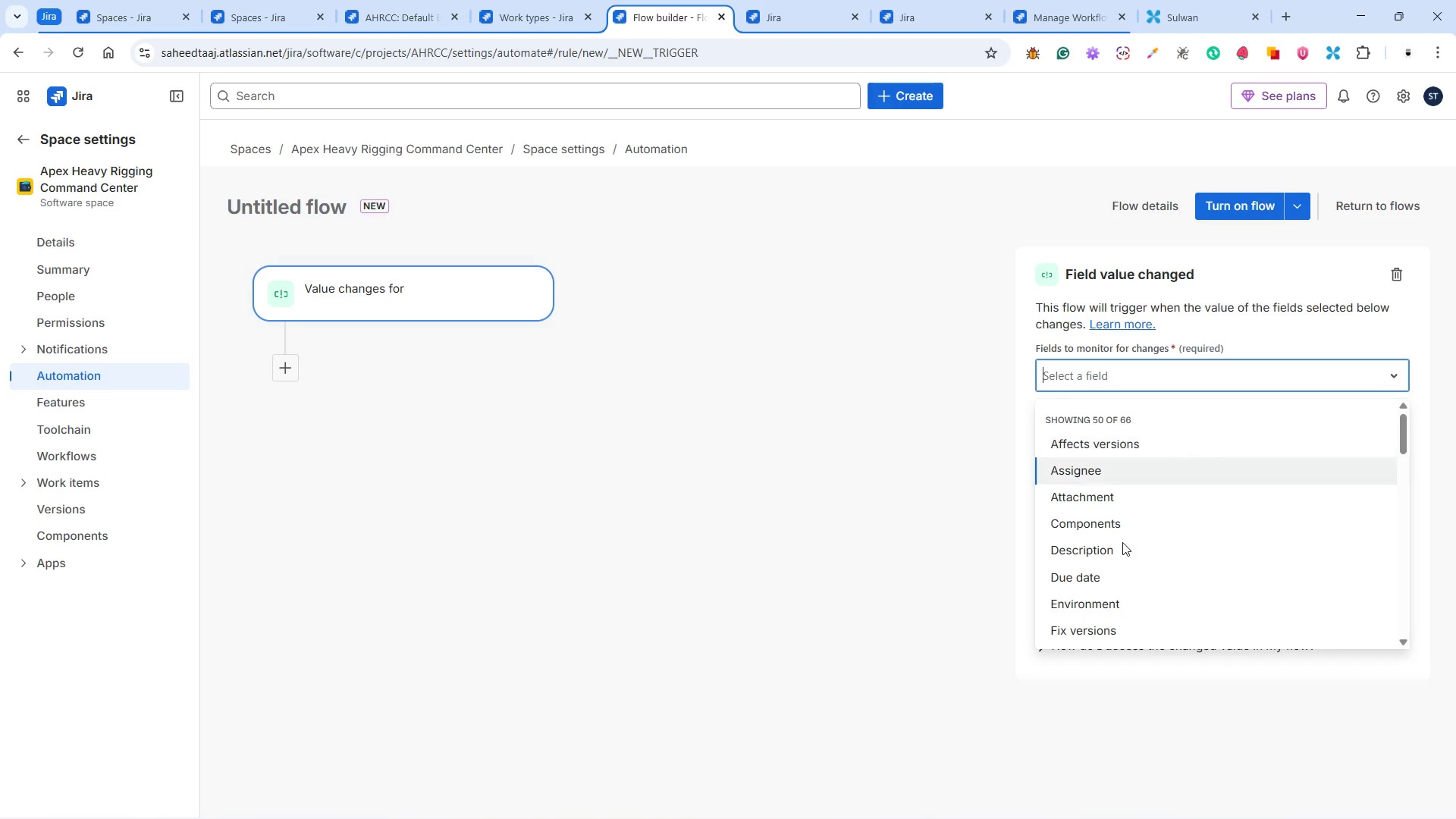 
scroll: coordinate [1145, 592], scroll_direction: down, amount: 11.0
 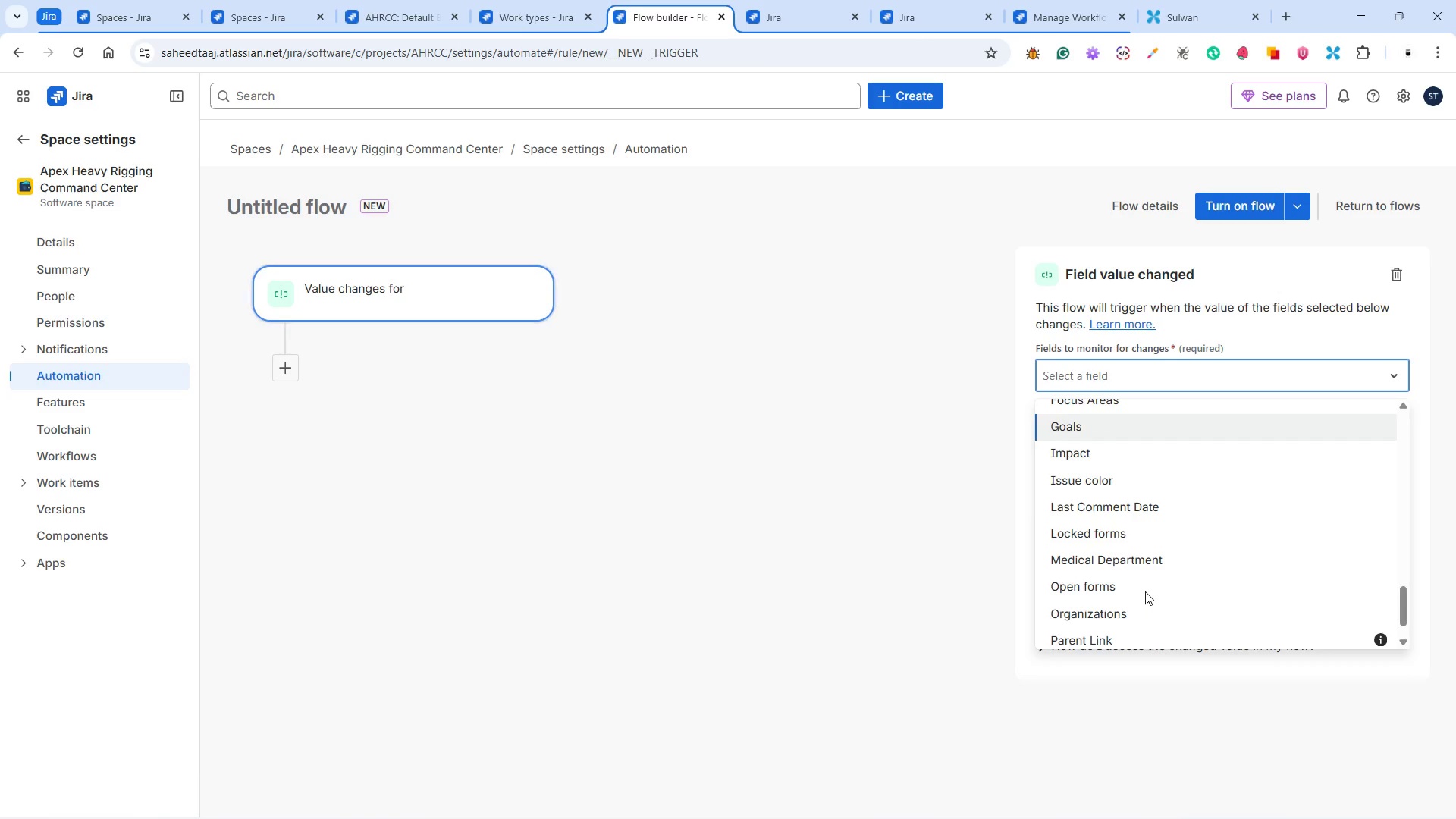 
scroll: coordinate [1134, 551], scroll_direction: up, amount: 2.0
 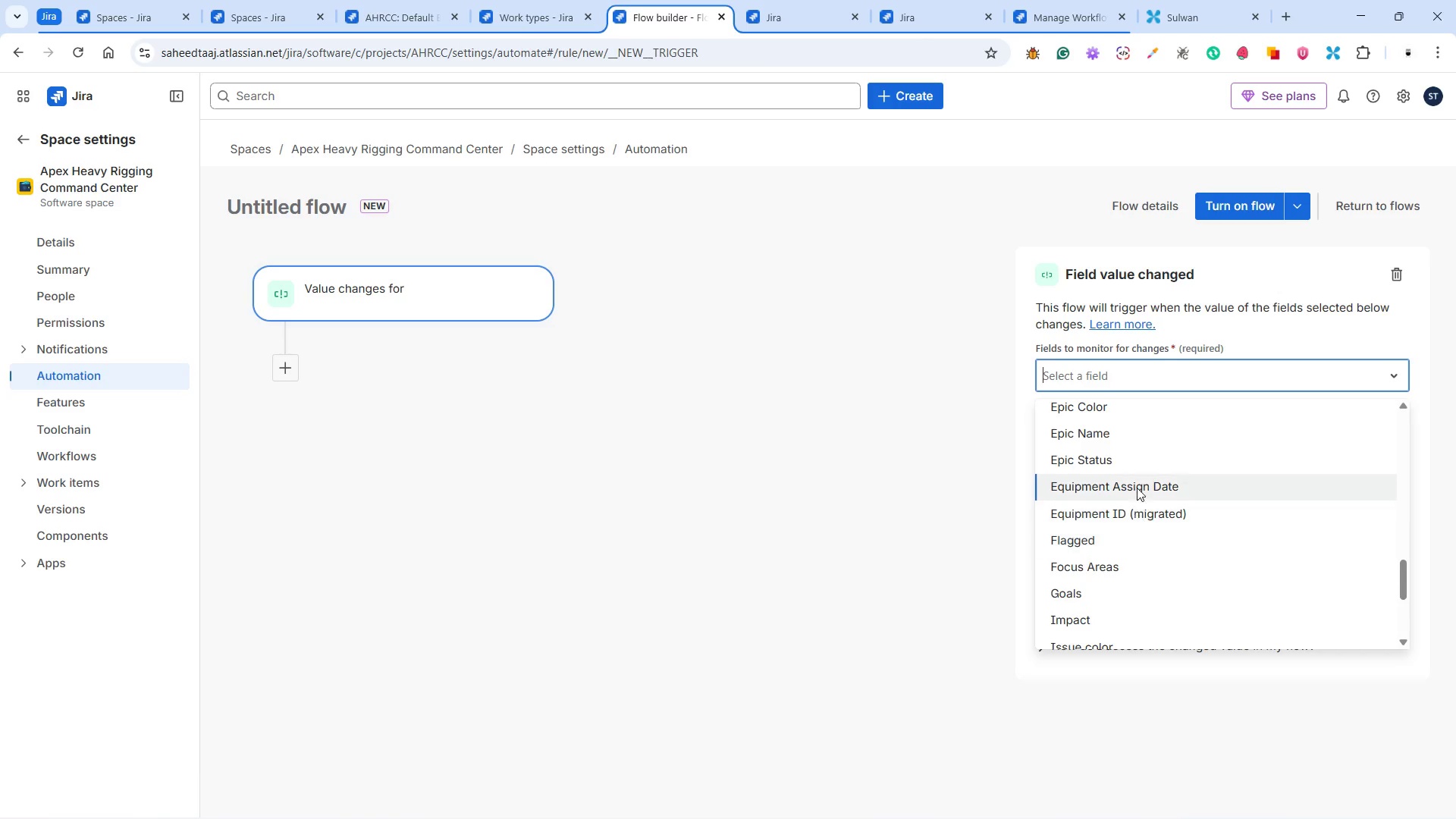 
left_click([1135, 484])
 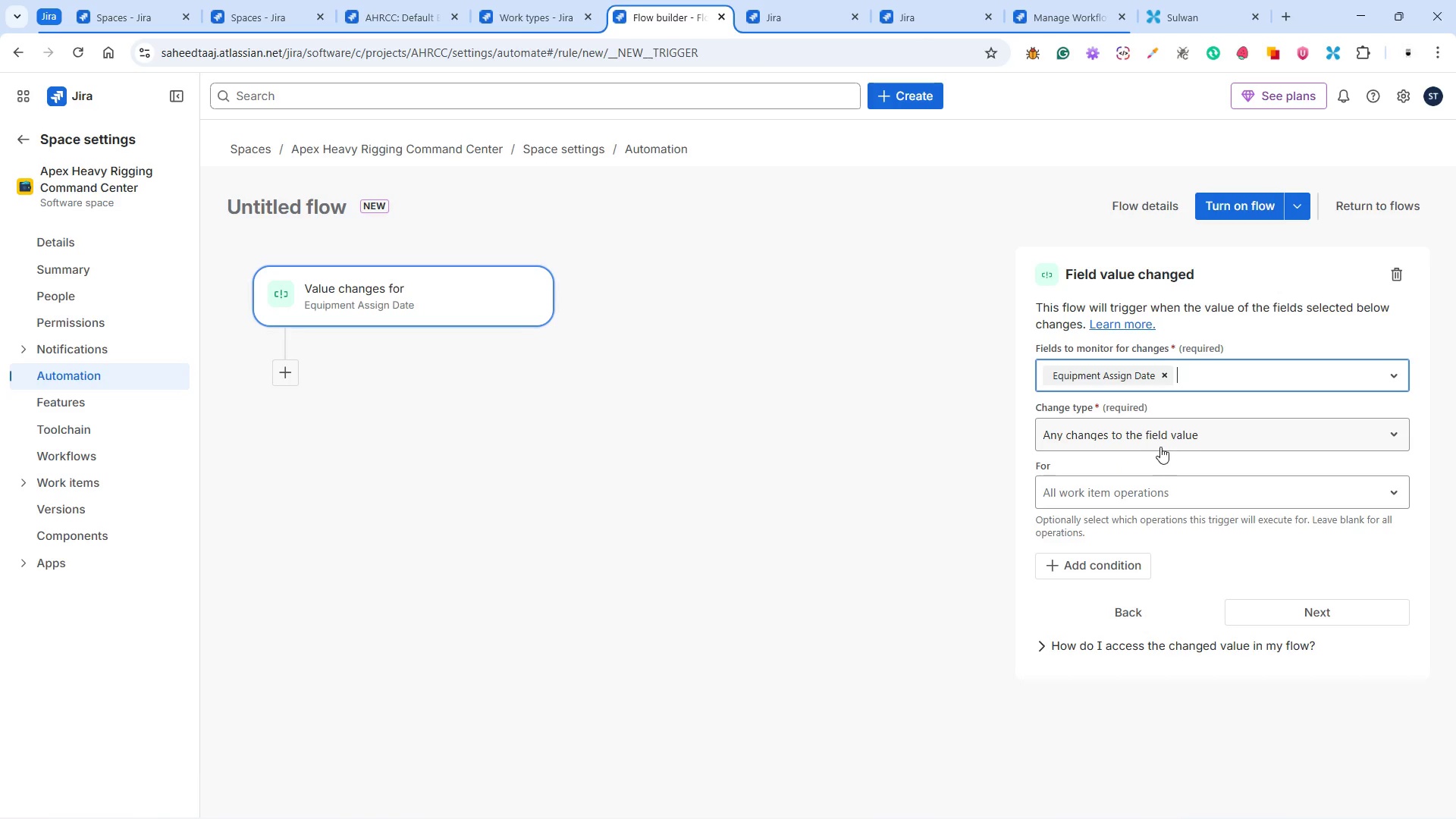 
wait(39.08)
 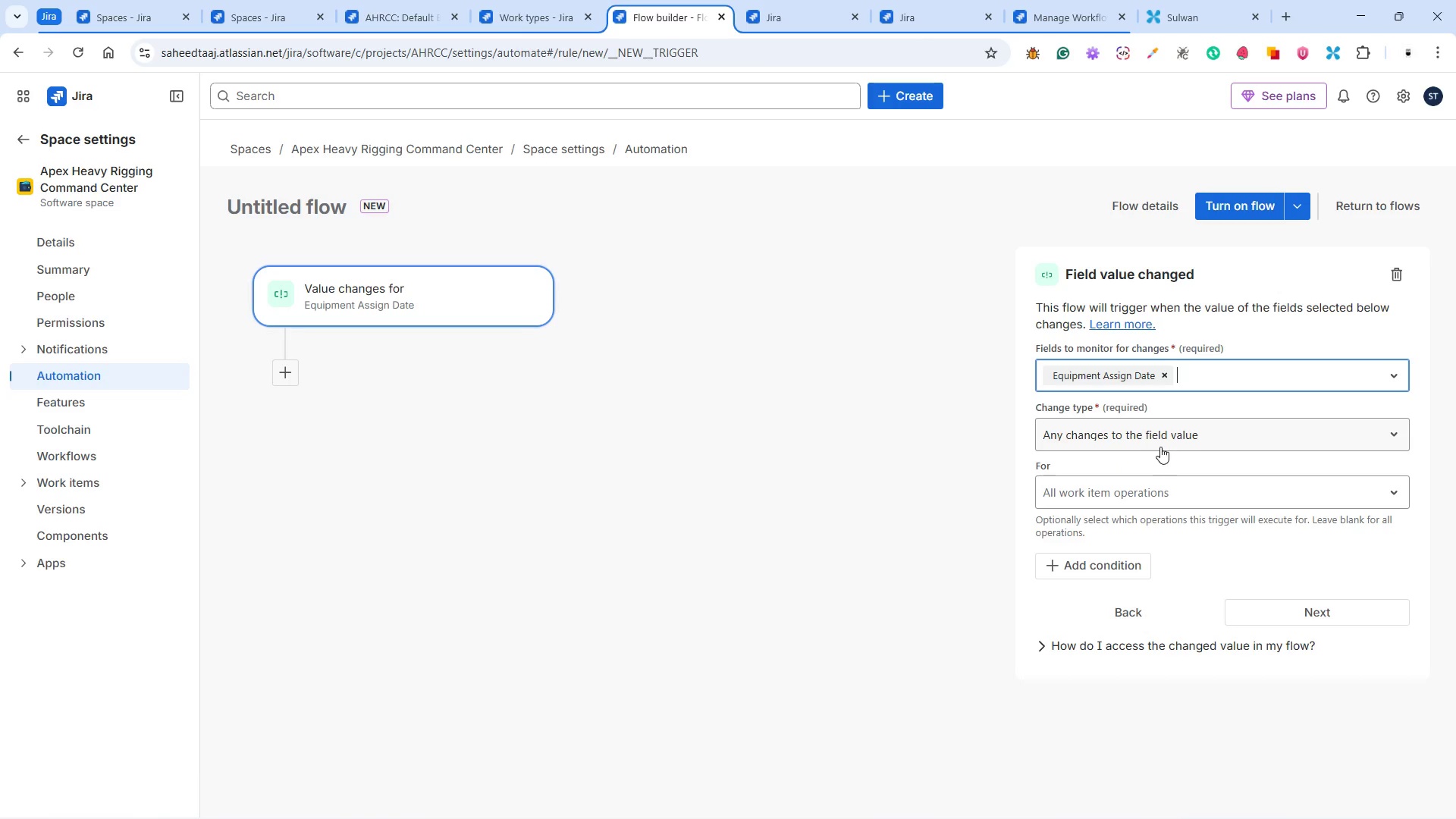 
left_click([1093, 567])
 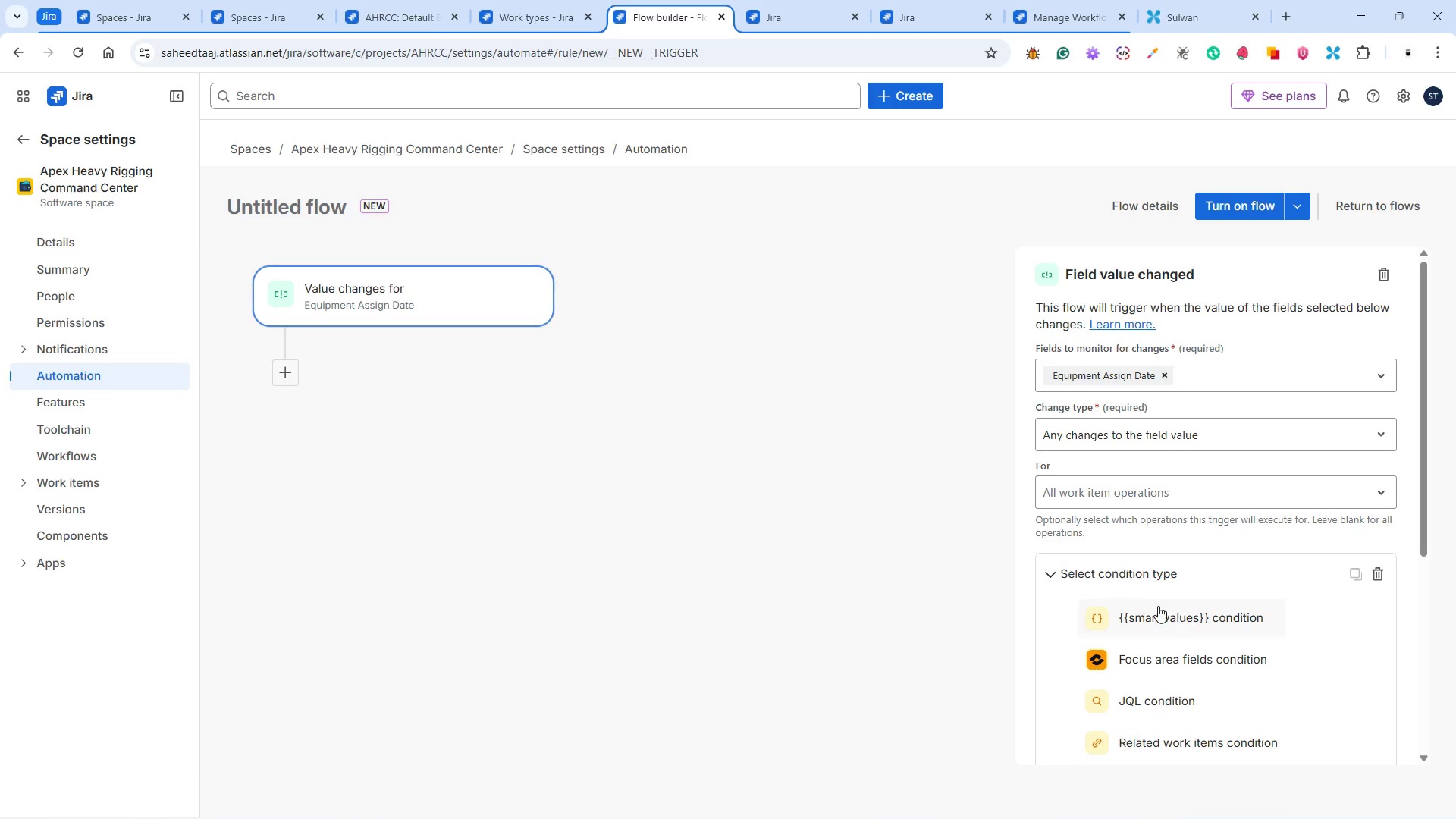 
scroll: coordinate [1166, 596], scroll_direction: down, amount: 3.0
 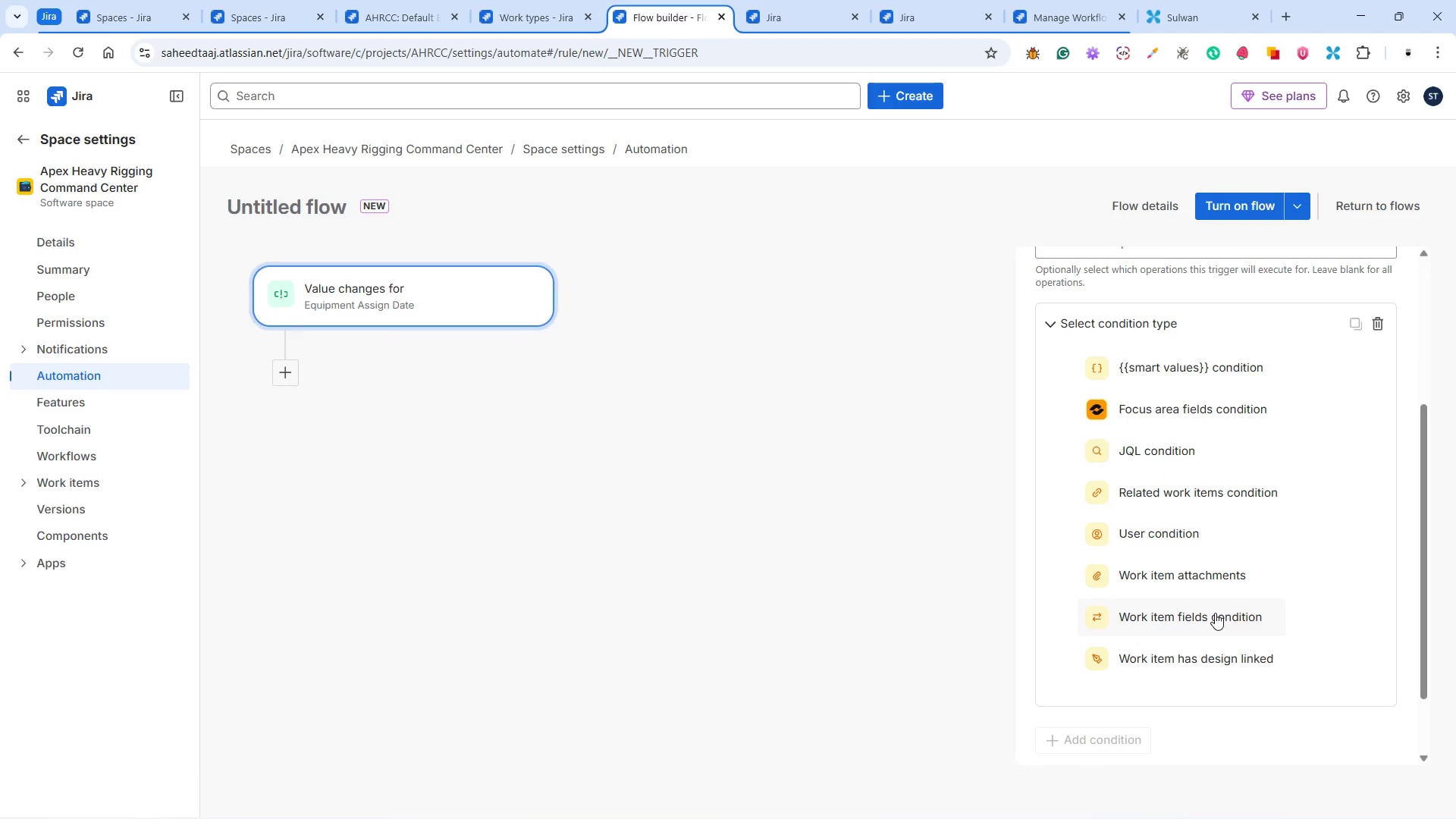 
wait(6.84)
 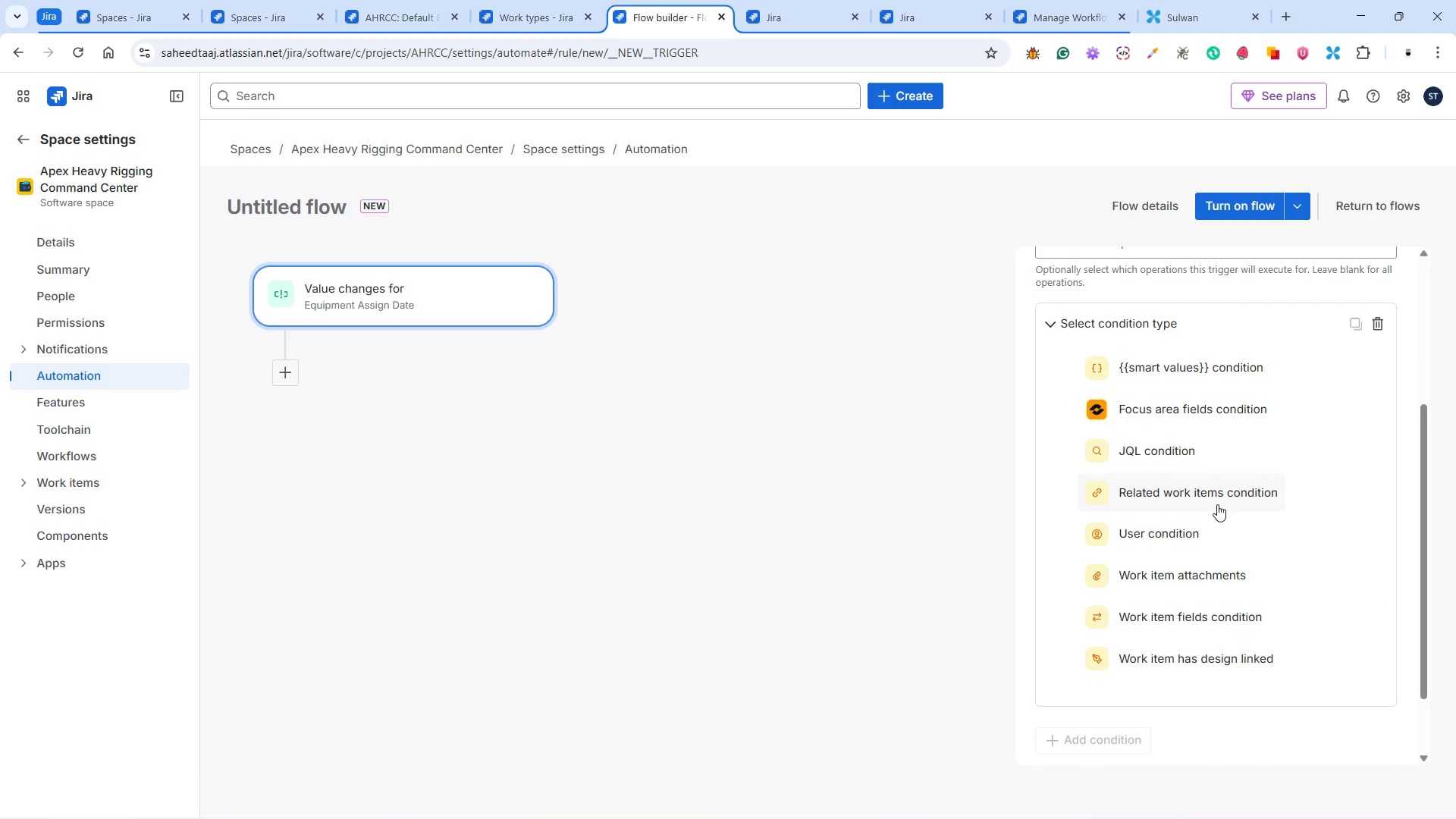 
scroll: coordinate [1192, 622], scroll_direction: down, amount: 2.0
 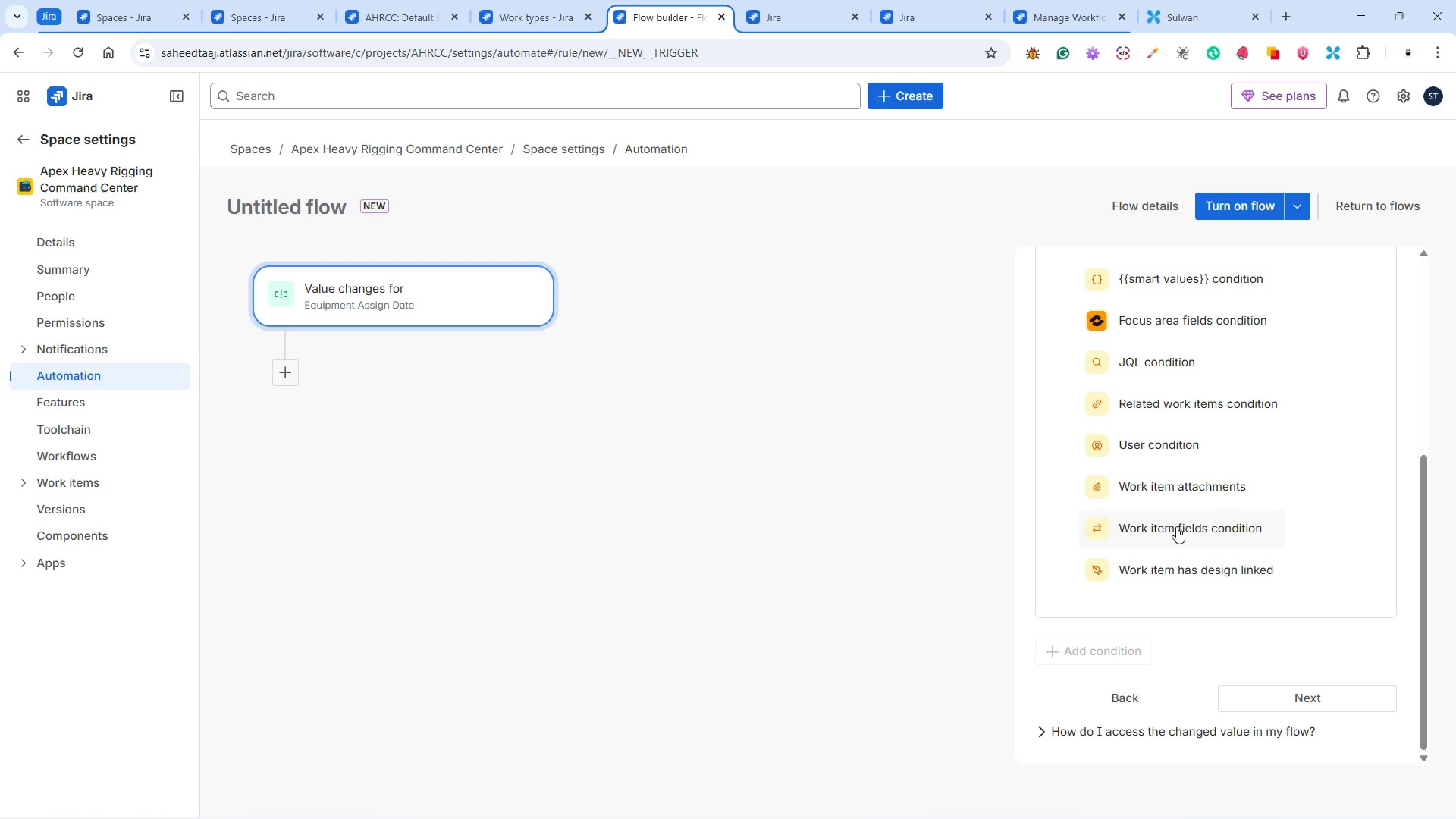 
left_click([1176, 526])
 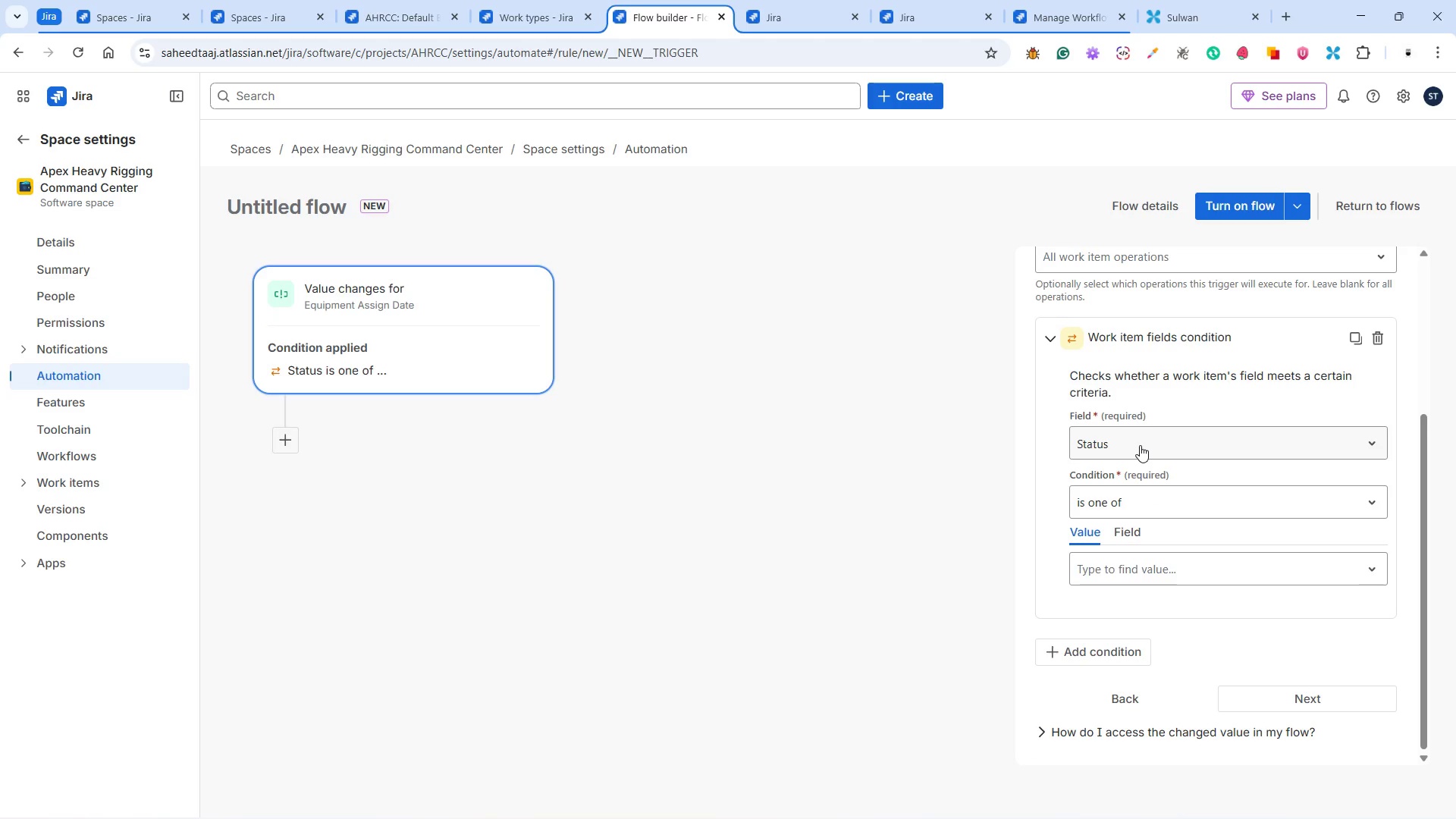 
left_click([1140, 445])
 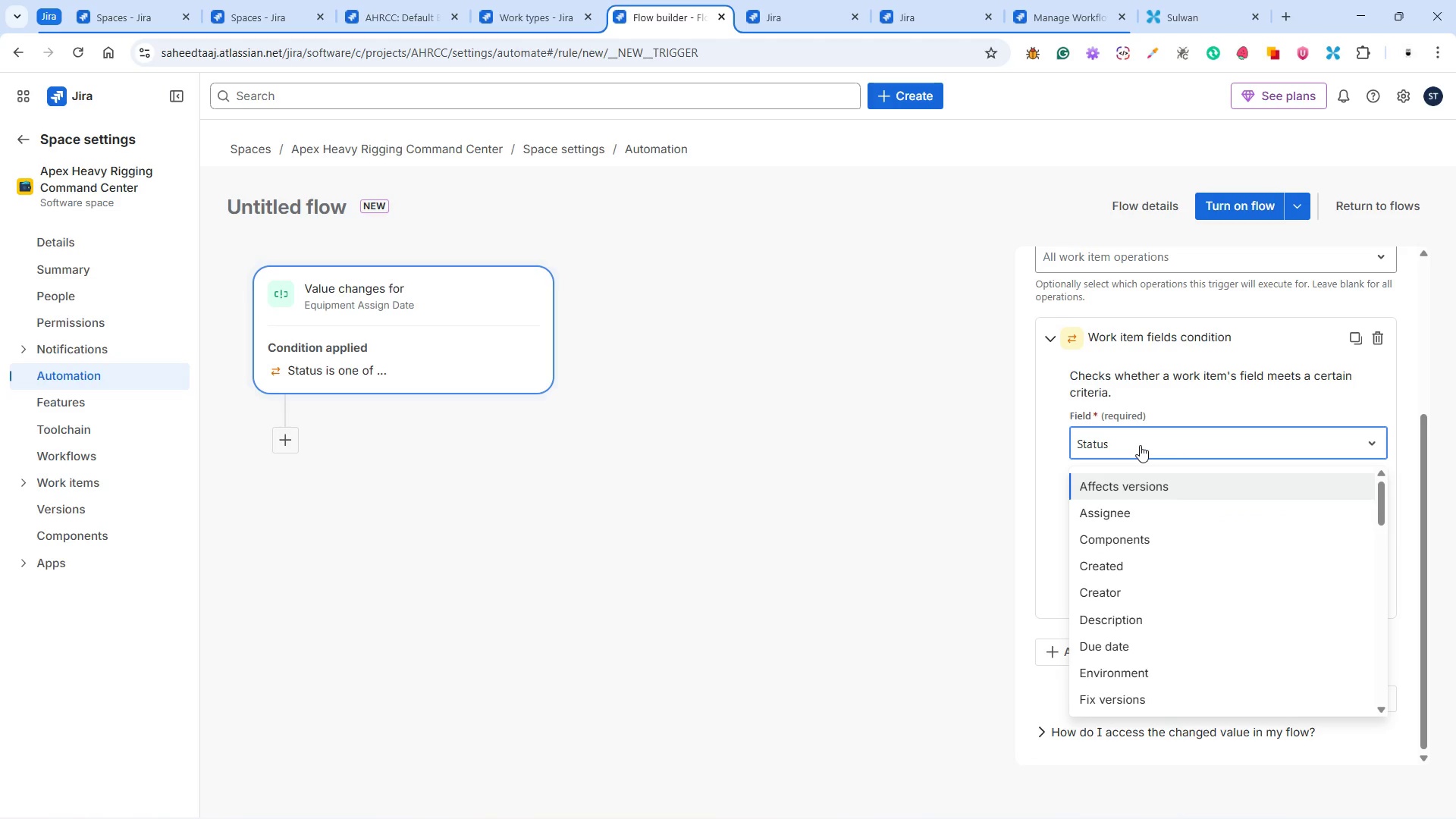 
left_click([1140, 445])
 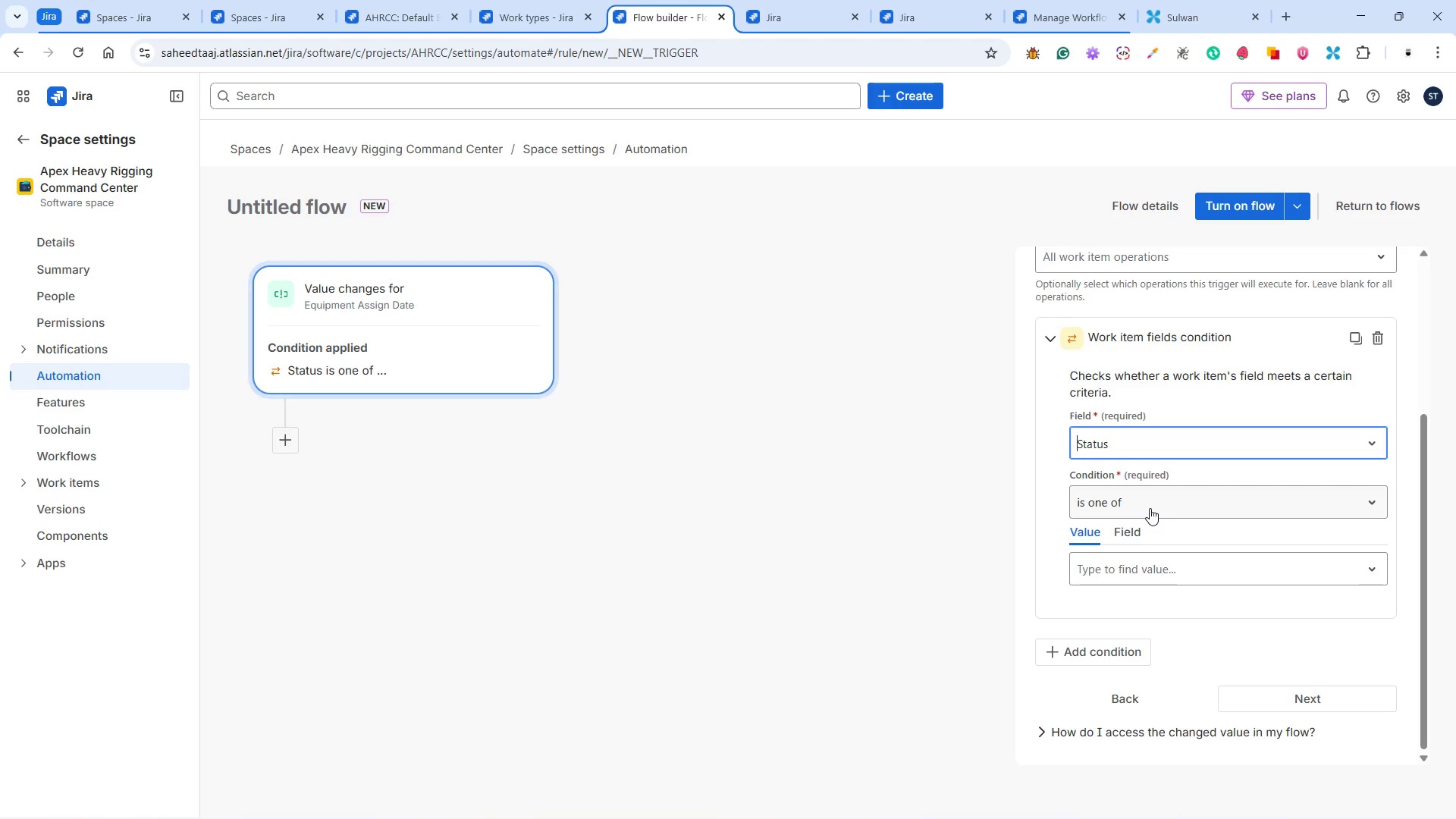 
left_click([1149, 507])
 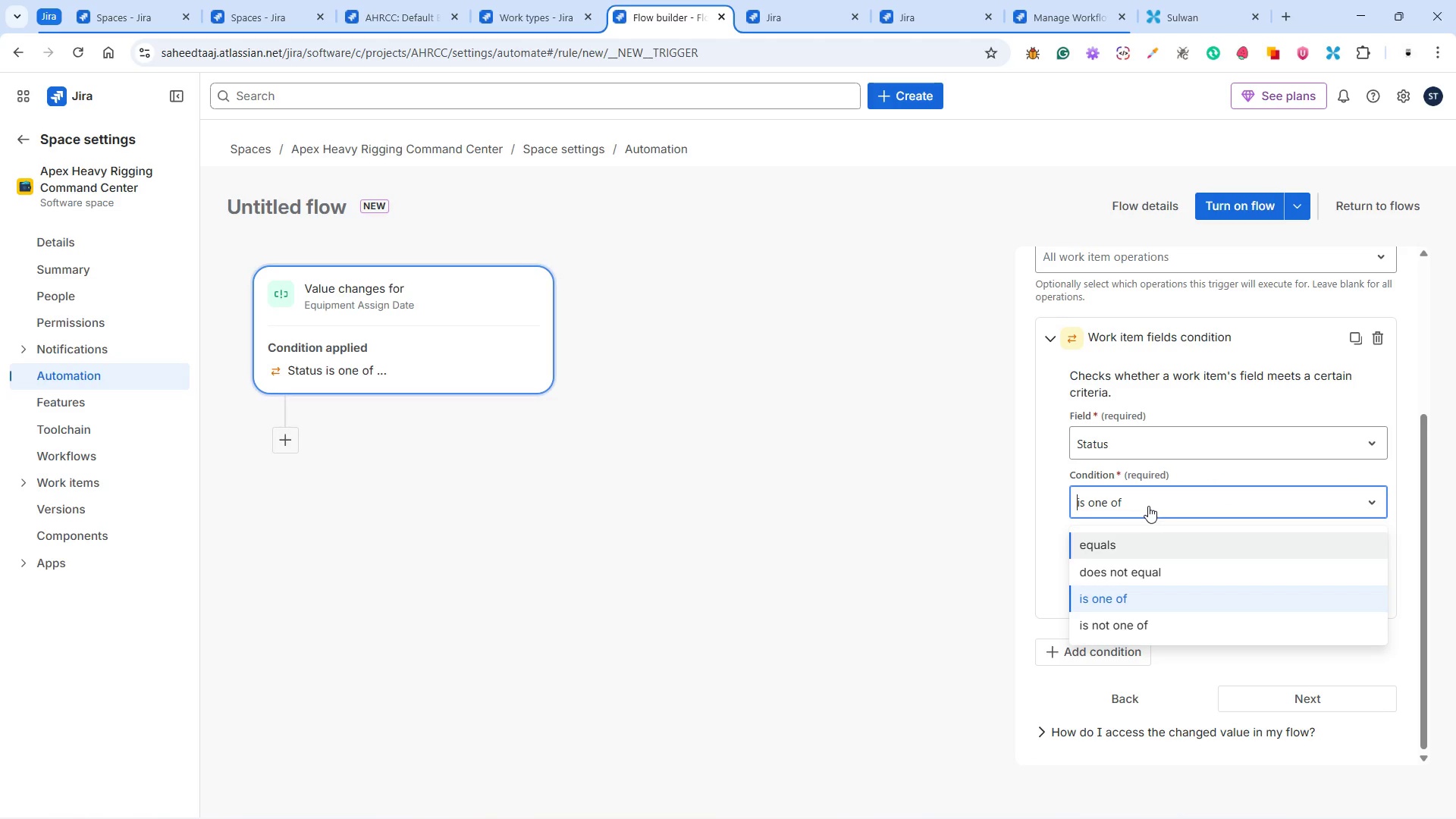 
left_click([1148, 504])
 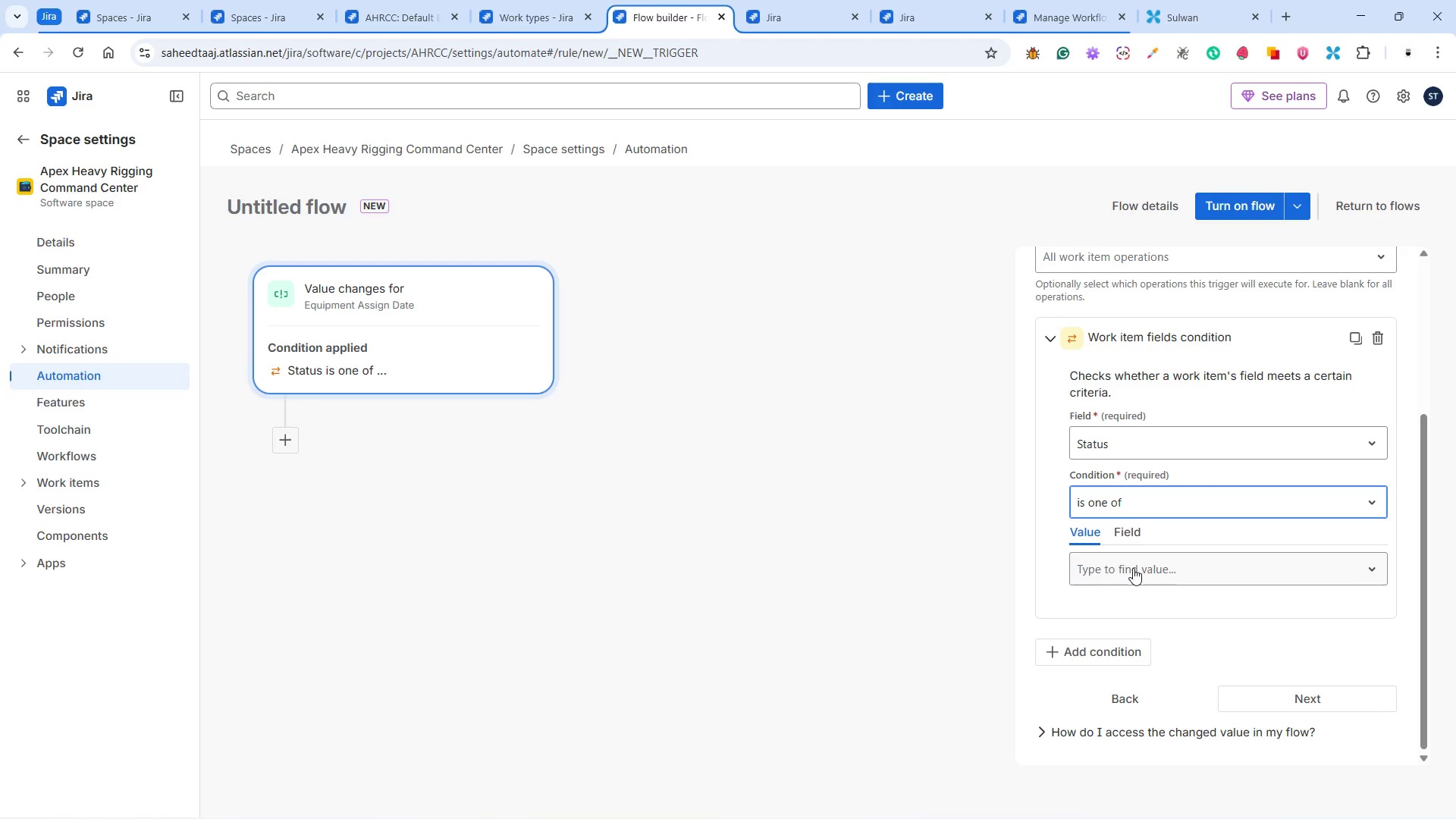 
left_click([1133, 568])
 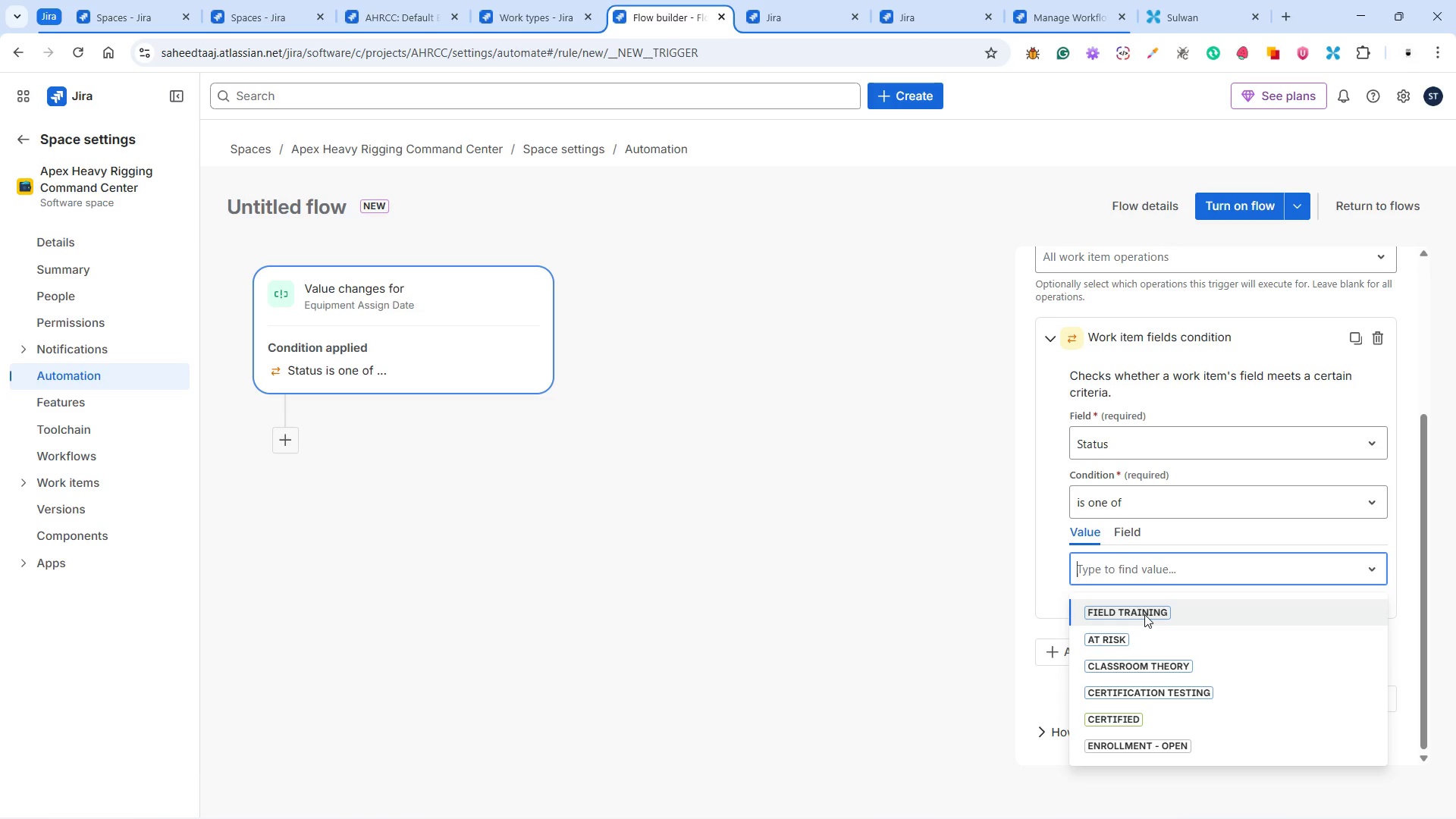 
left_click([1144, 611])
 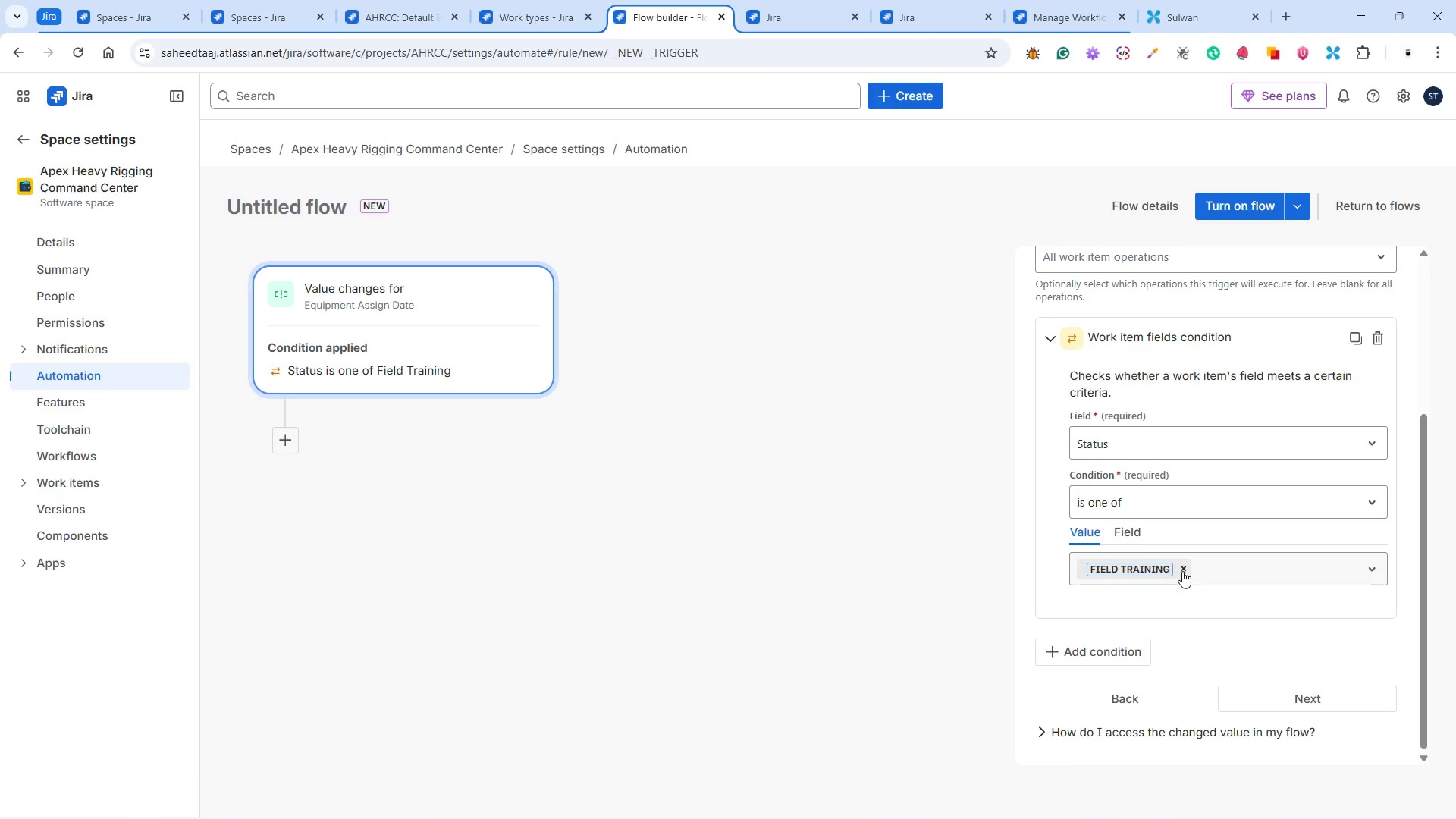 
left_click([1216, 561])
 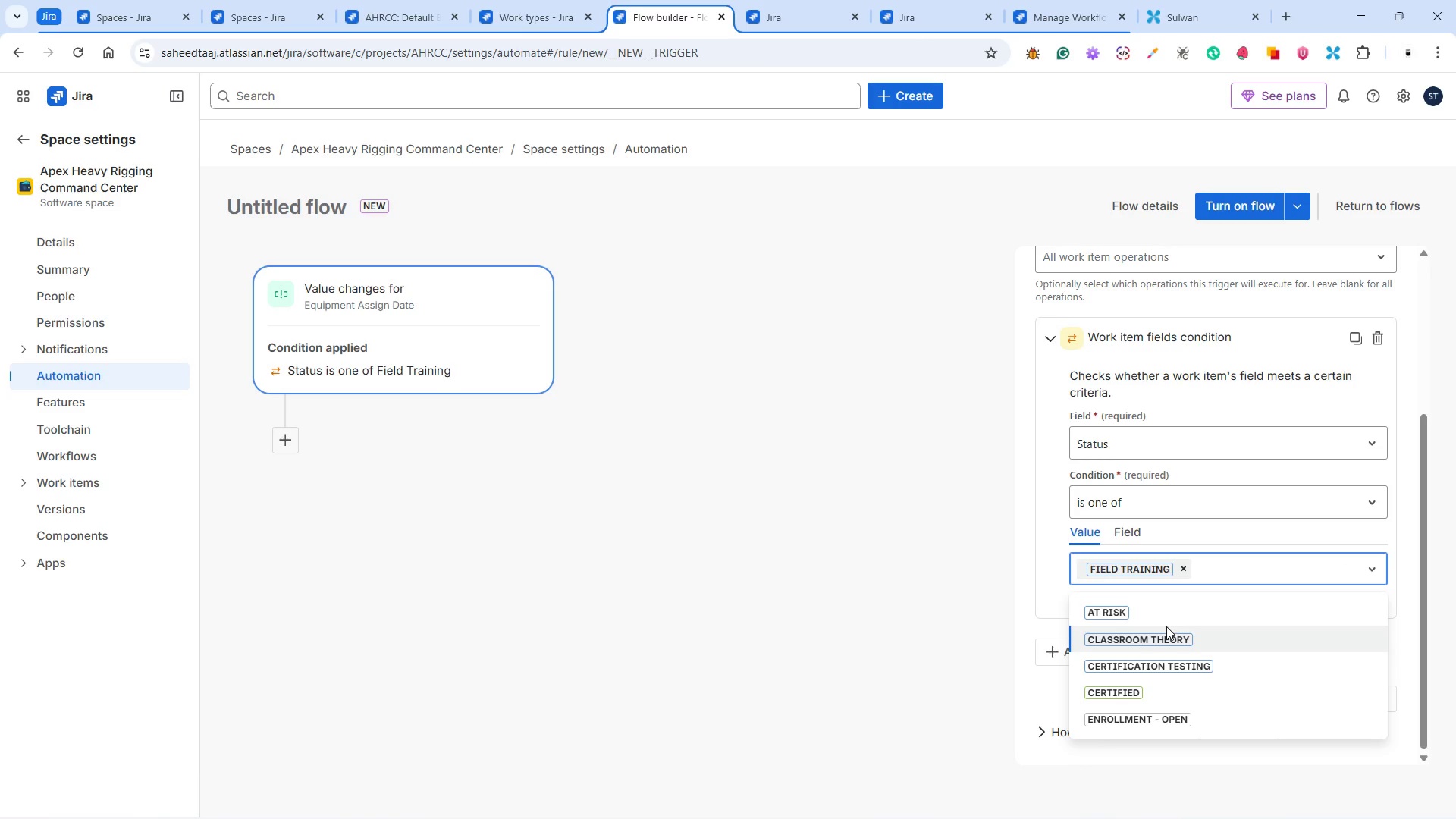 
left_click([1165, 633])
 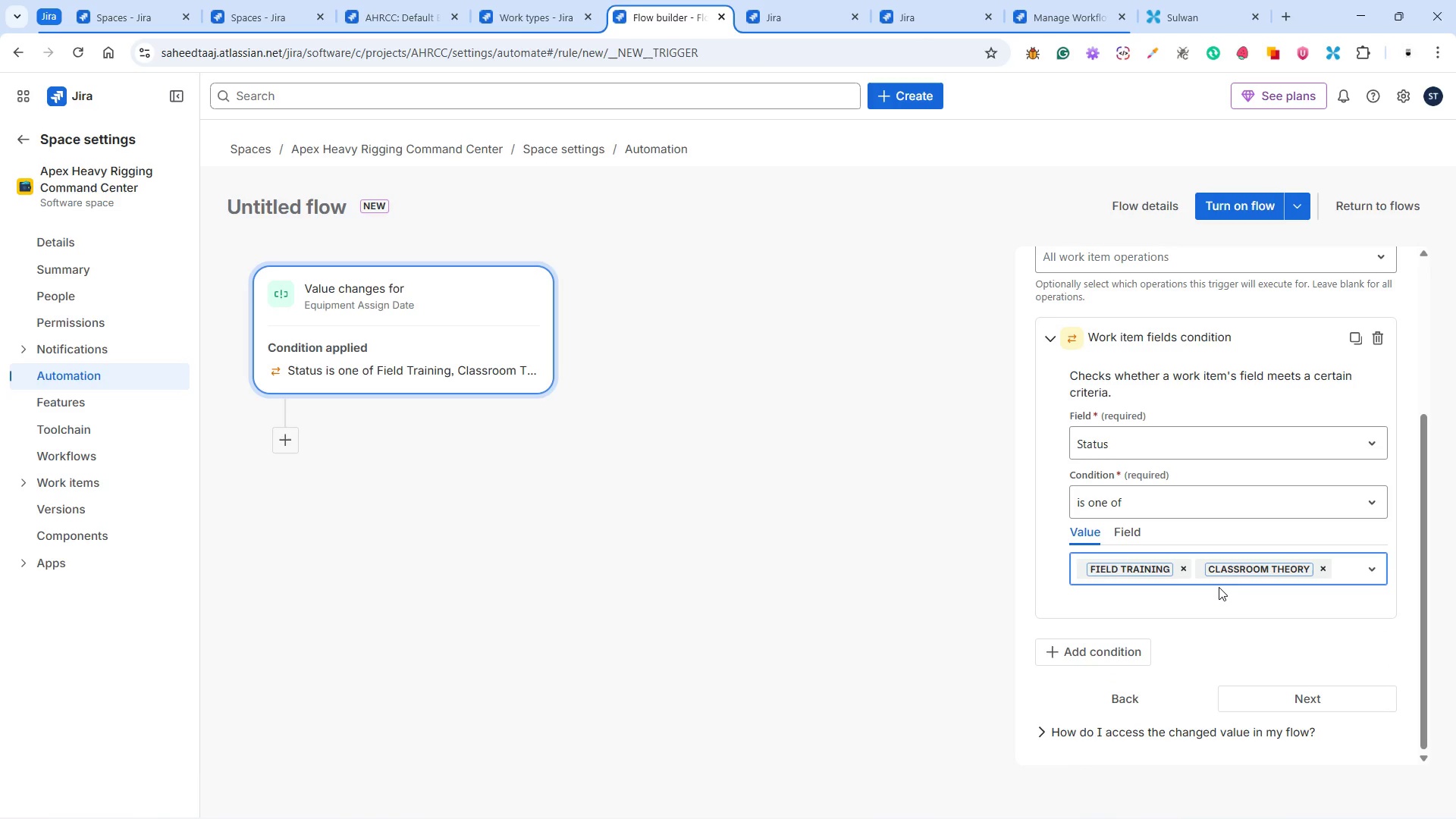 
wait(5.44)
 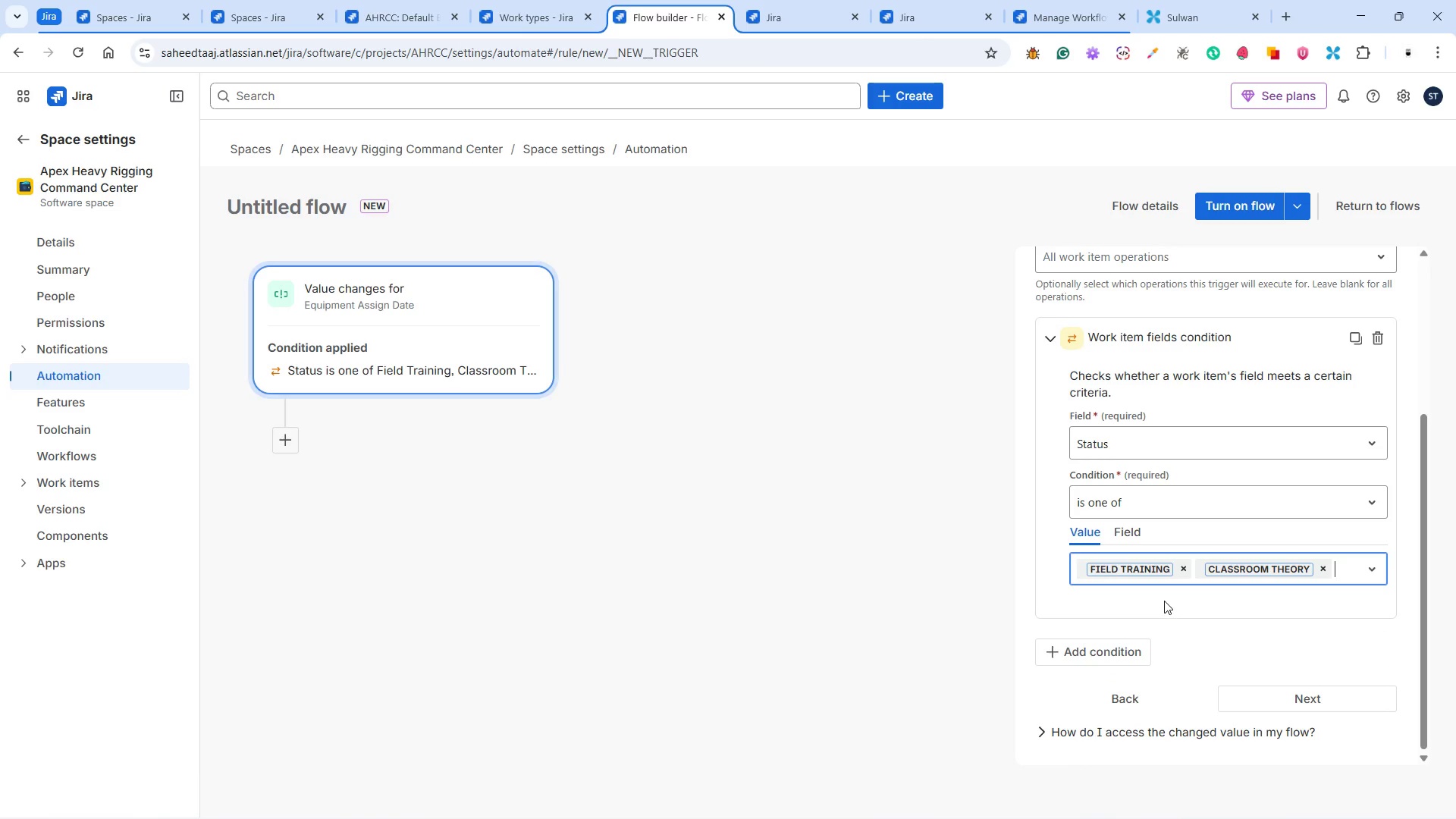 
left_click([1348, 574])
 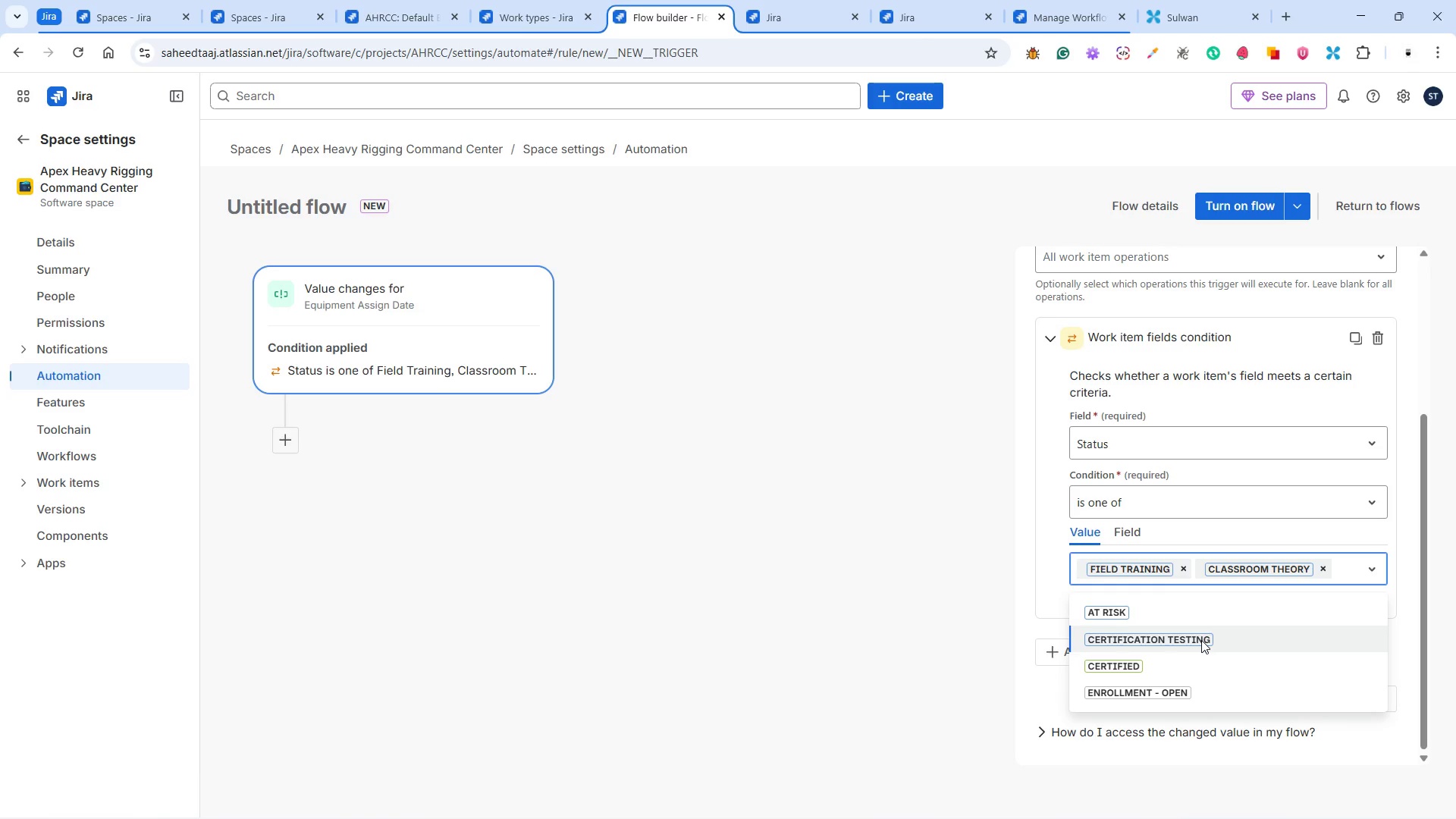 
left_click([1201, 640])
 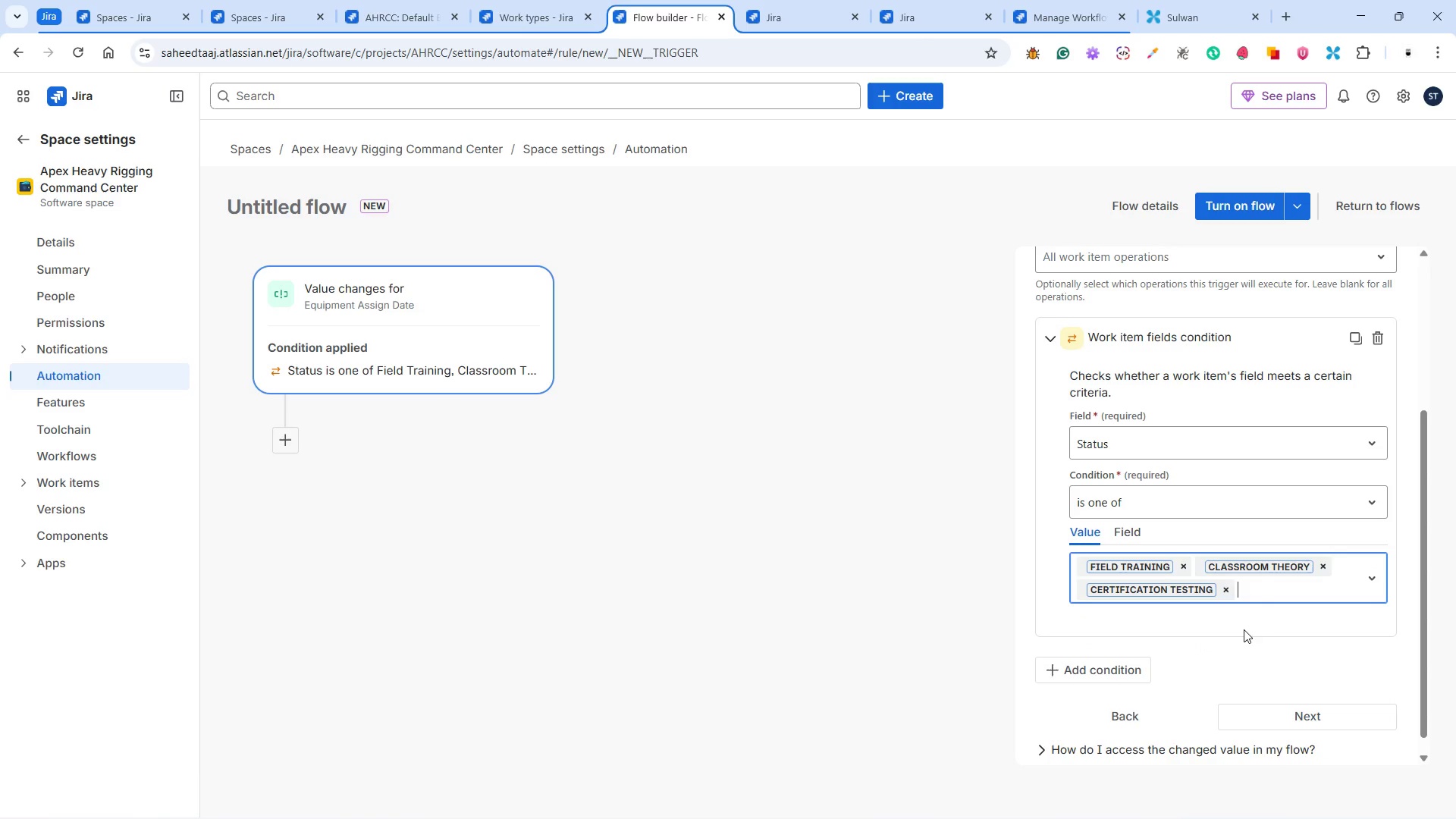 
left_click([1266, 585])
 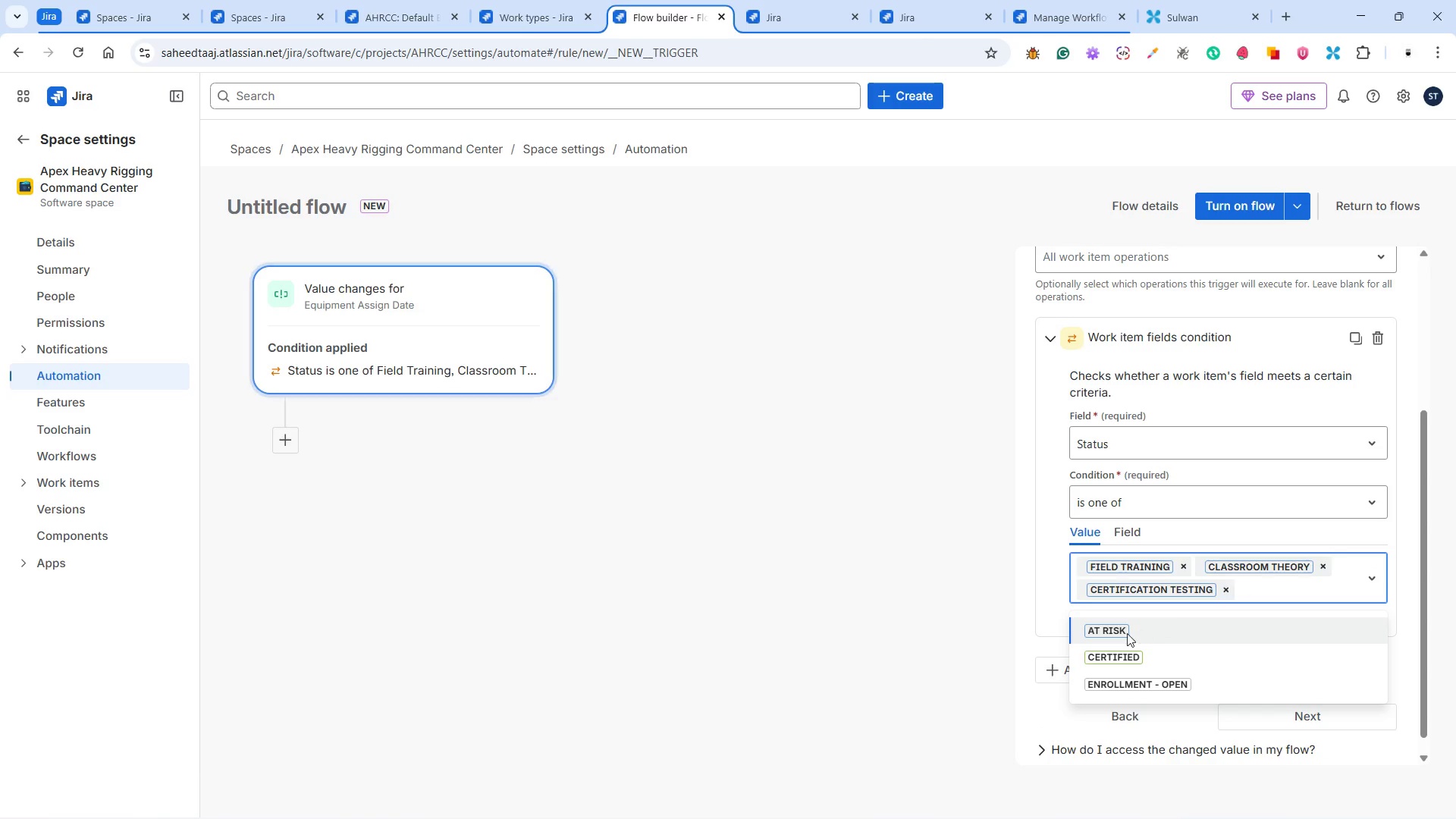 
left_click([1116, 633])
 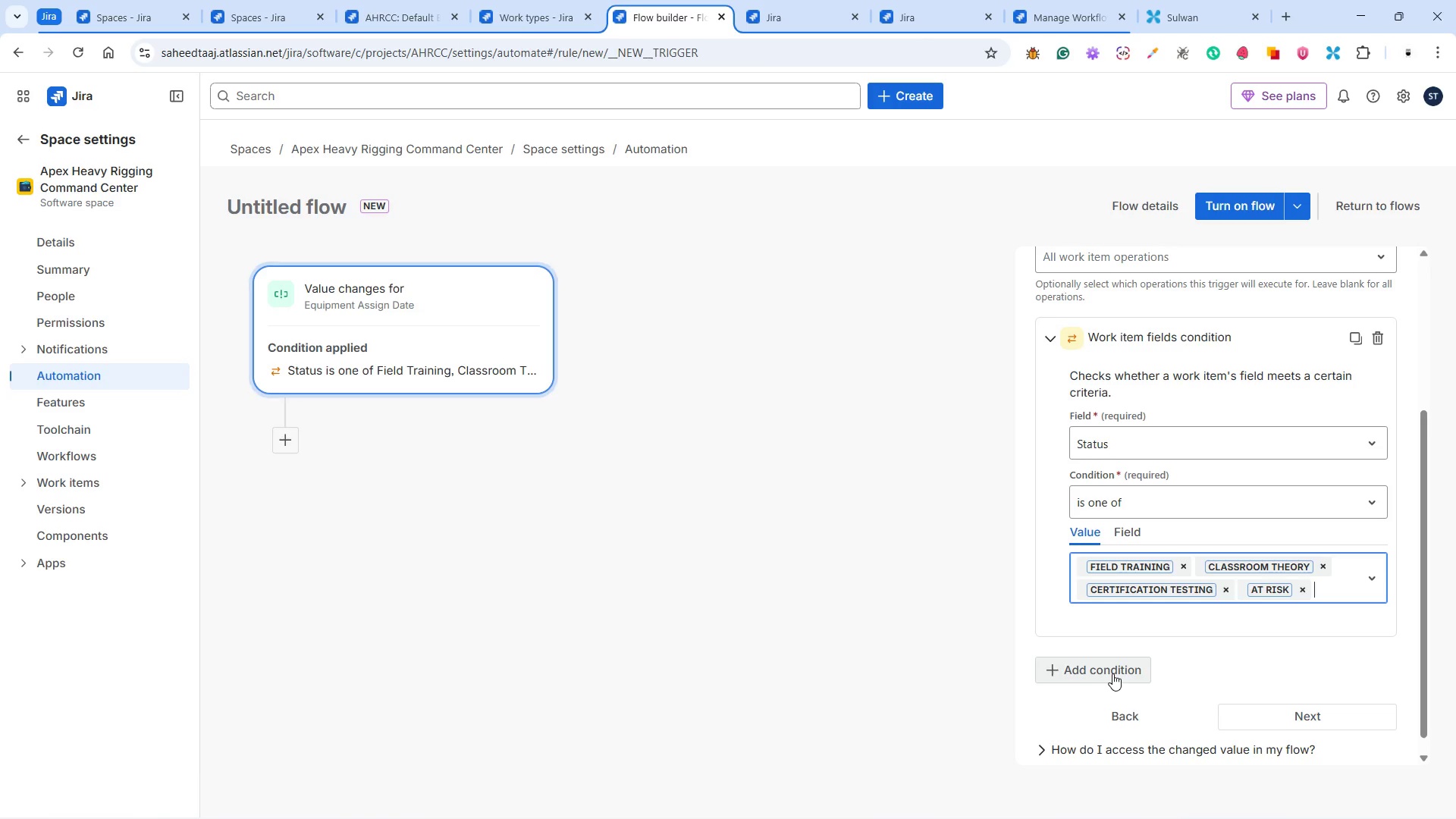 
wait(16.95)
 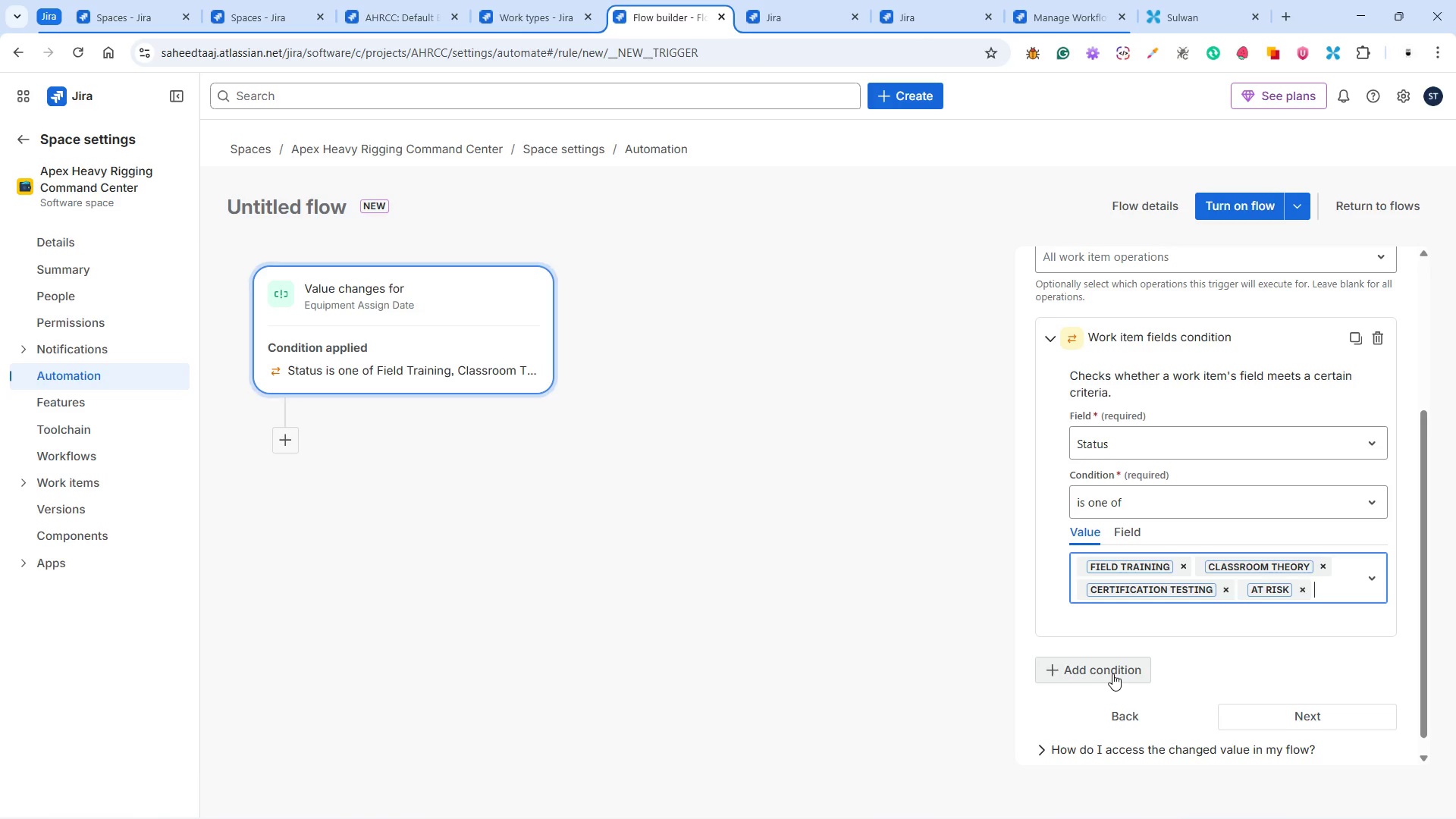 
left_click([1119, 667])
 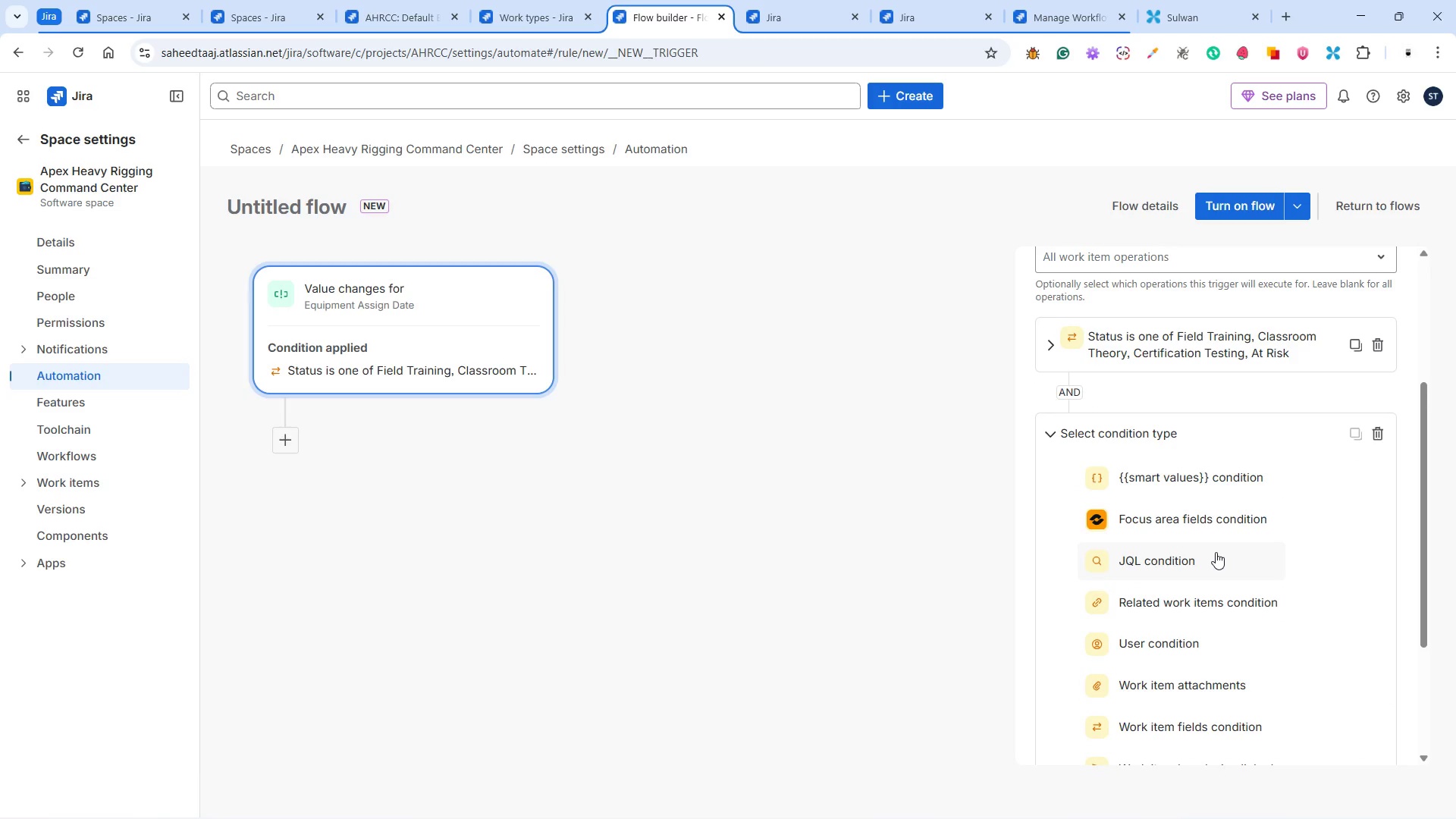 
wait(12.06)
 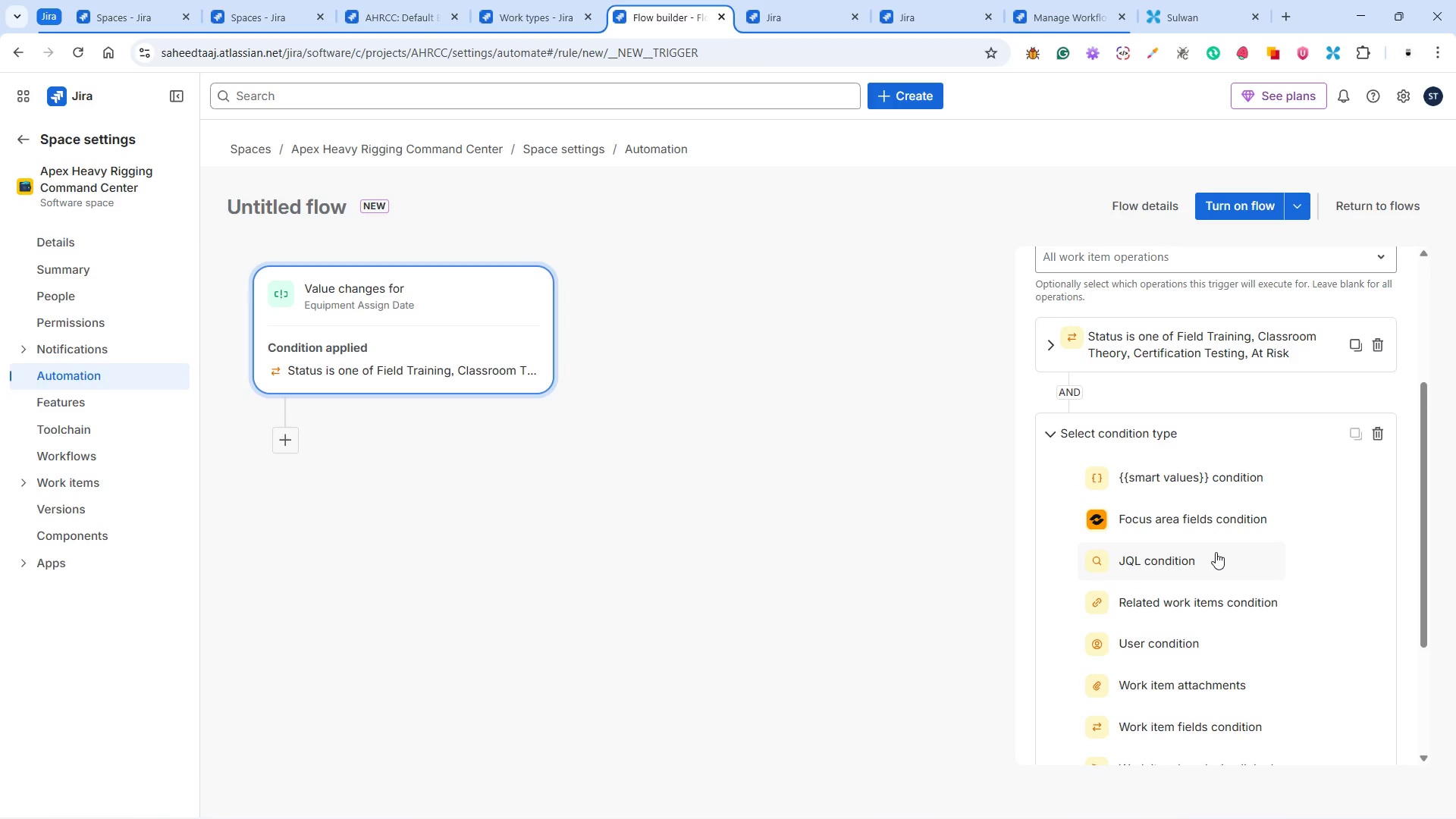 
scroll: coordinate [1219, 567], scroll_direction: down, amount: 1.0
 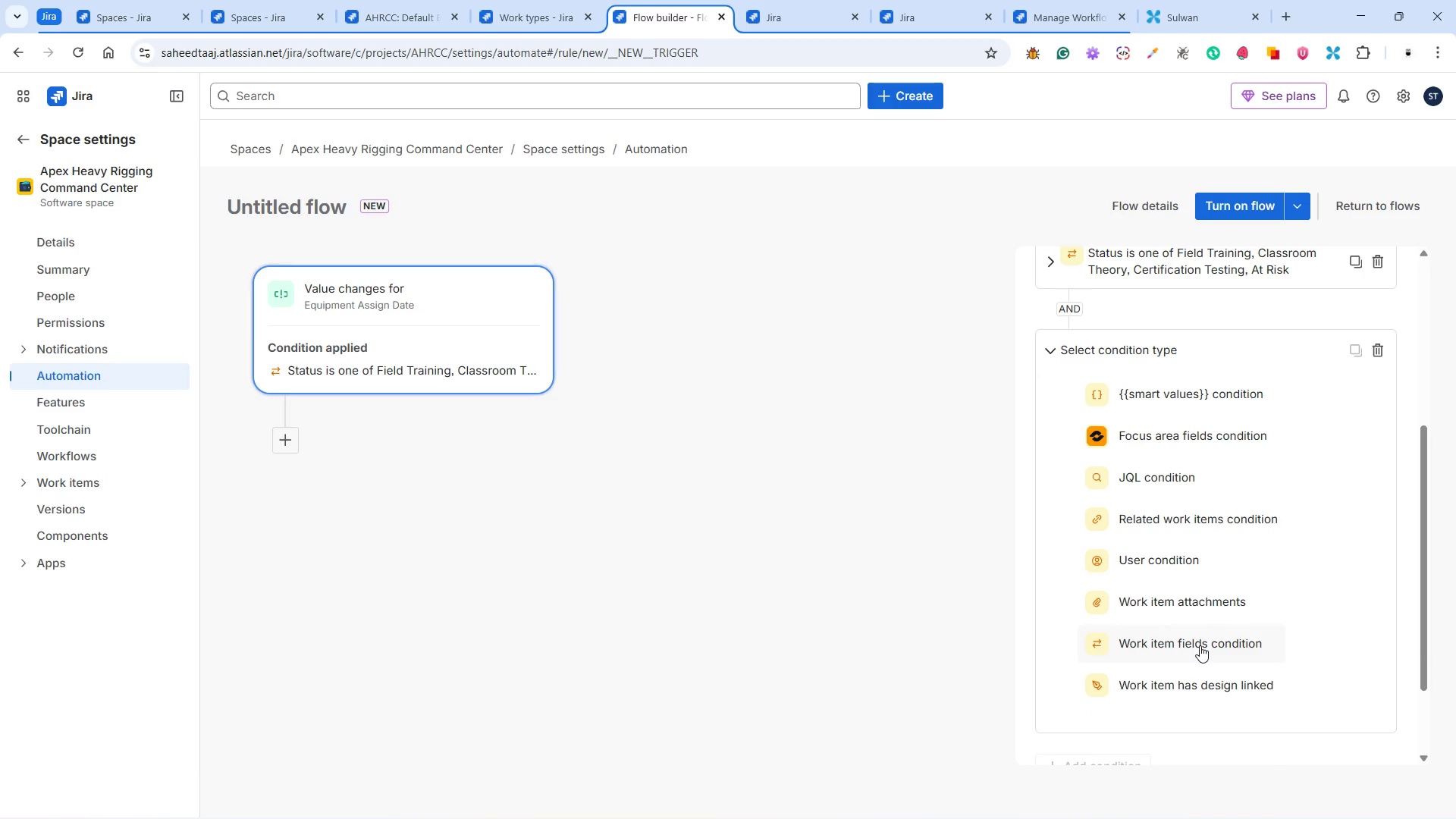 
left_click([1200, 642])
 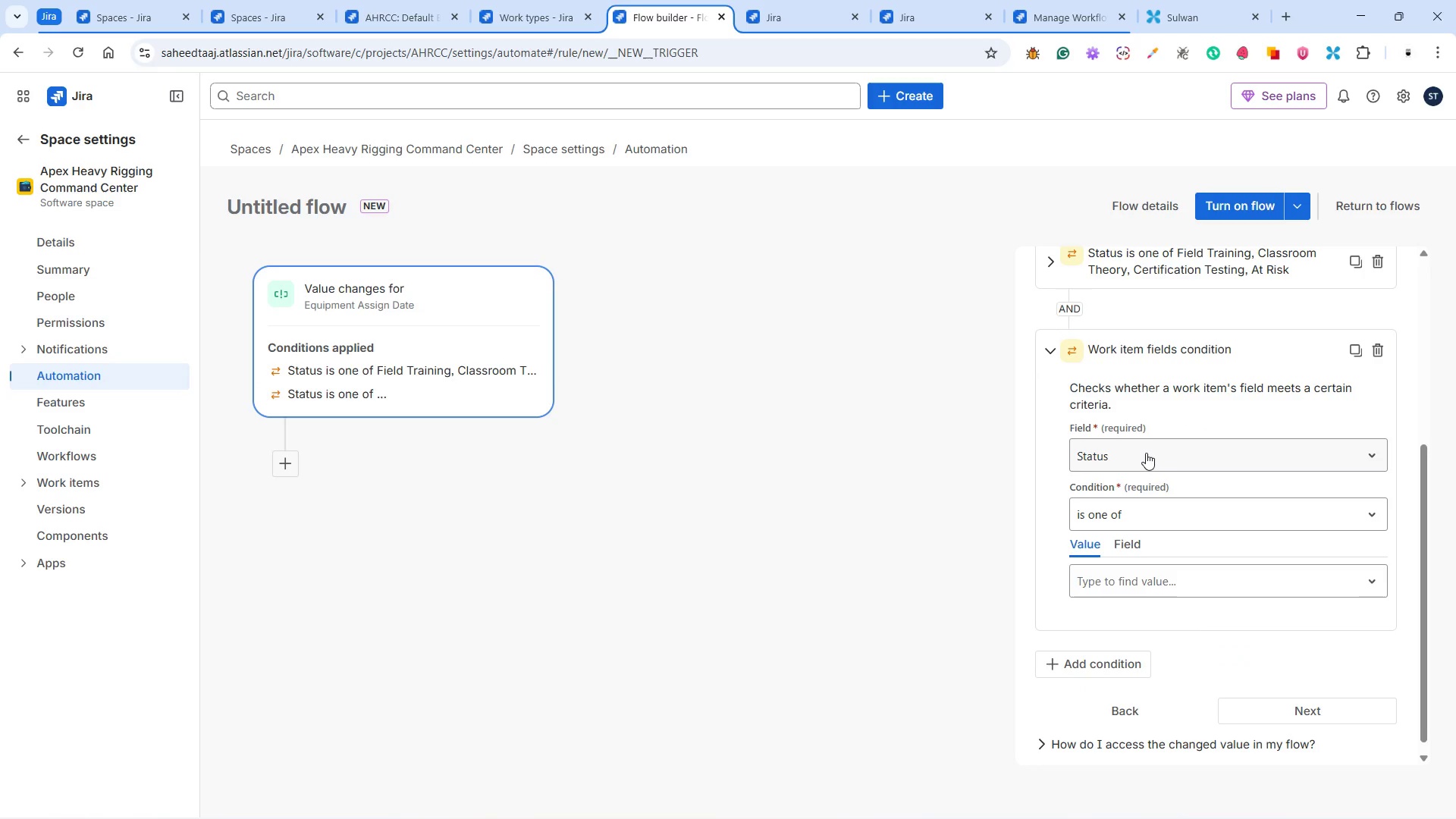 
left_click([1146, 453])
 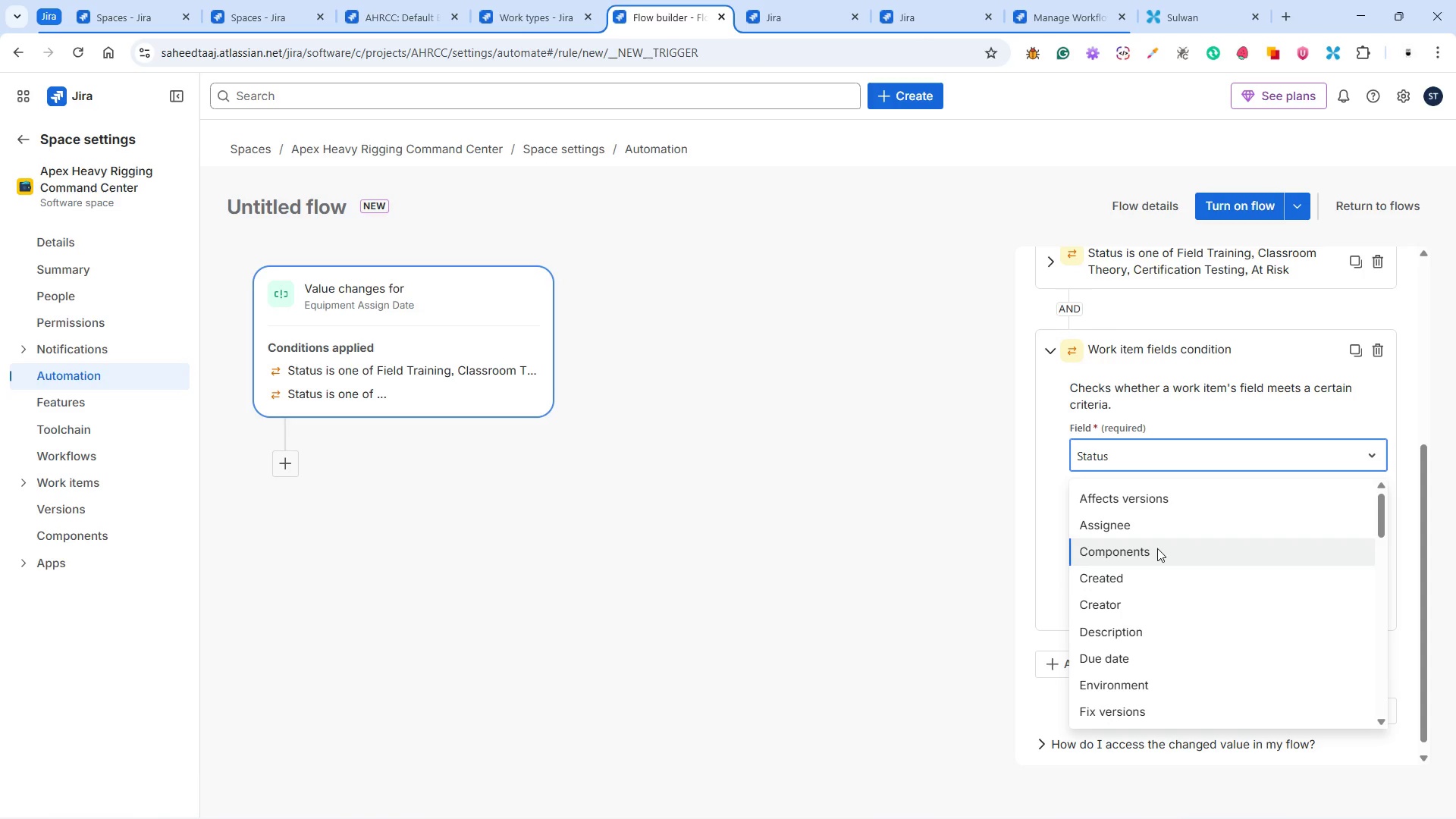 
wait(9.89)
 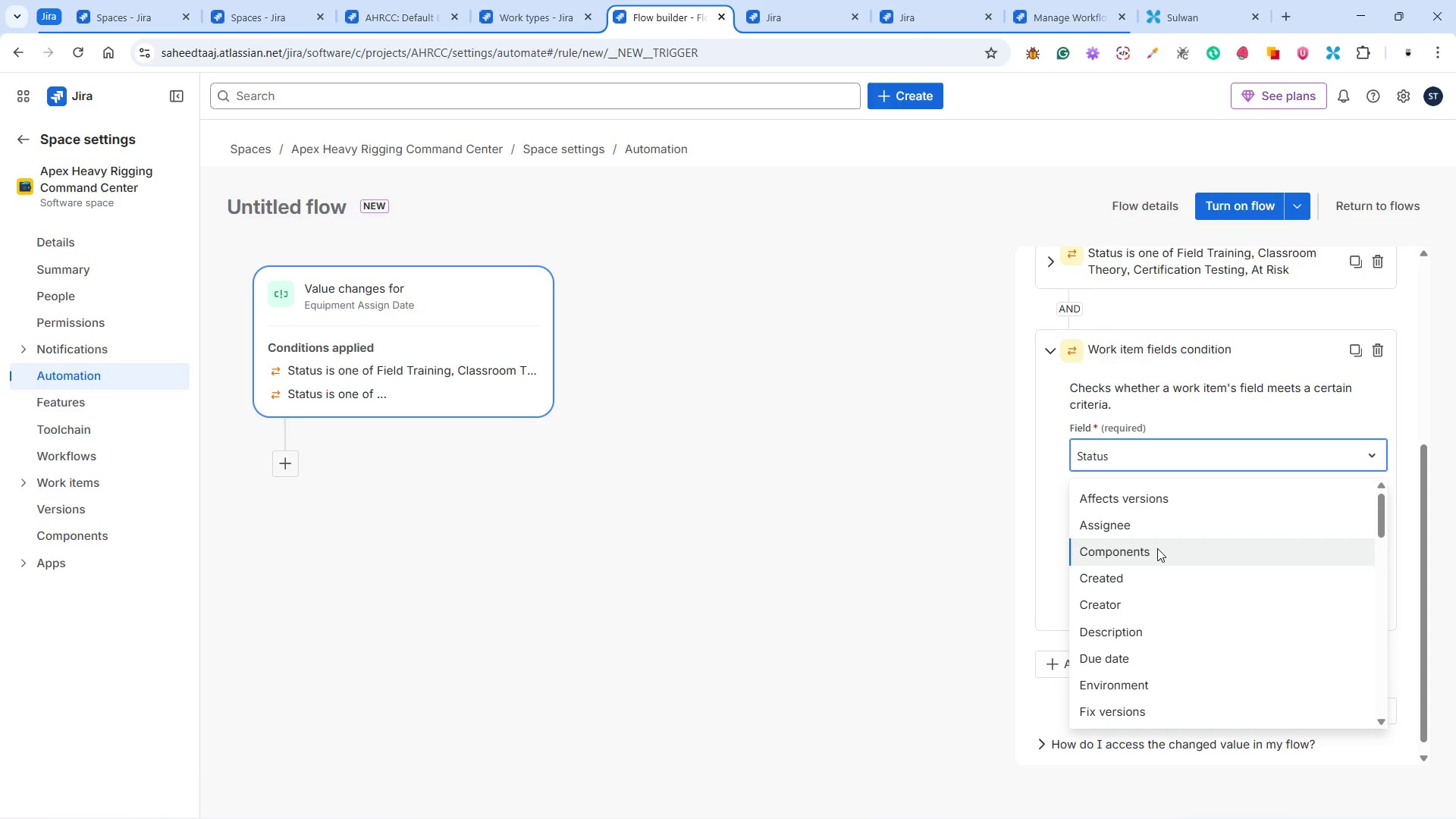 
left_click([1381, 347])
 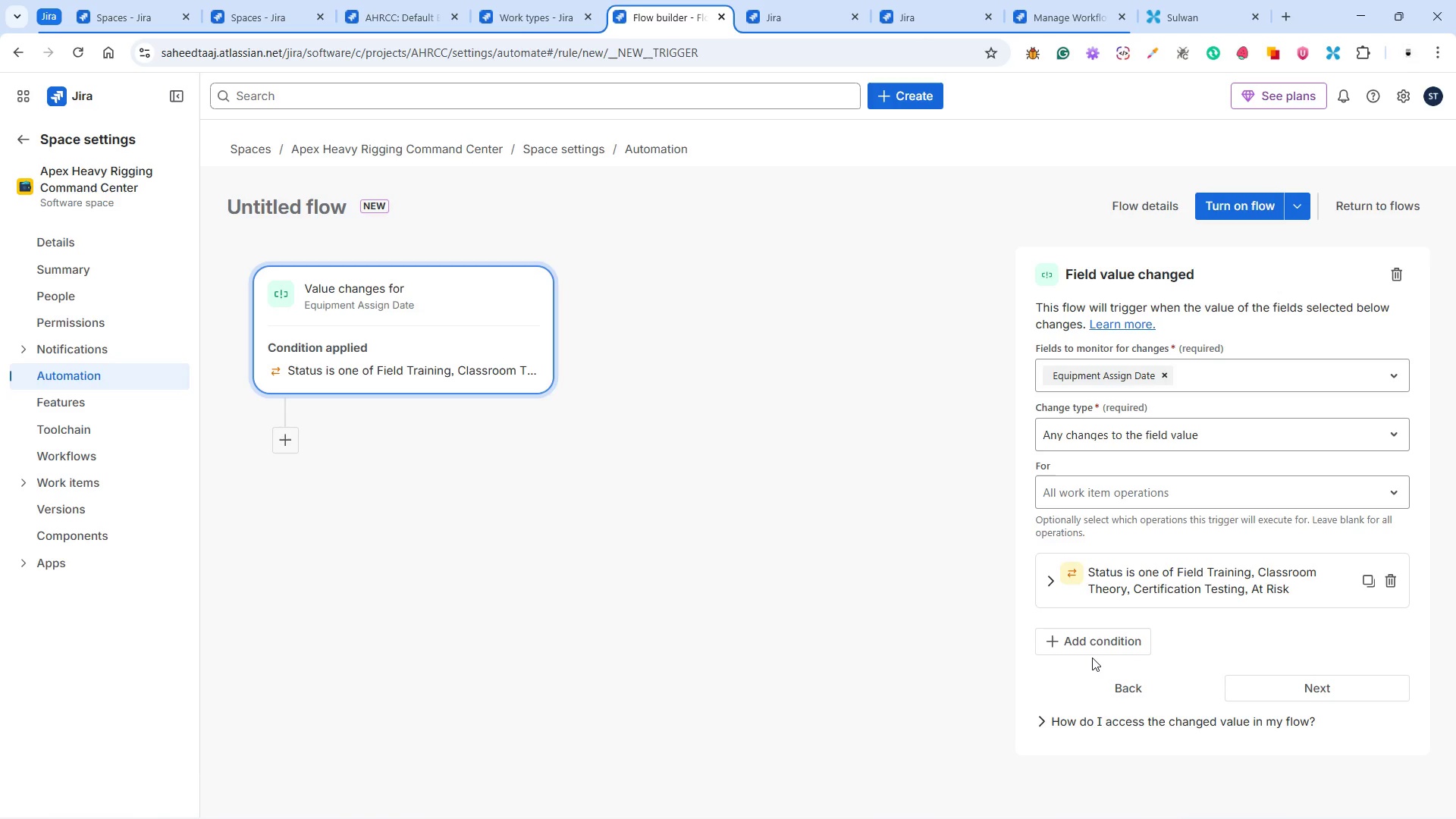 
wait(34.64)
 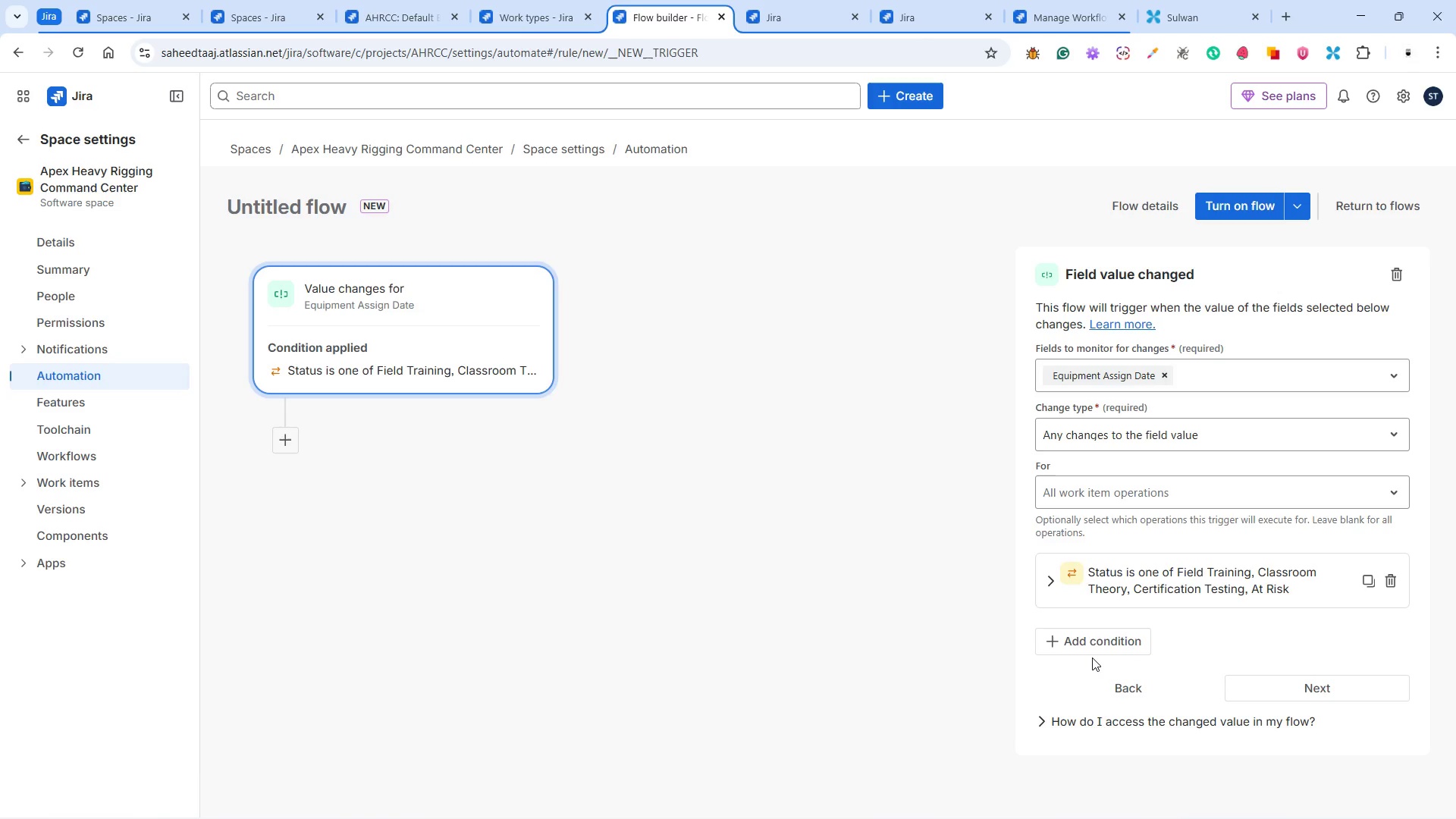 
left_click([805, 16])
 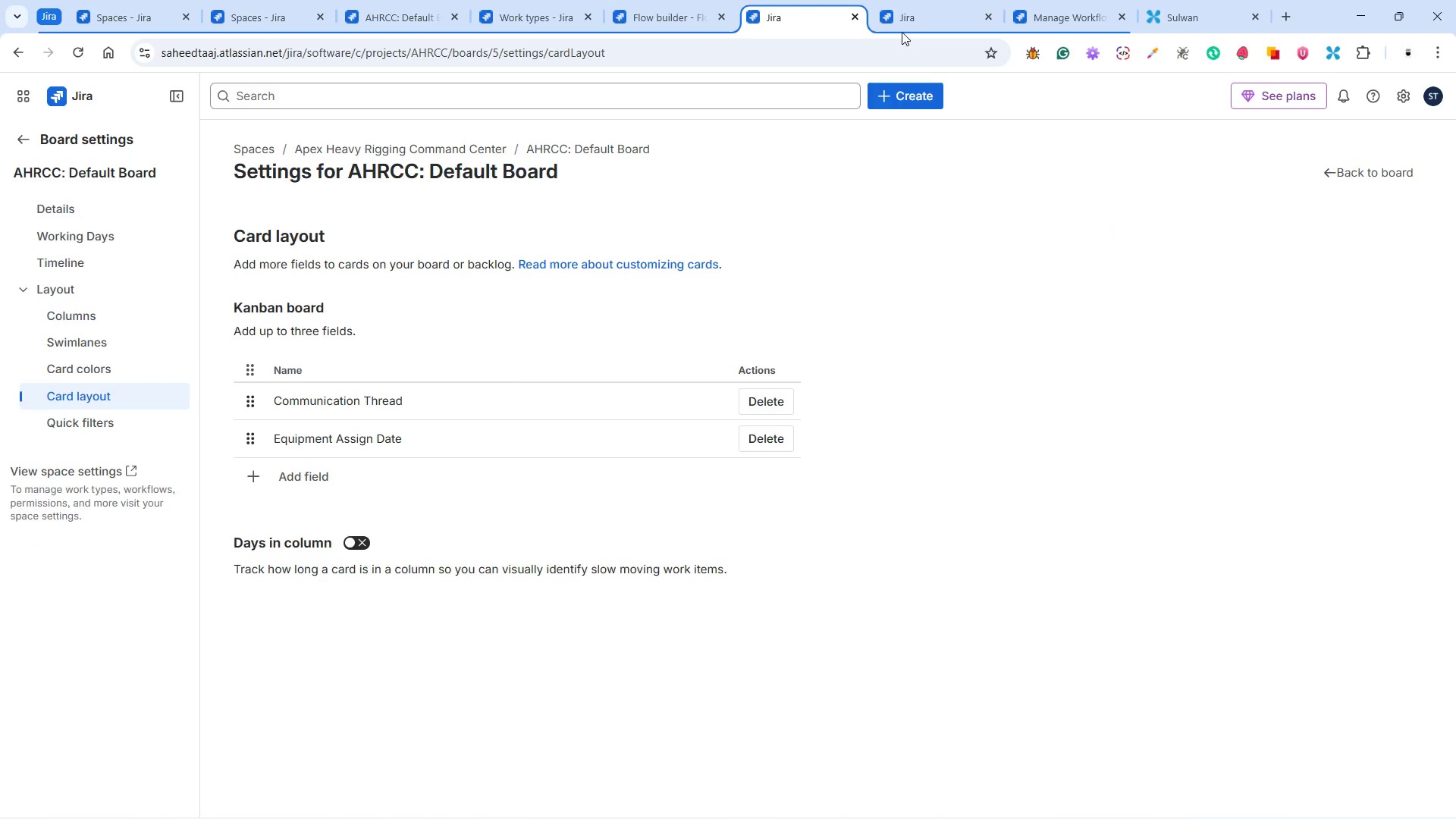 
left_click([910, 22])
 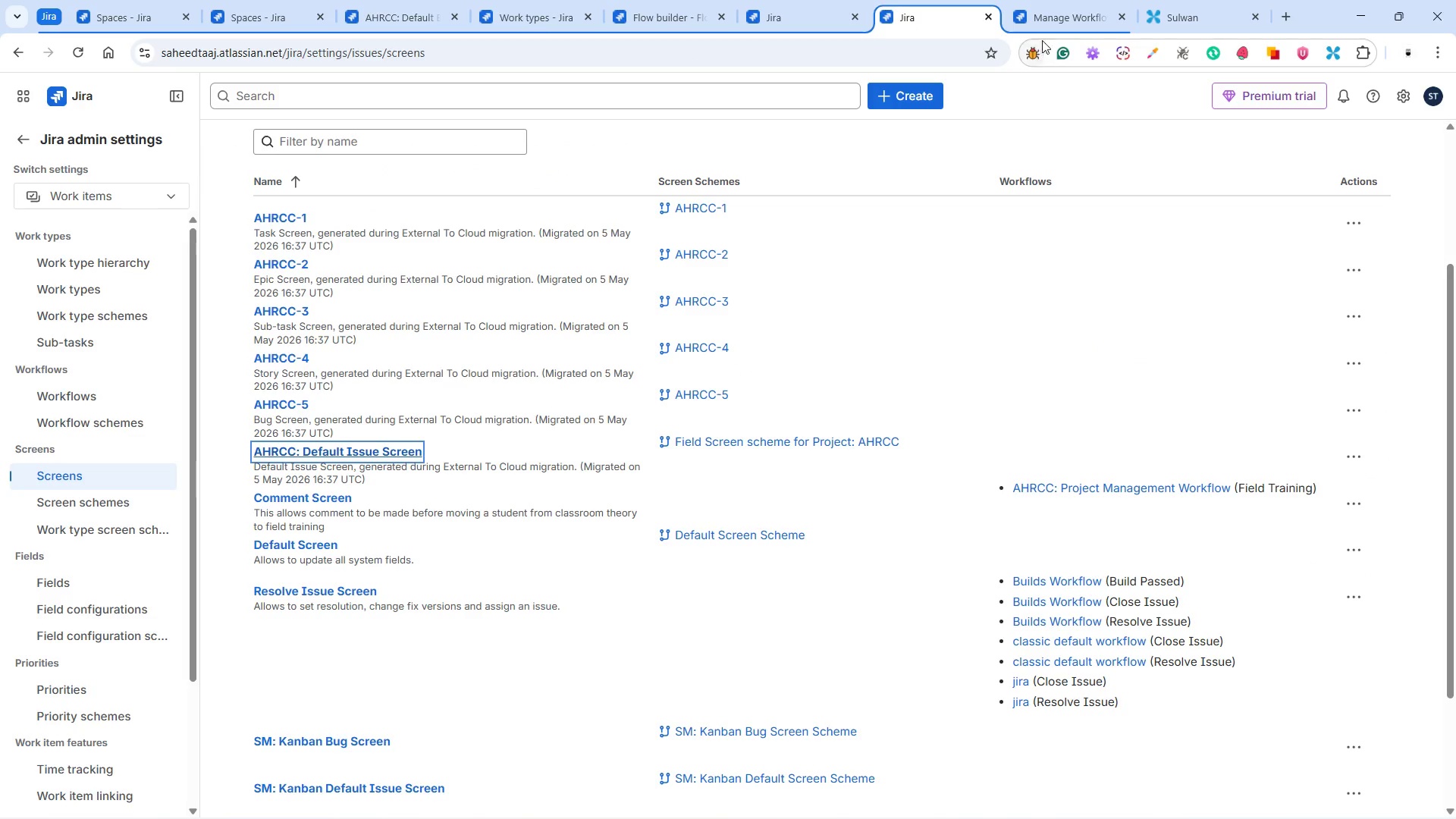 
left_click([1046, 24])
 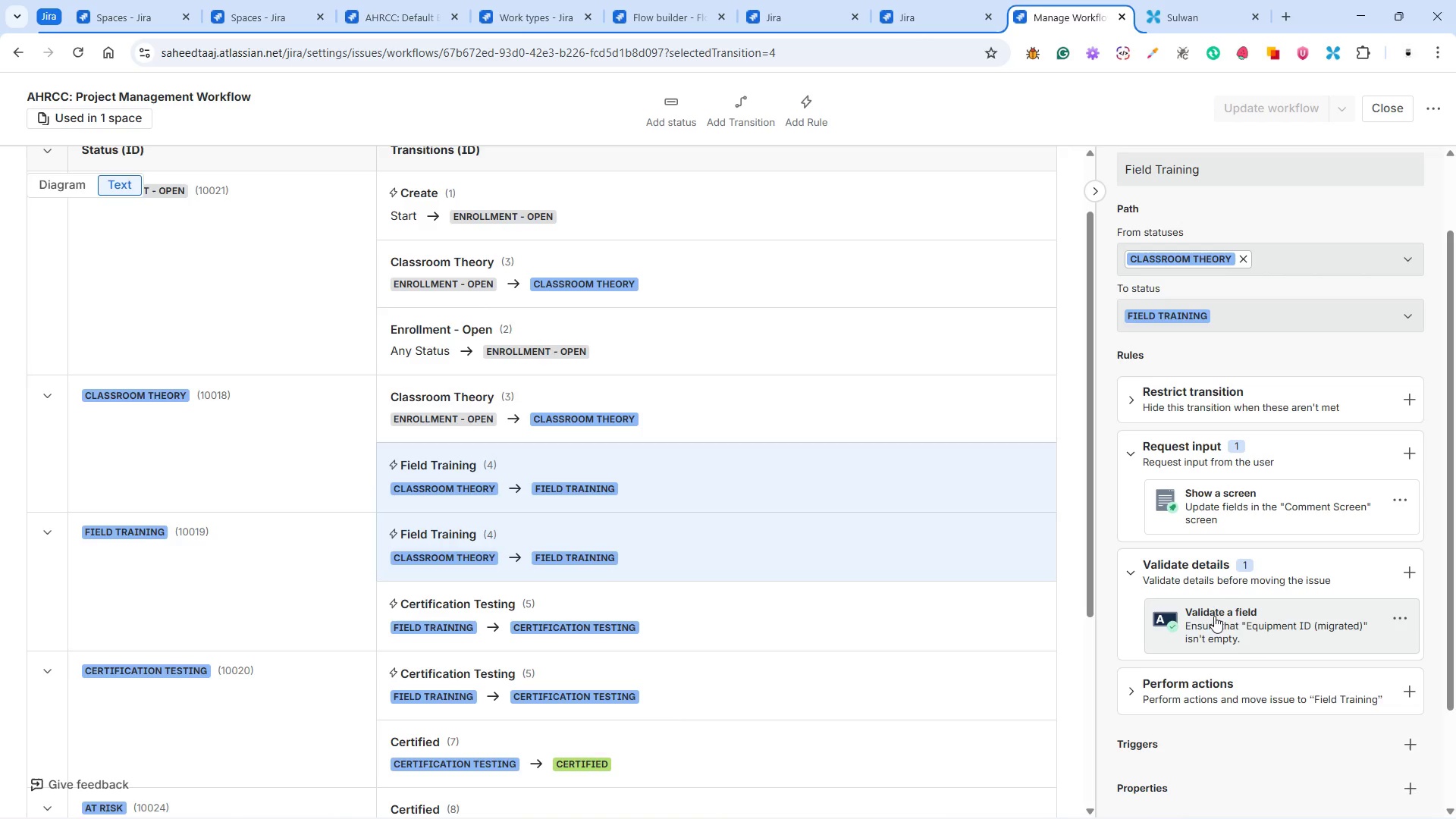 
wait(23.38)
 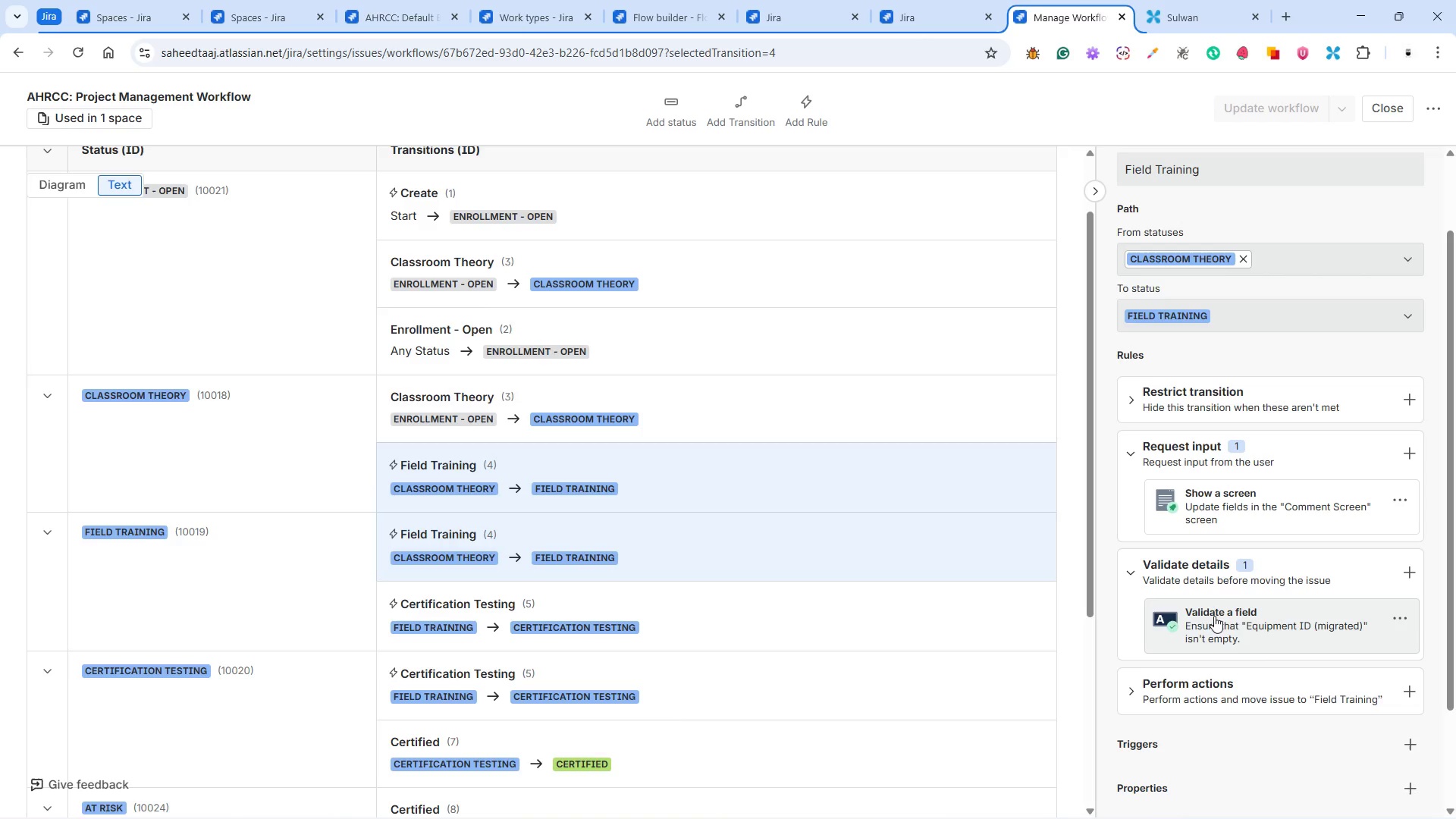 
left_click([1404, 573])
 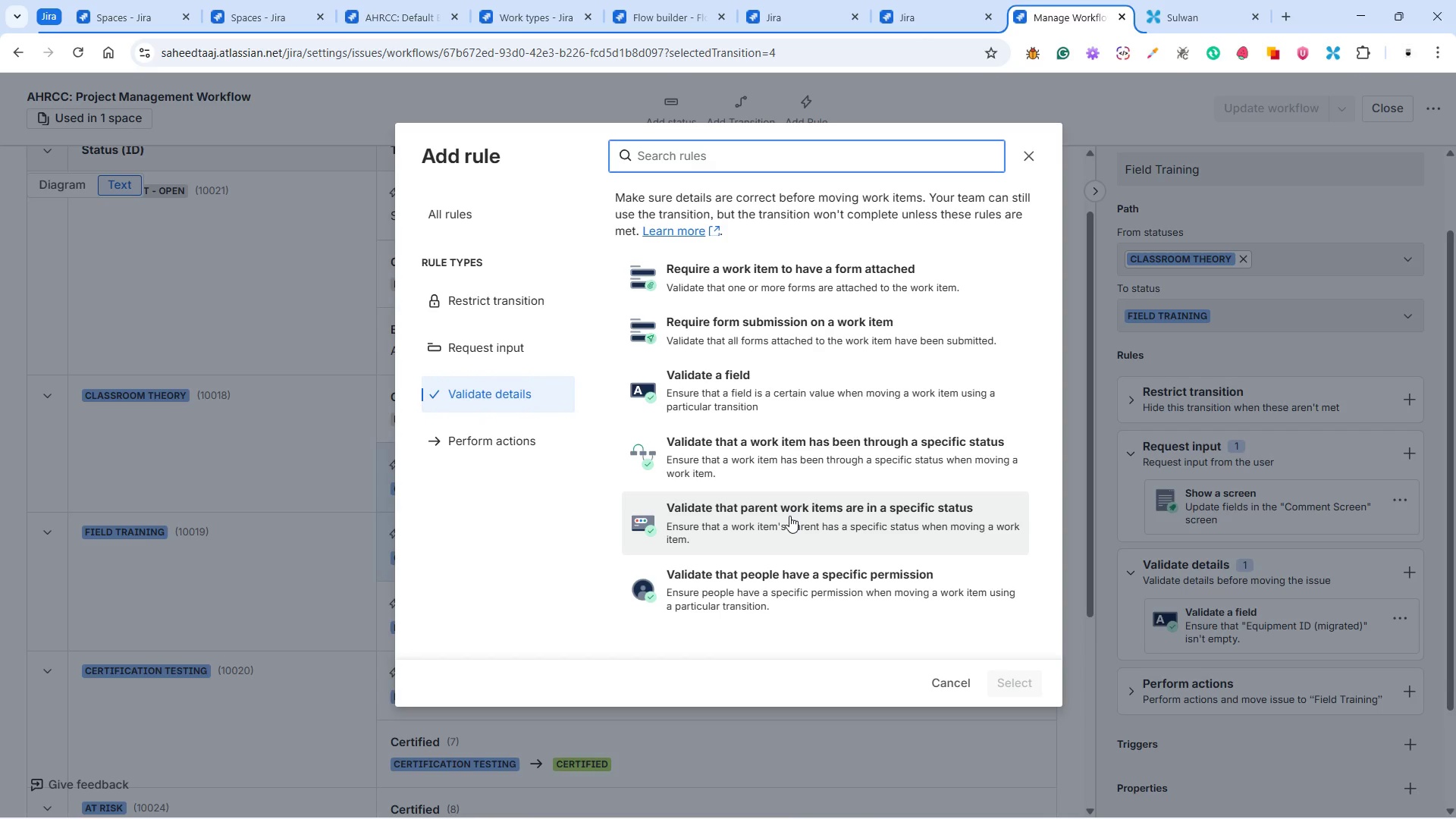 
wait(43.28)
 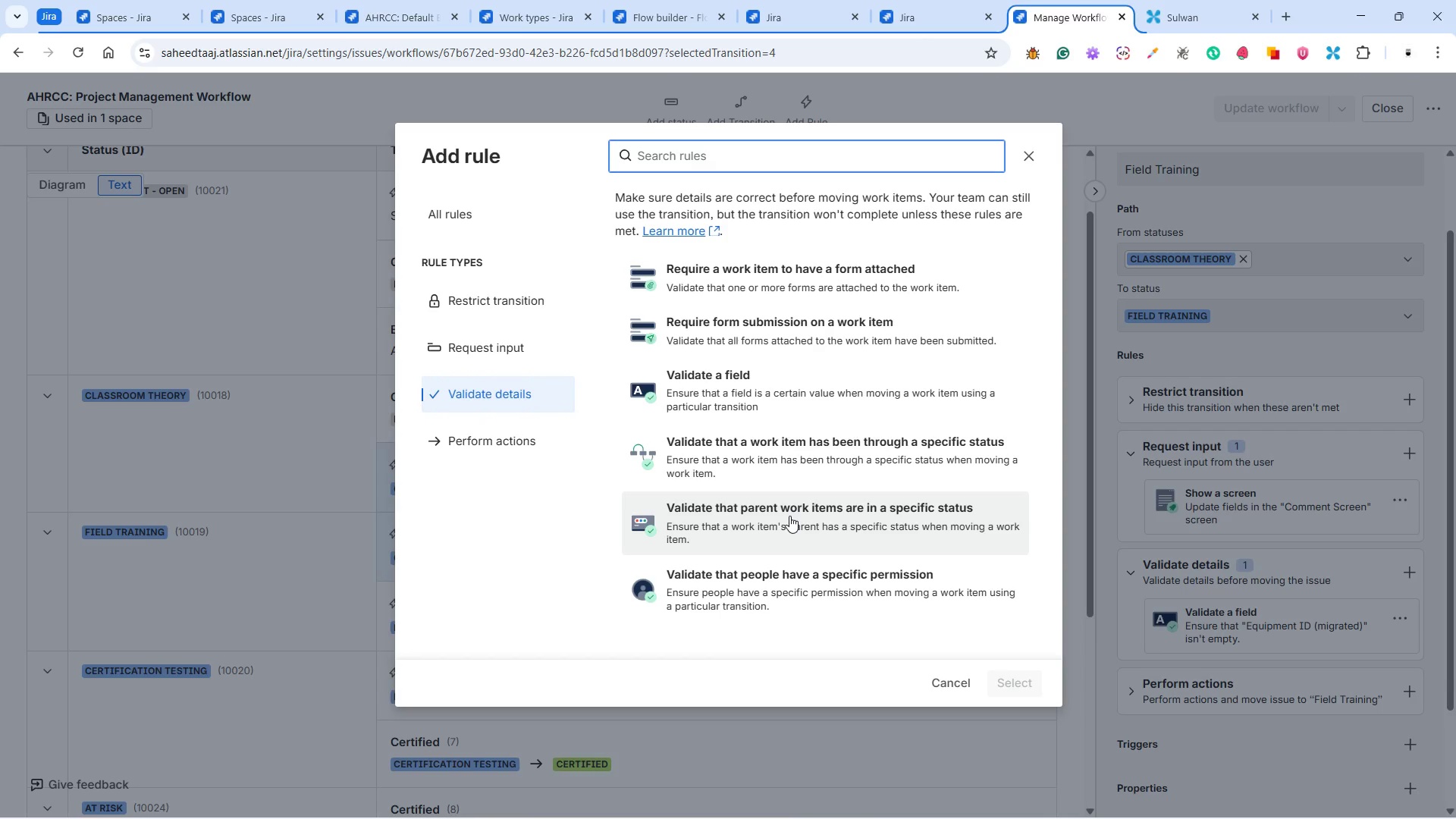 
left_click([547, 303])
 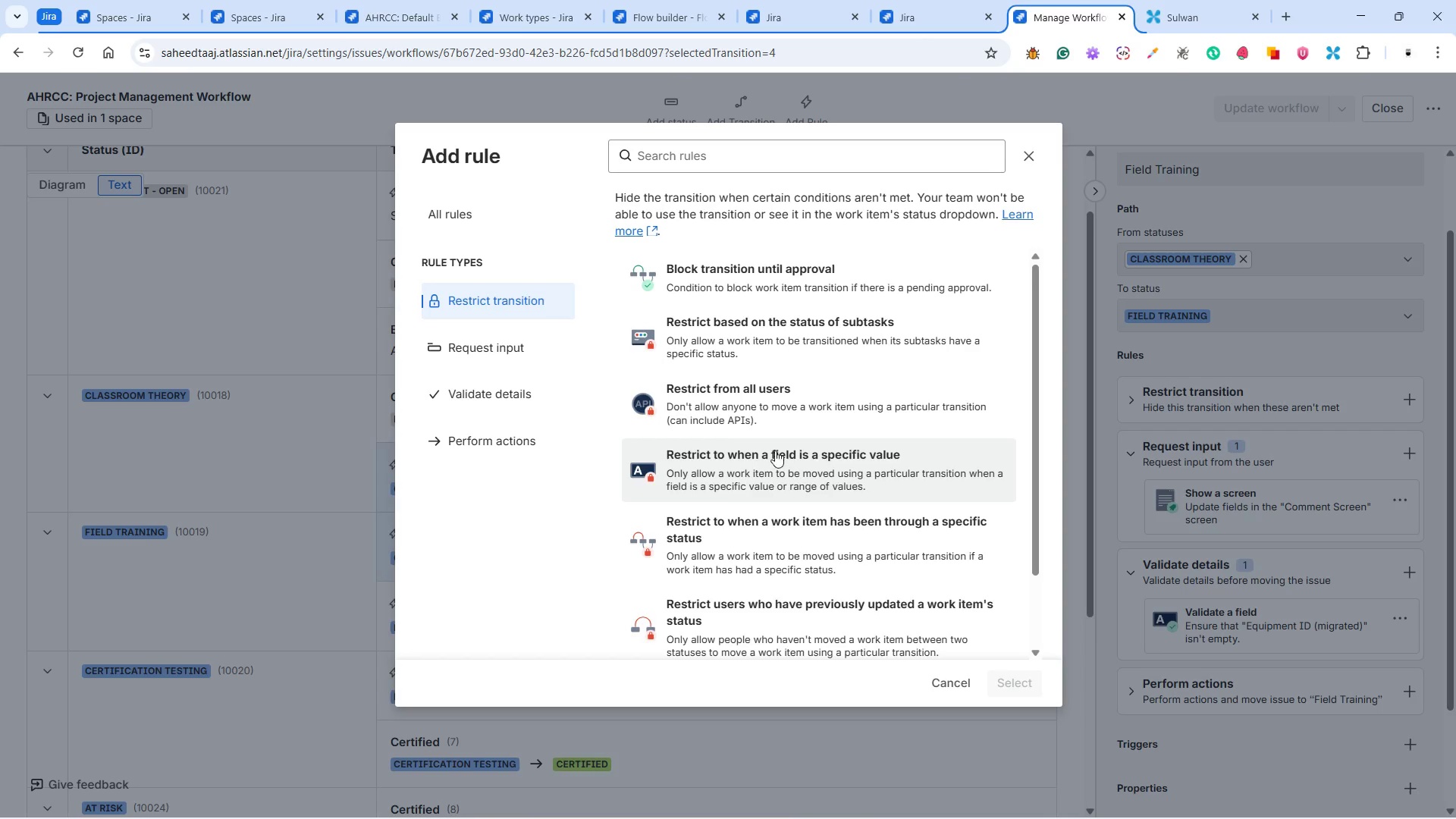 
scroll: coordinate [774, 565], scroll_direction: down, amount: 2.0
 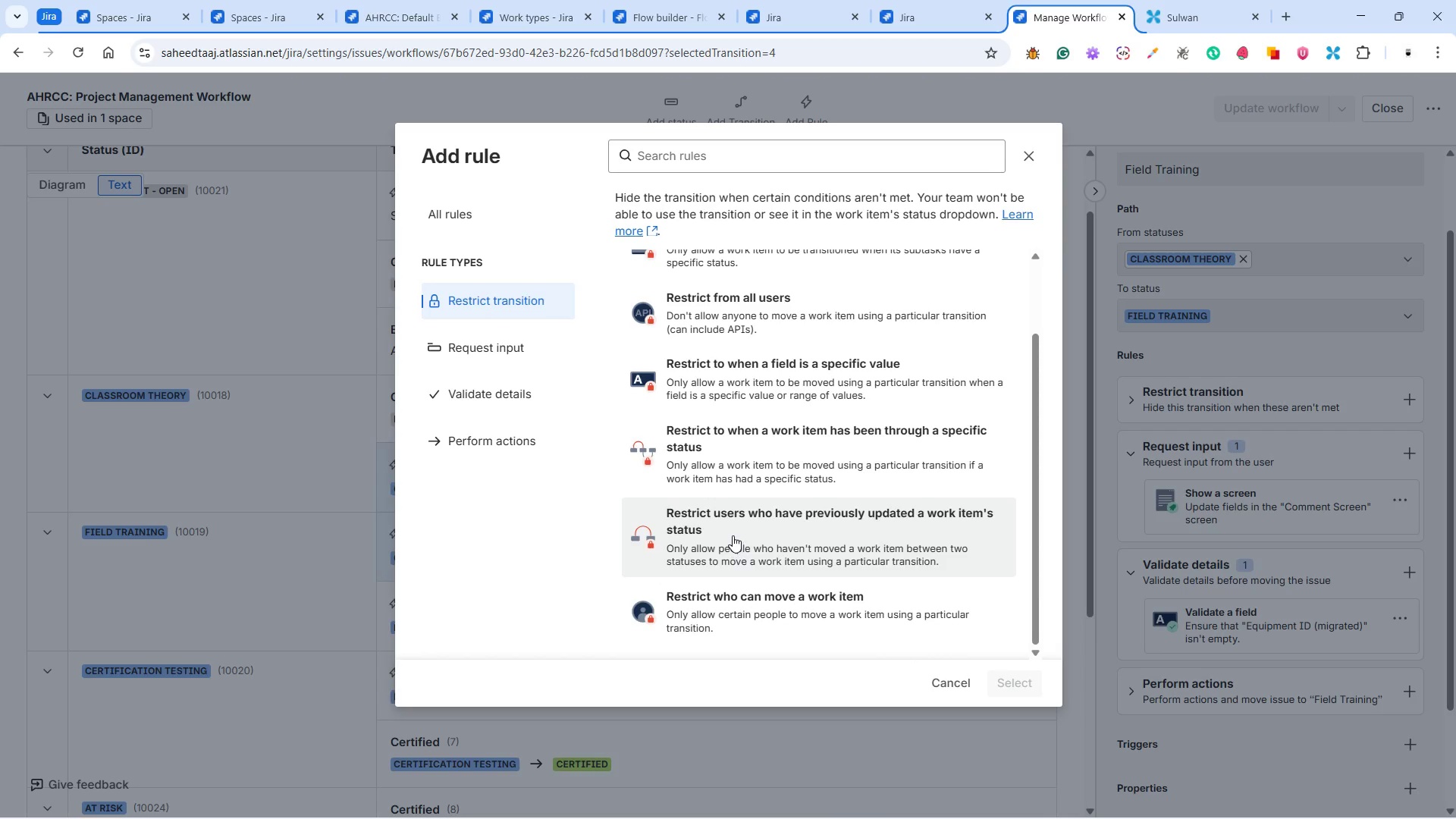 
wait(7.0)
 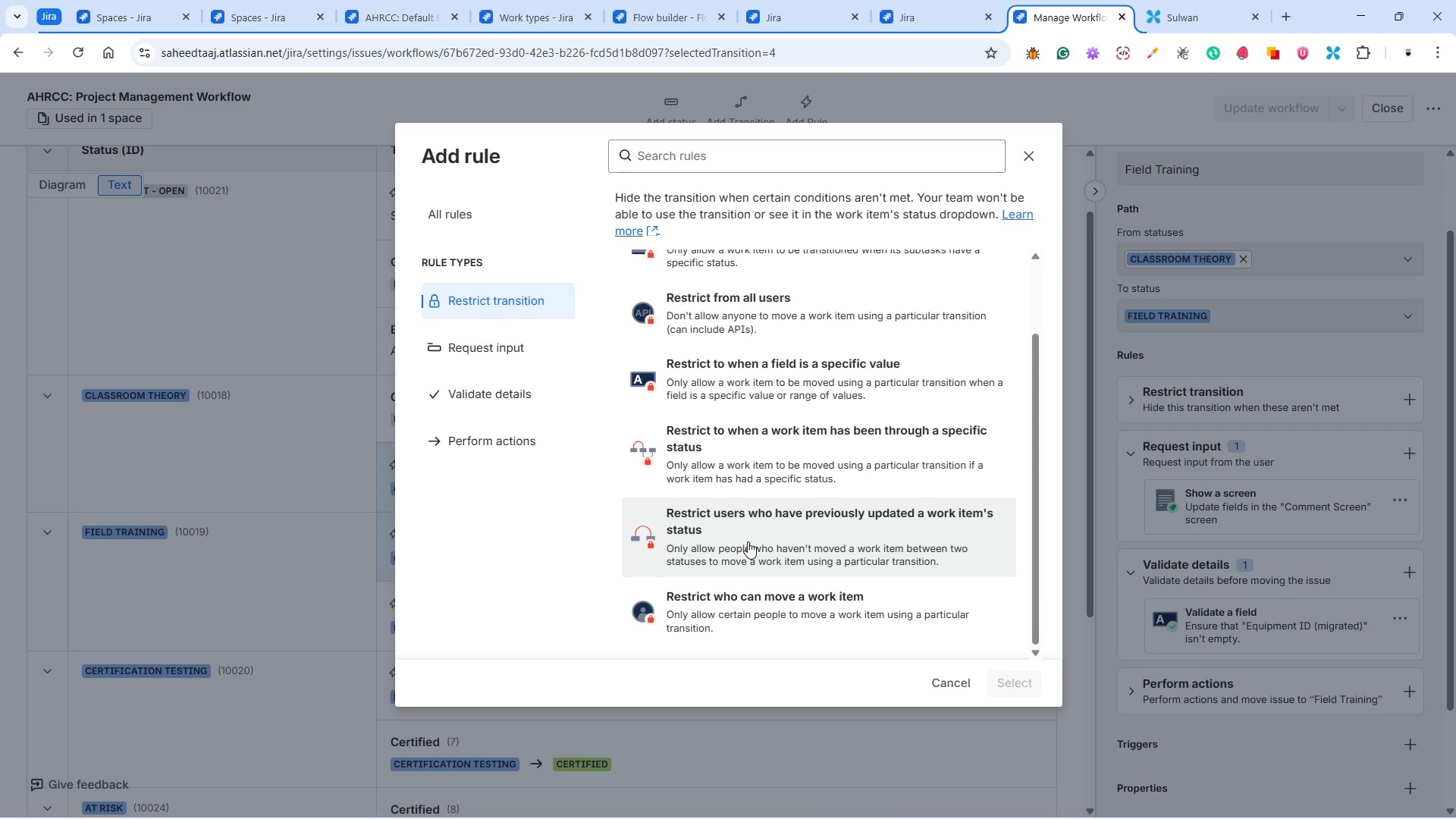 
left_click([496, 429])
 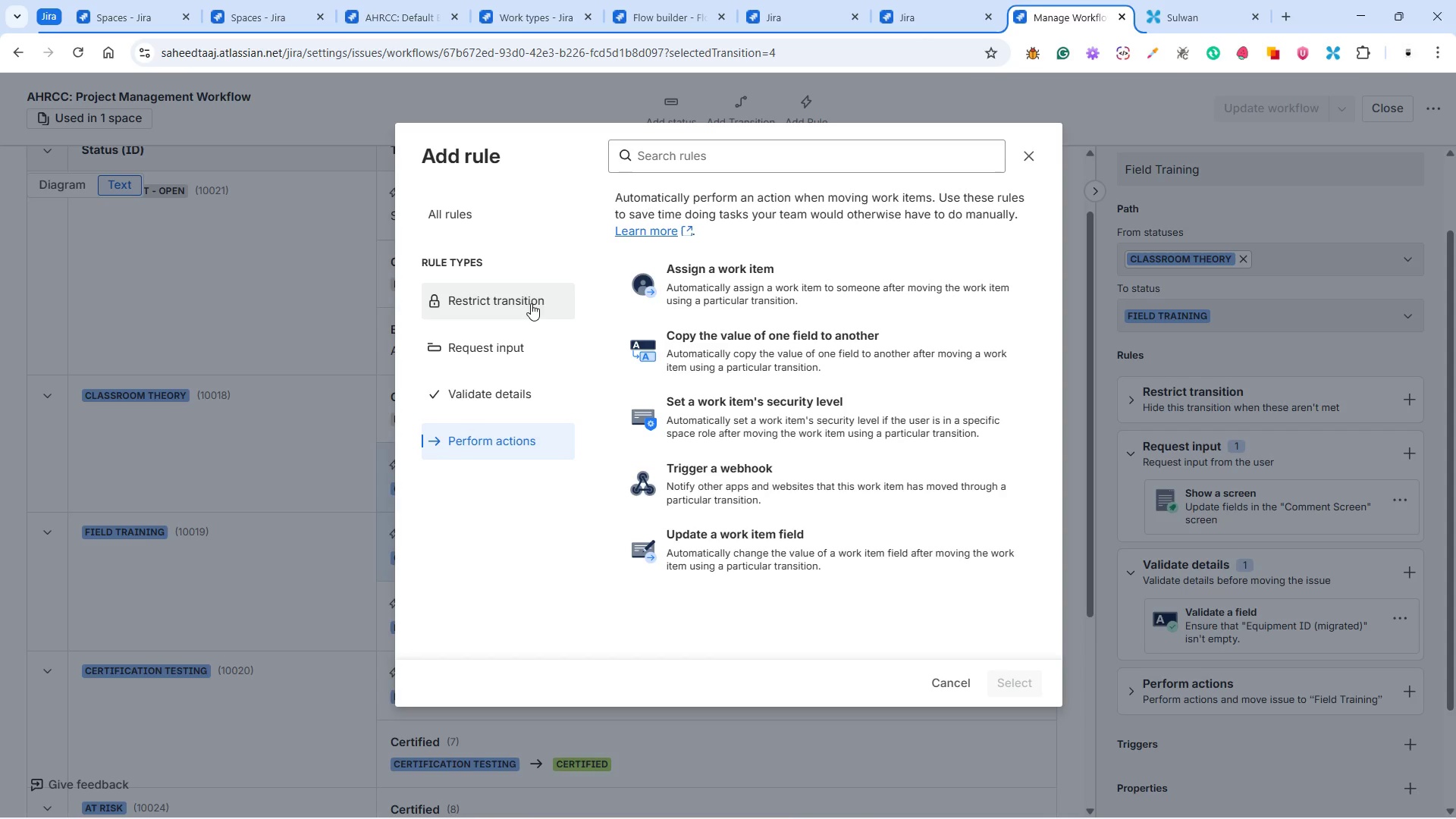 
wait(154.38)
 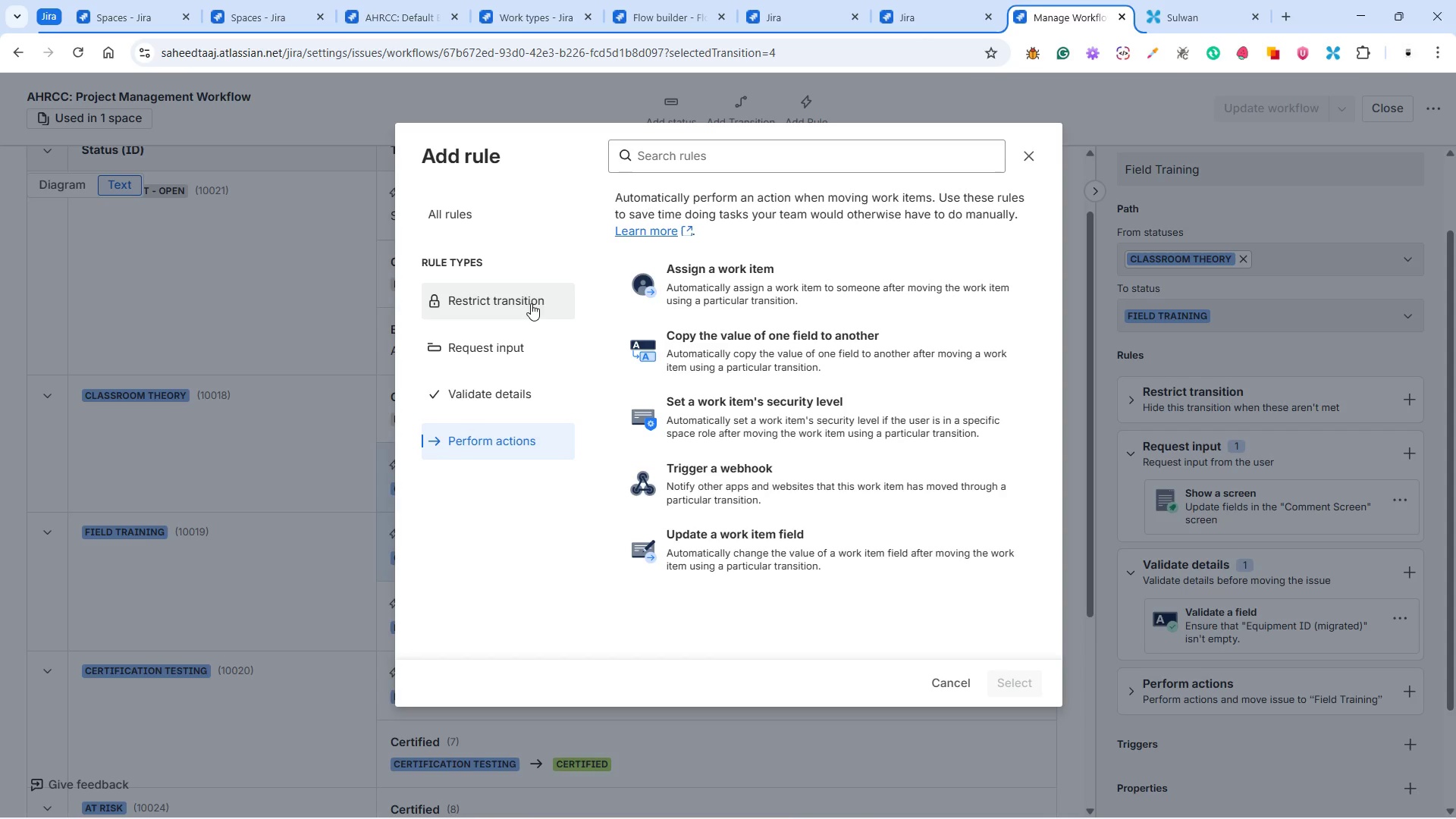 
left_click([497, 344])
 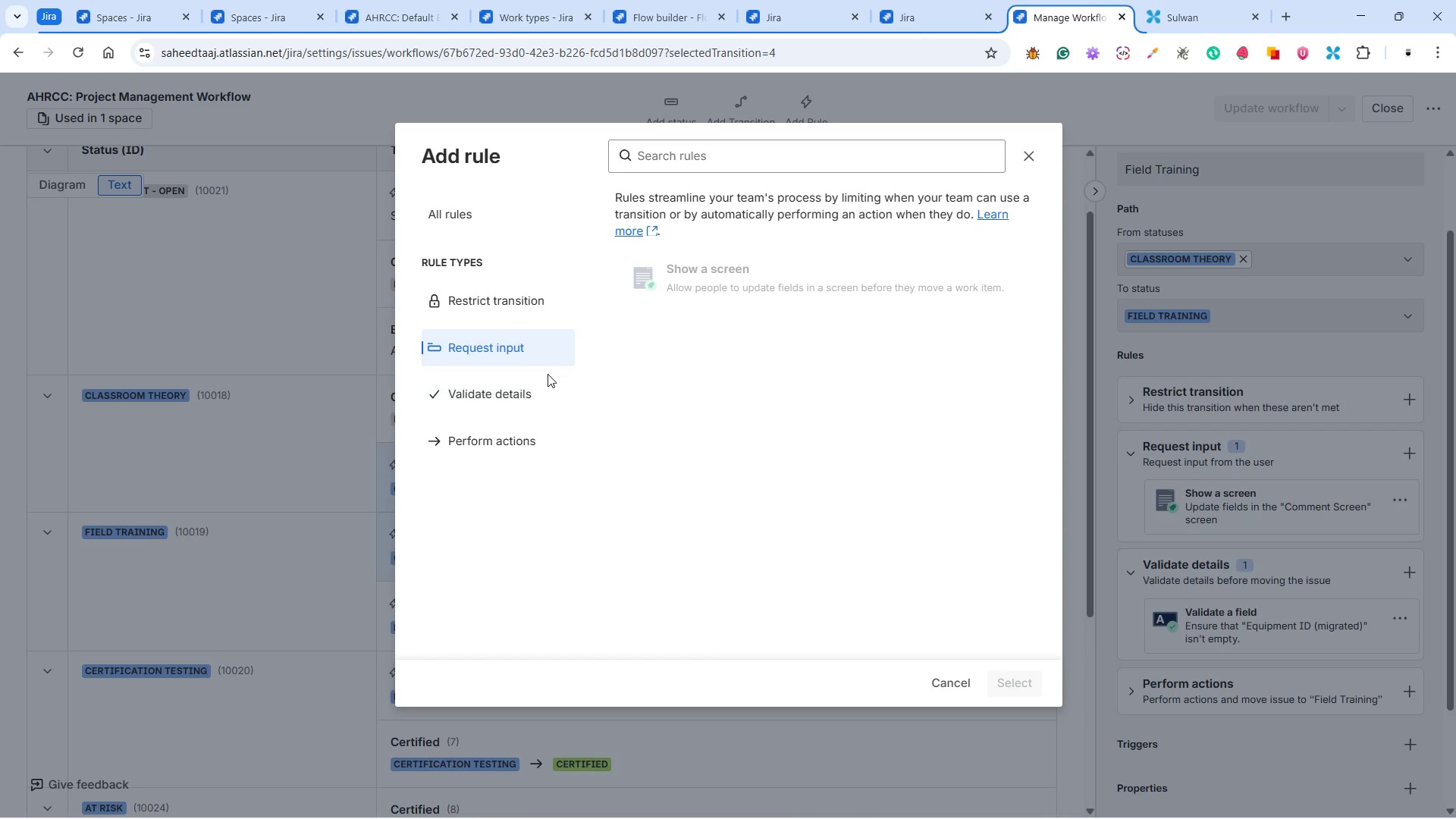 
wait(5.14)
 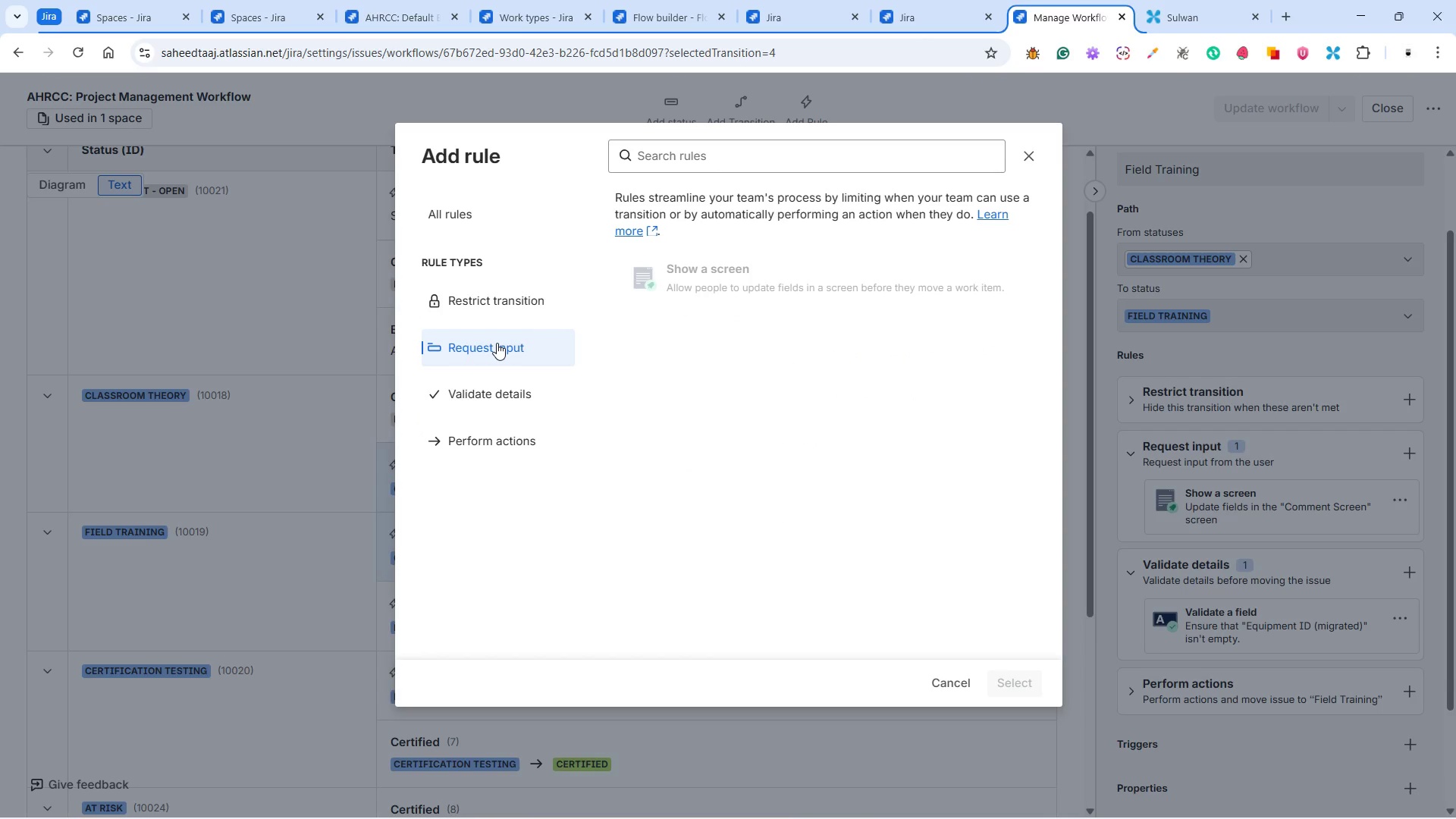 
left_click([503, 395])
 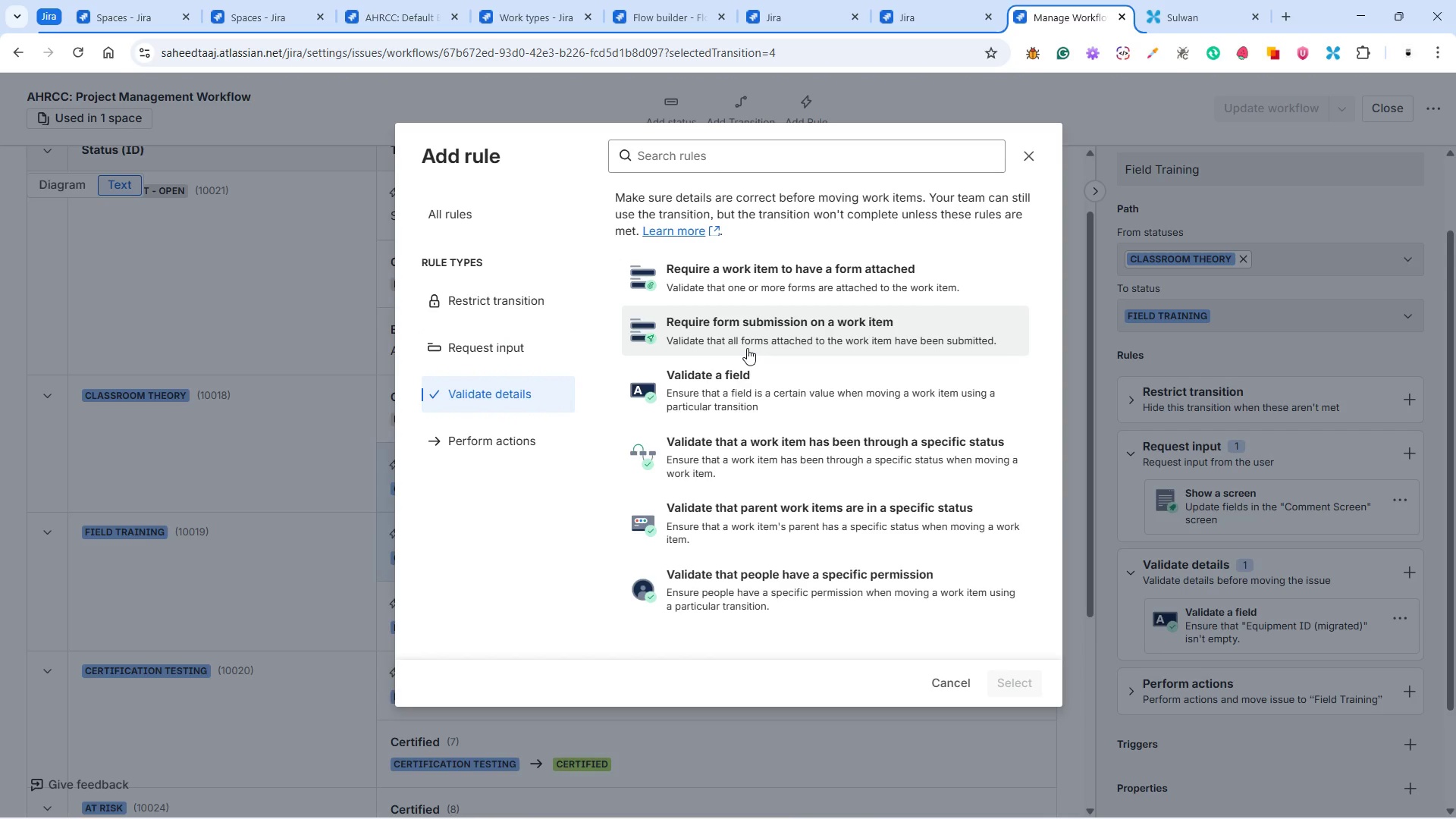 
wait(40.64)
 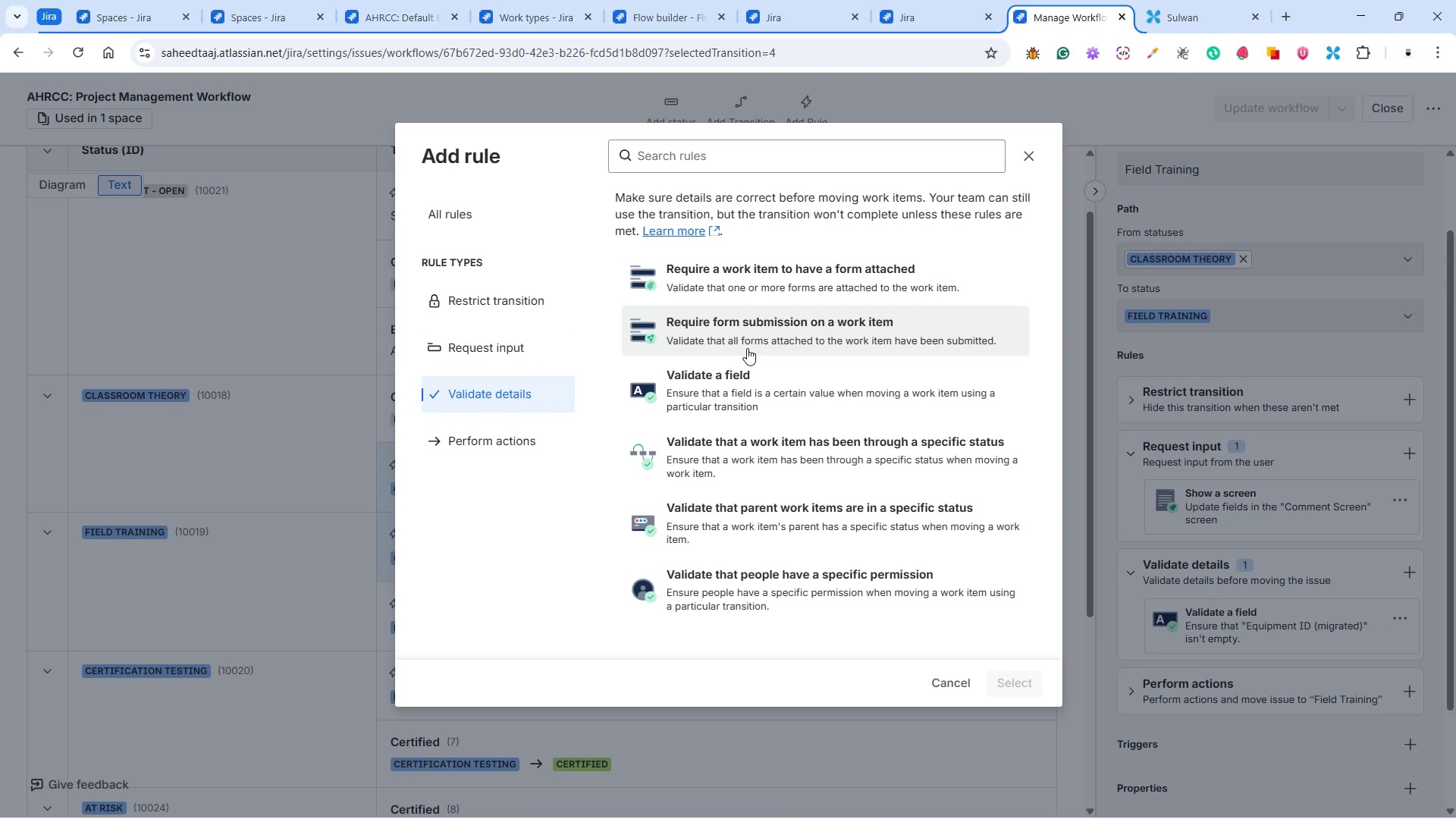 
left_click([560, 9])
 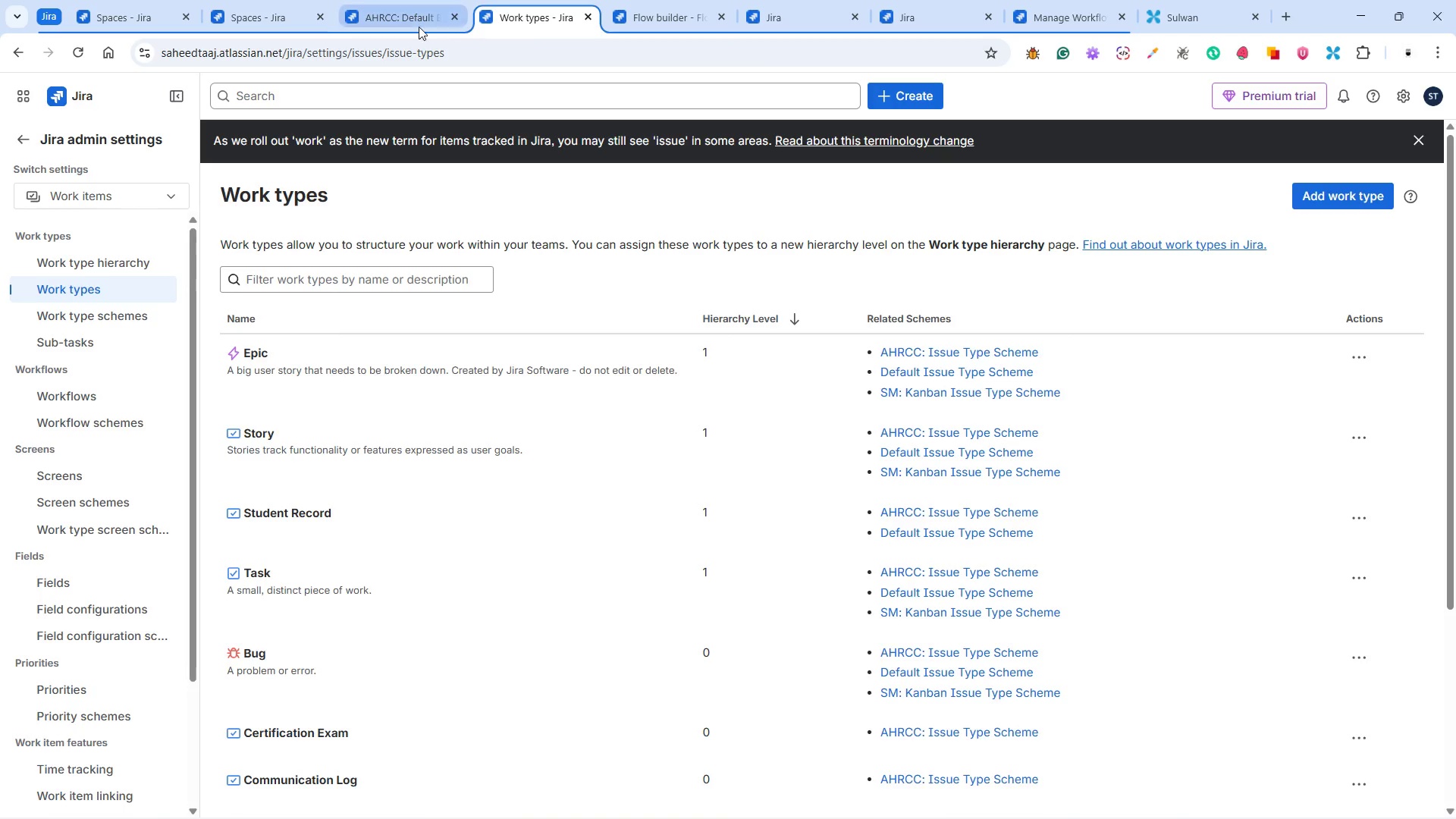 
left_click([387, 8])
 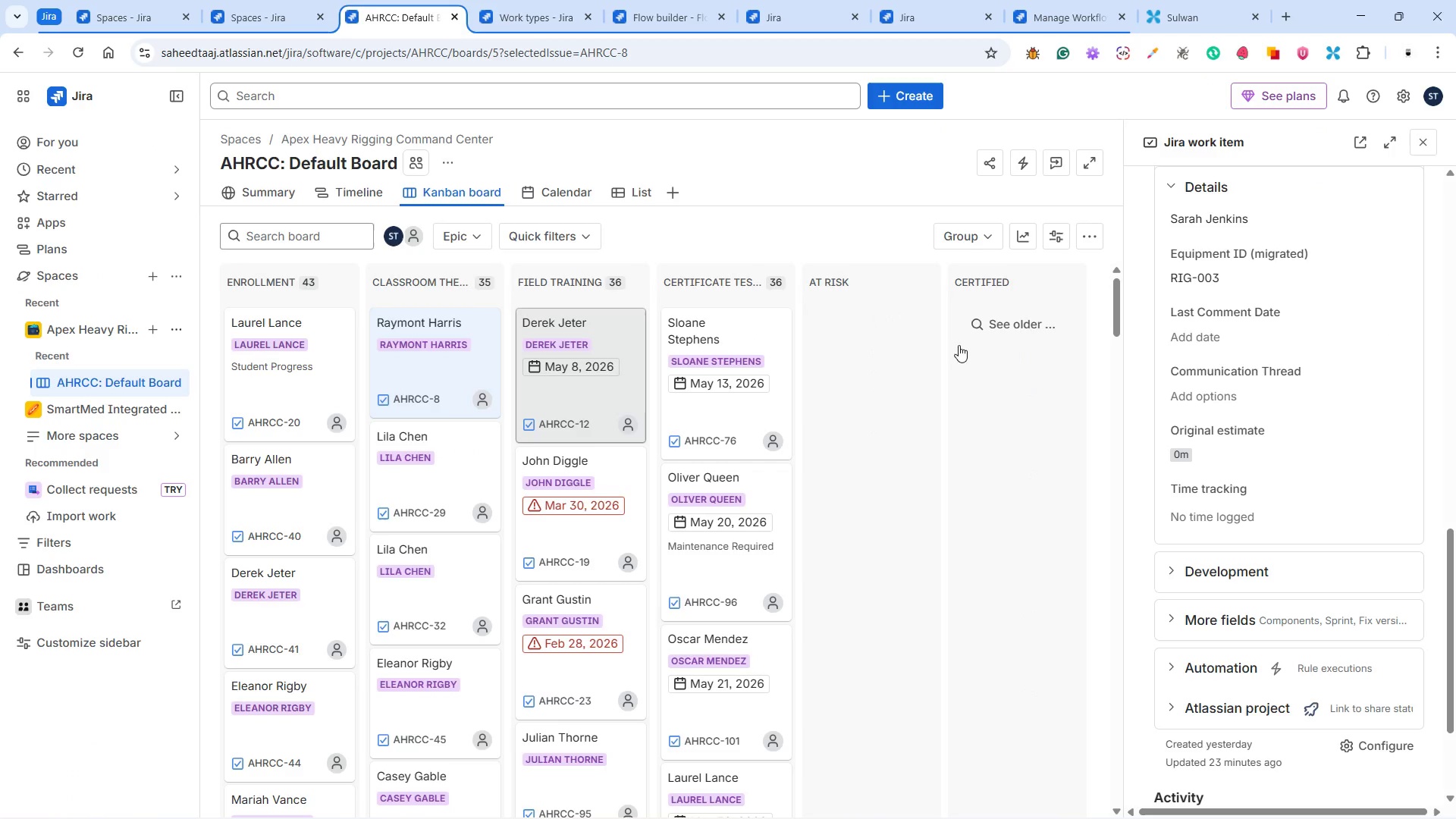 
scroll: coordinate [1186, 331], scroll_direction: up, amount: 12.0
 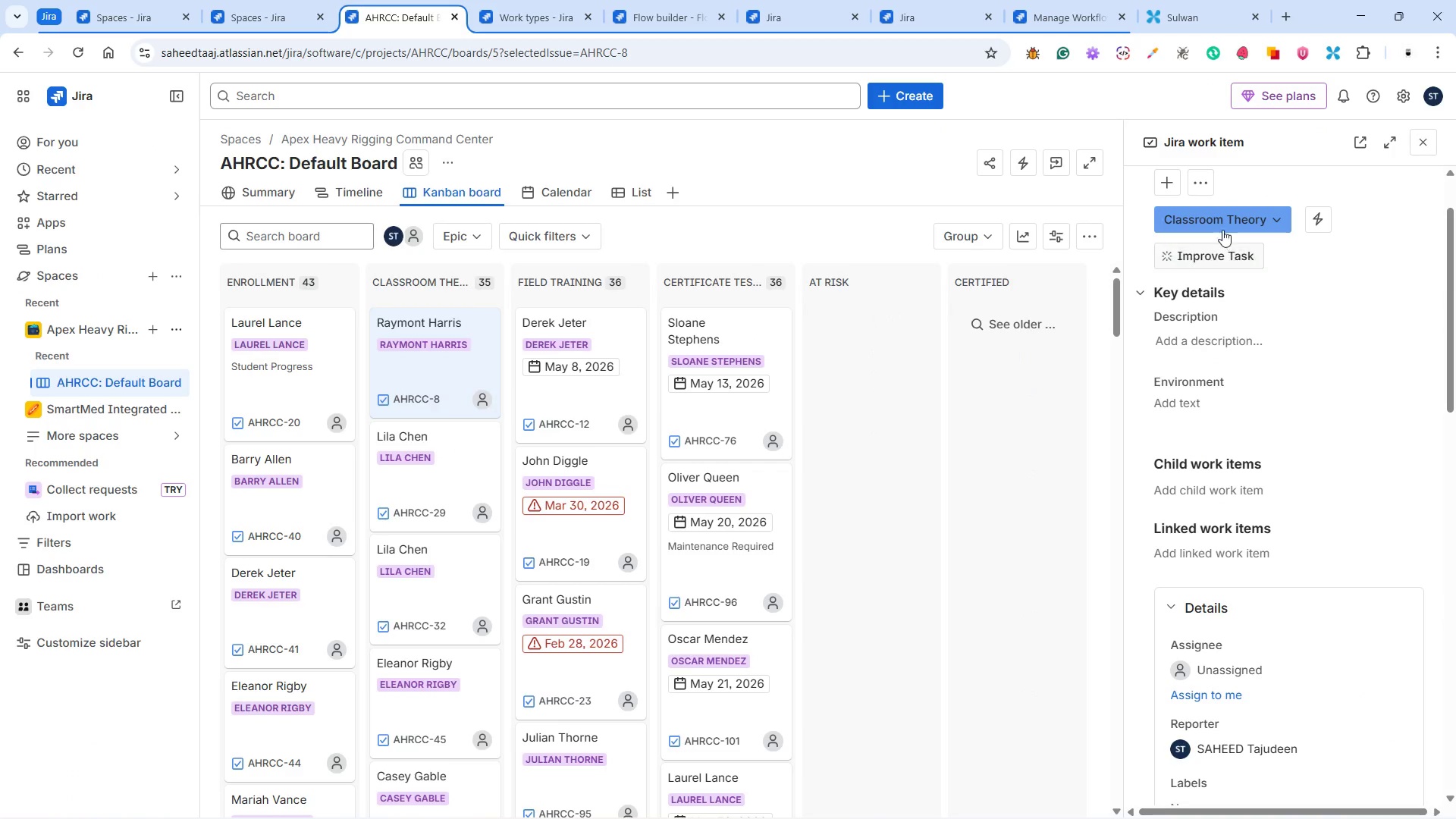 
left_click([1220, 228])
 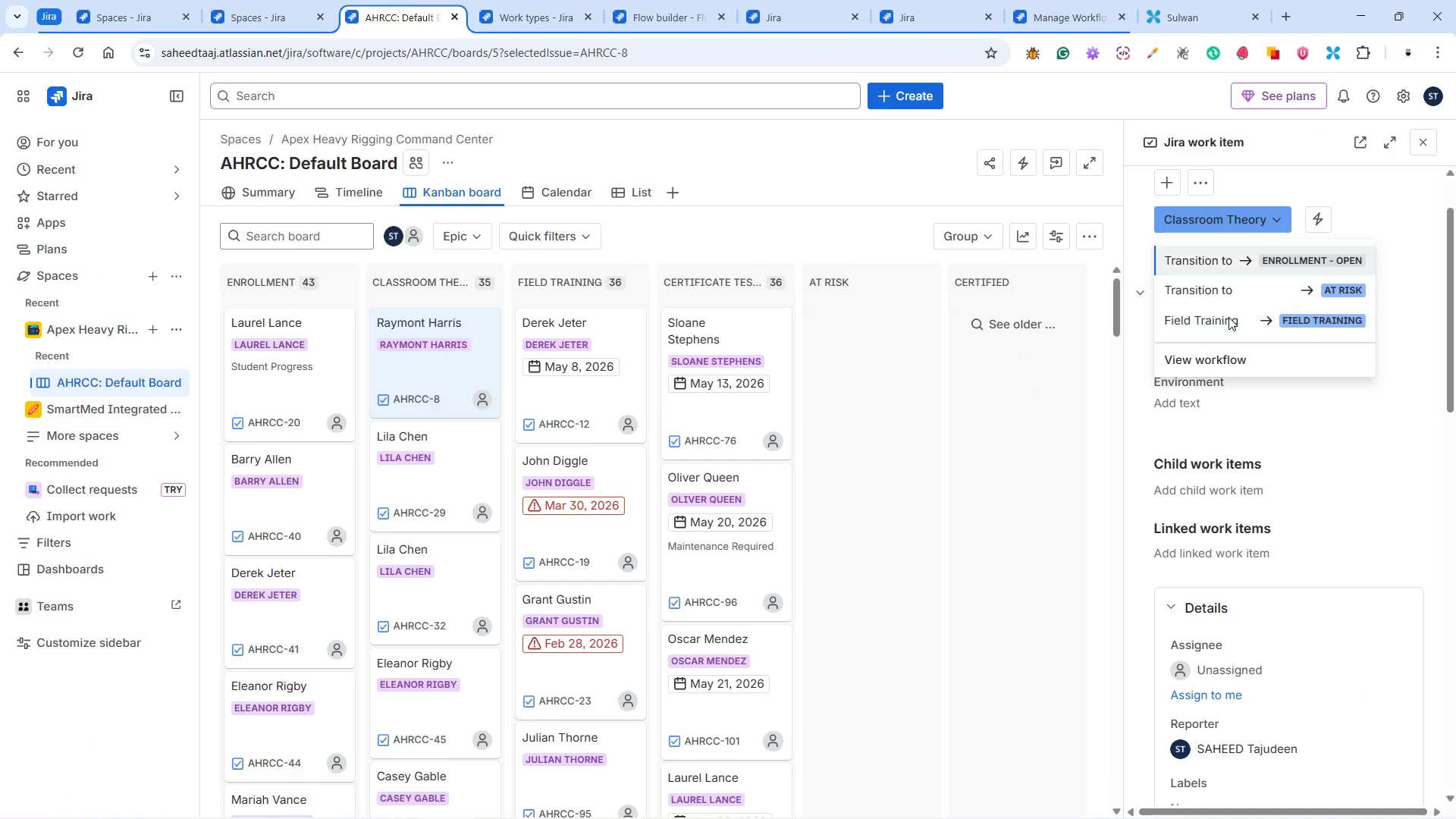 
left_click([1228, 319])
 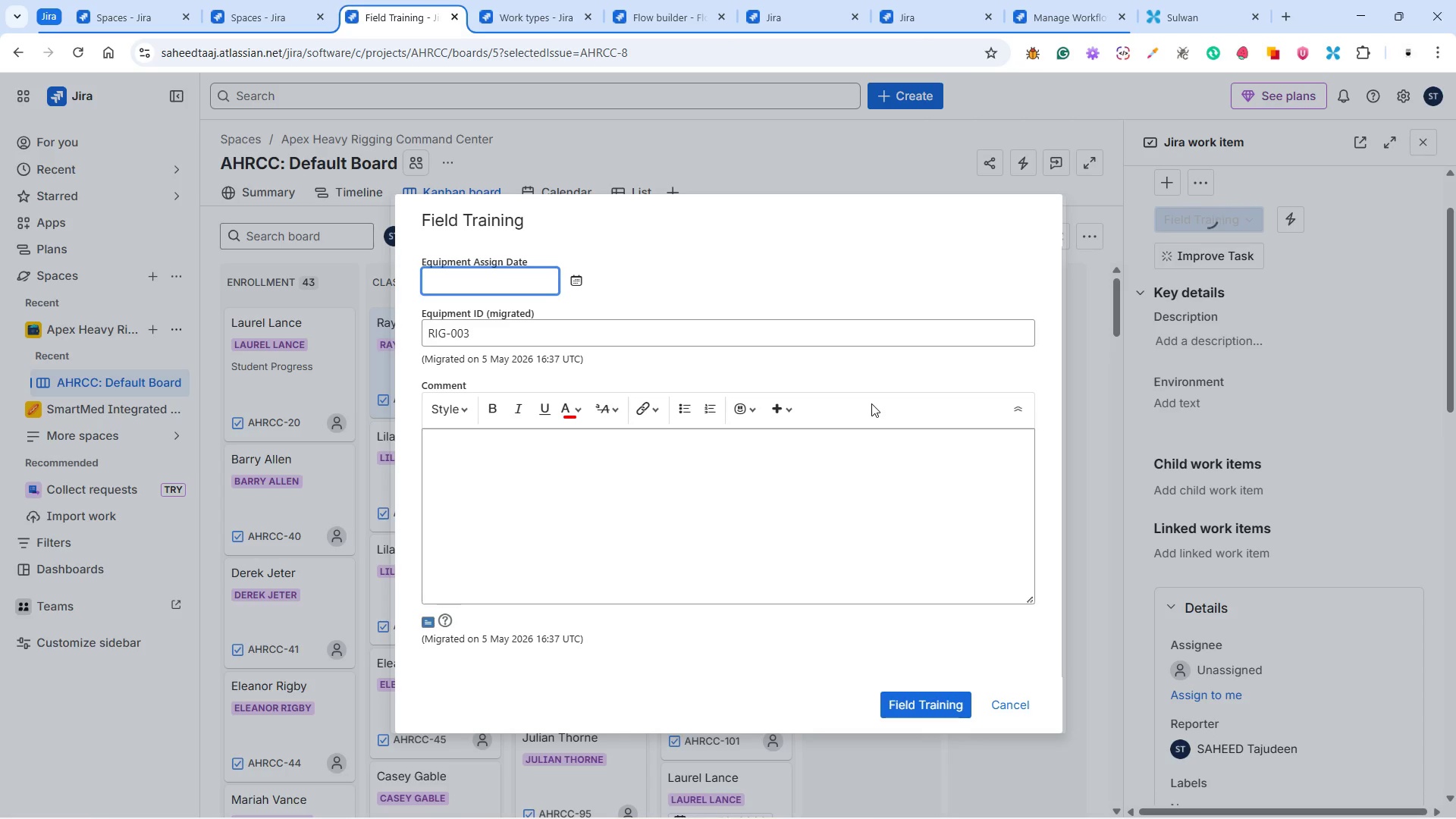 
wait(178.16)
 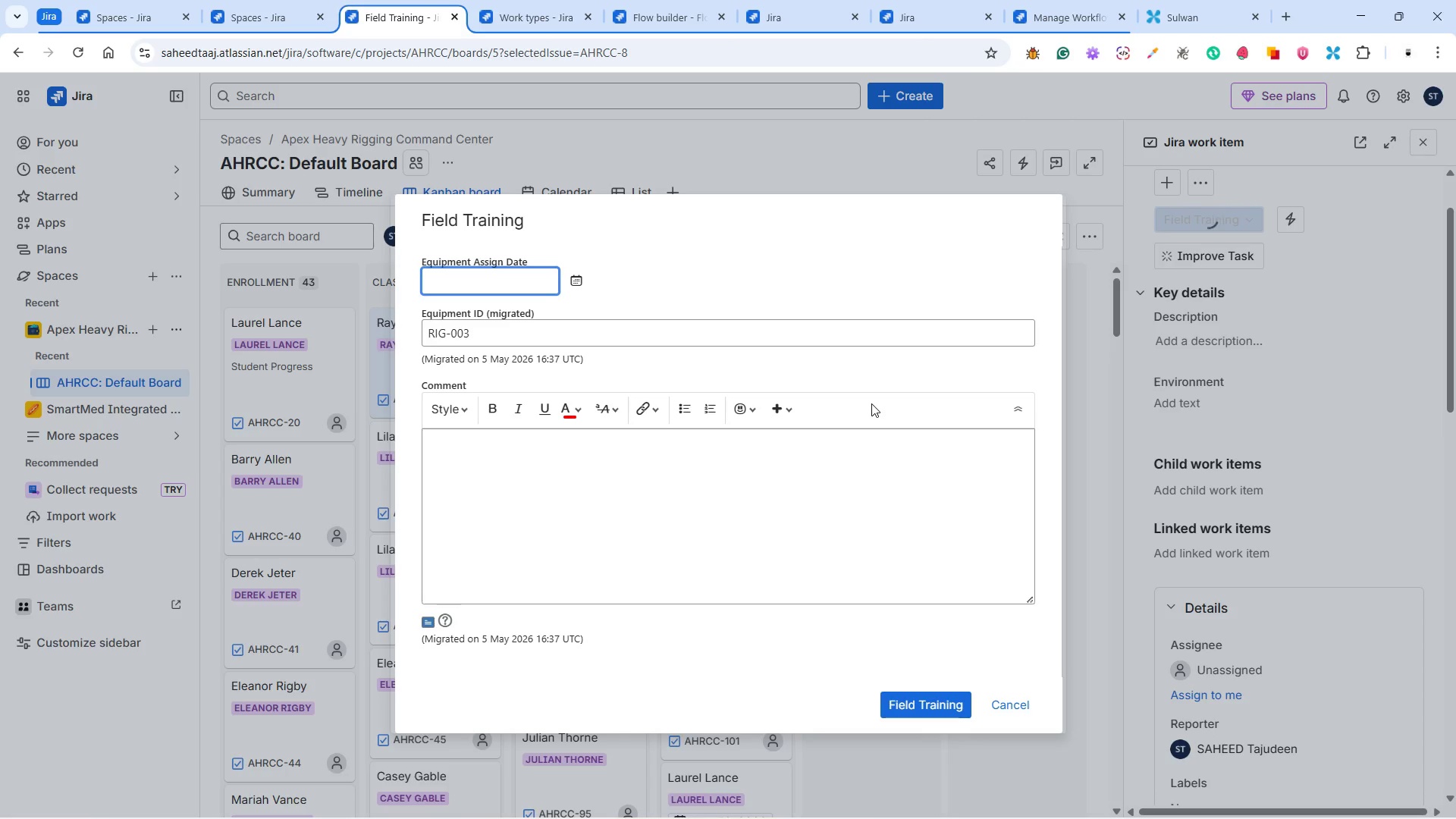 
left_click([774, 5])
 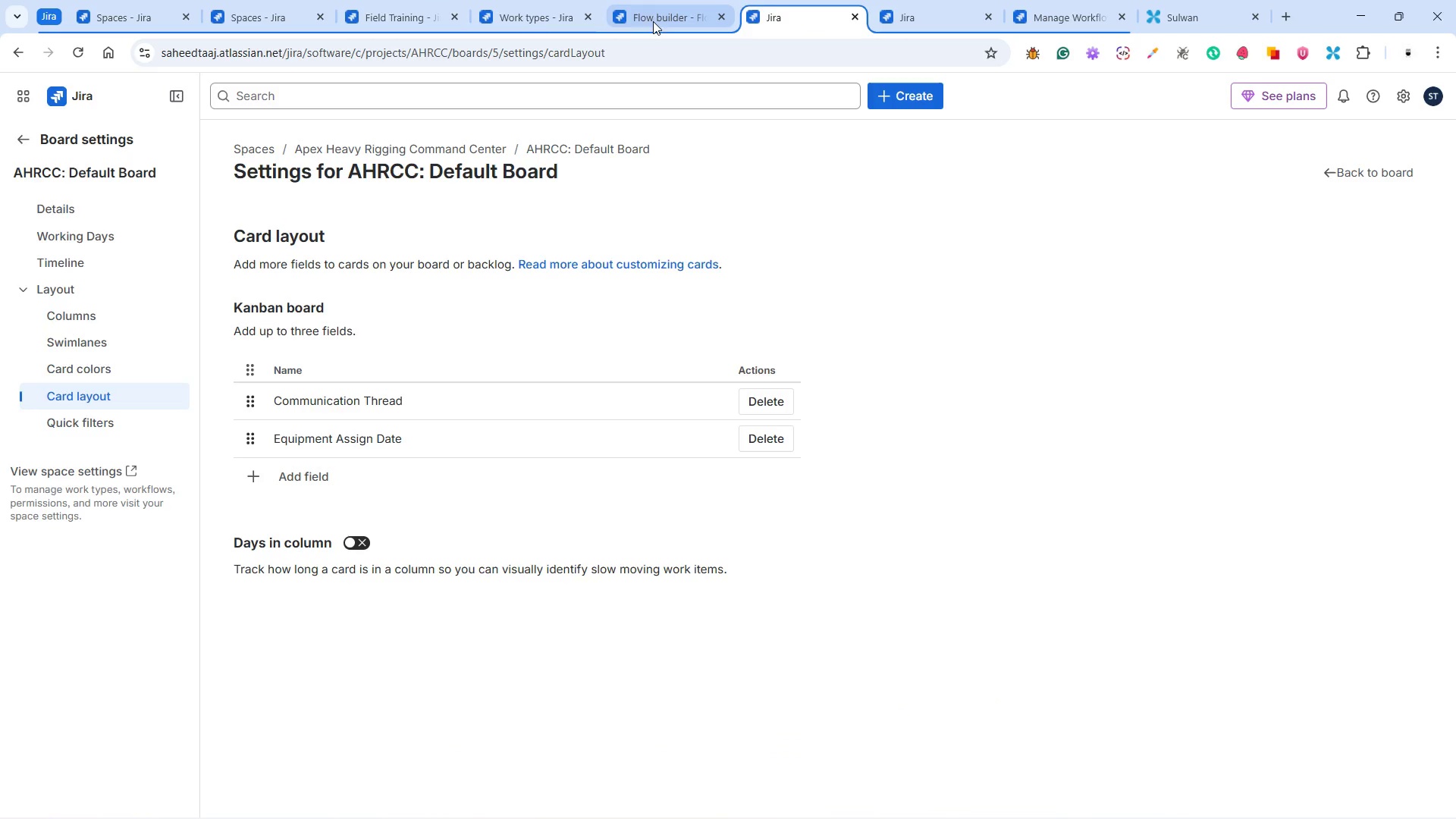 
left_click([646, 7])
 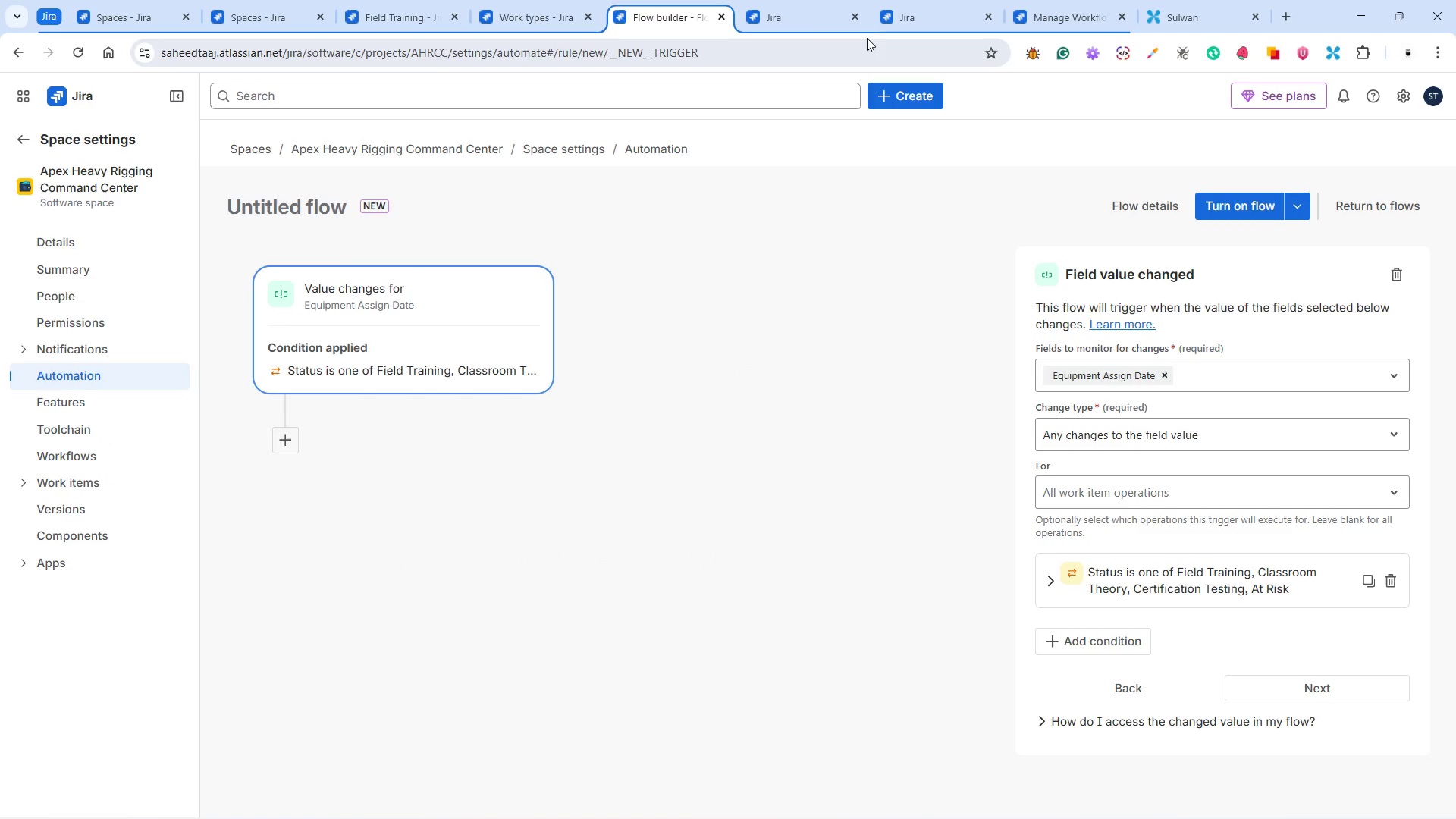 
left_click([918, 11])
 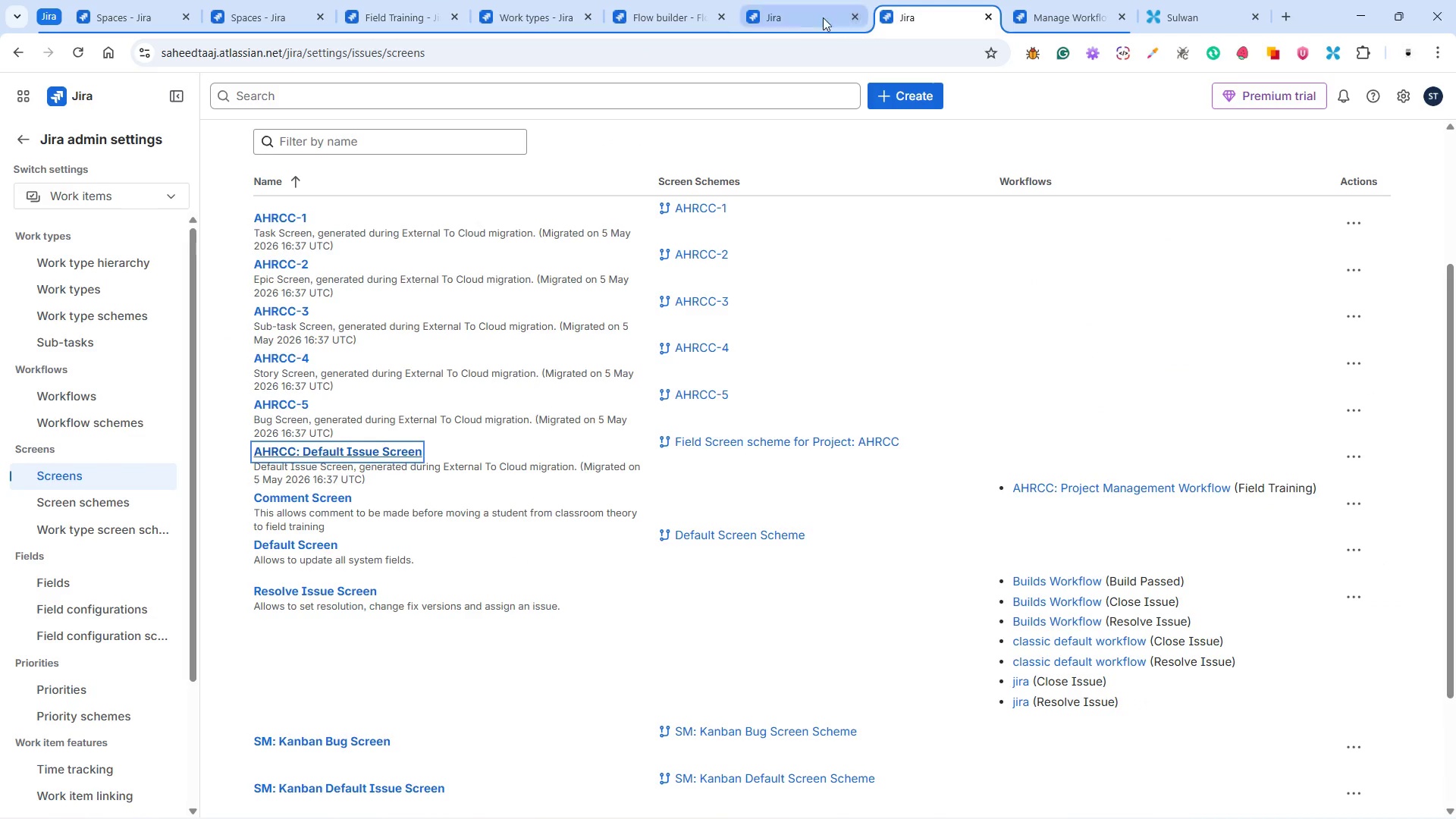 
left_click([799, 13])
 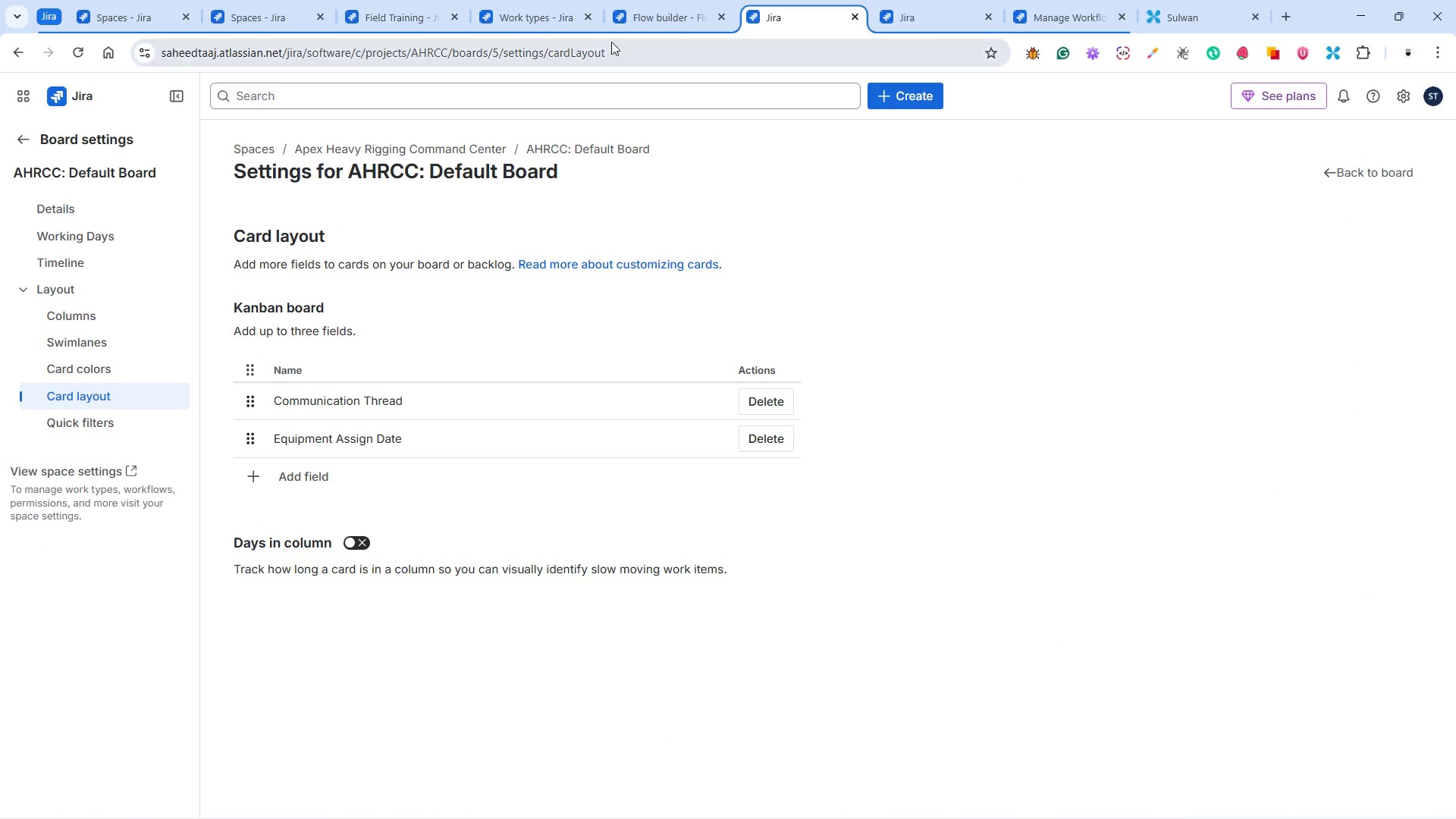 
left_click([537, 15])
 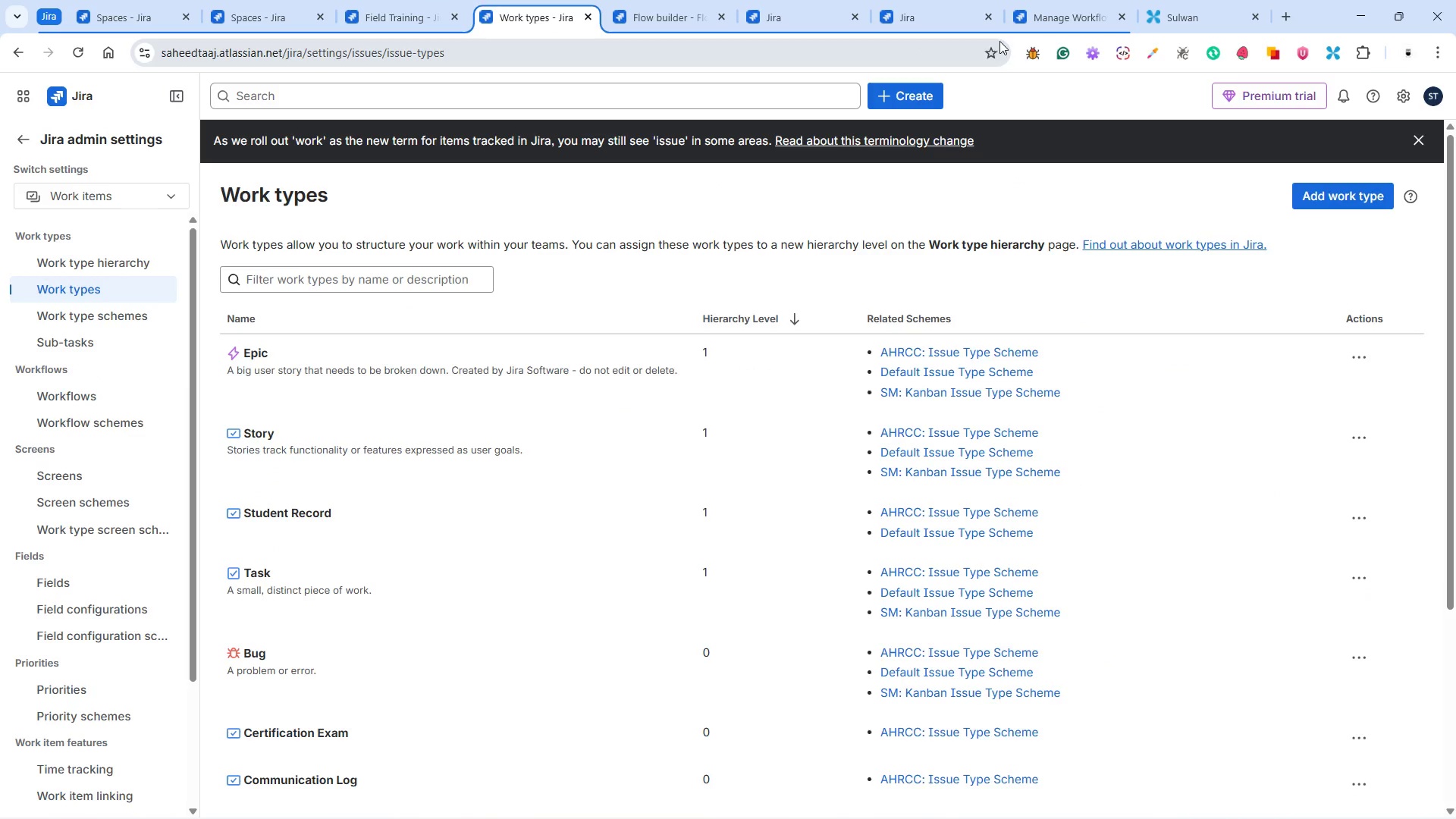 
left_click([1067, 16])
 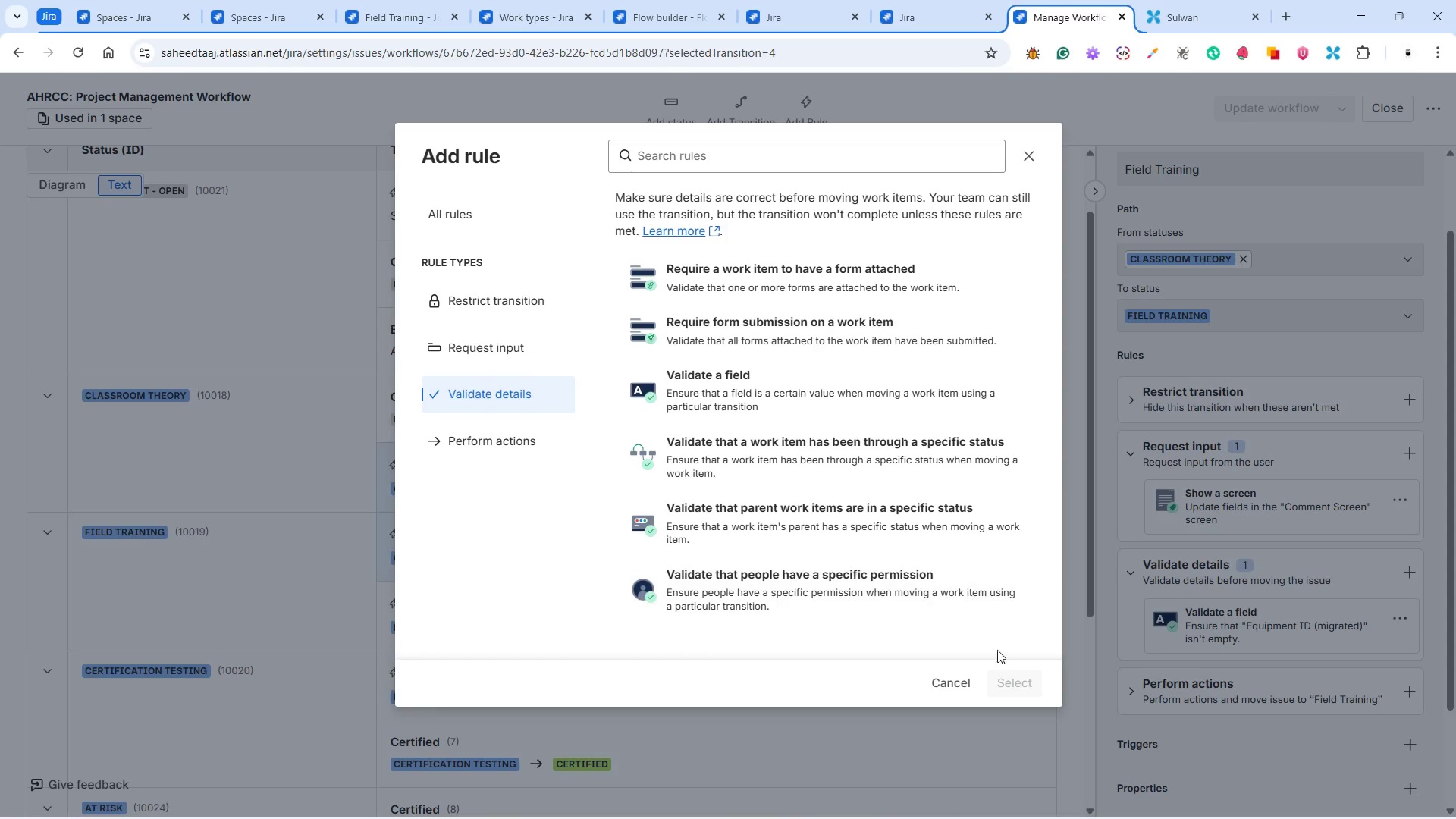 
left_click([958, 676])
 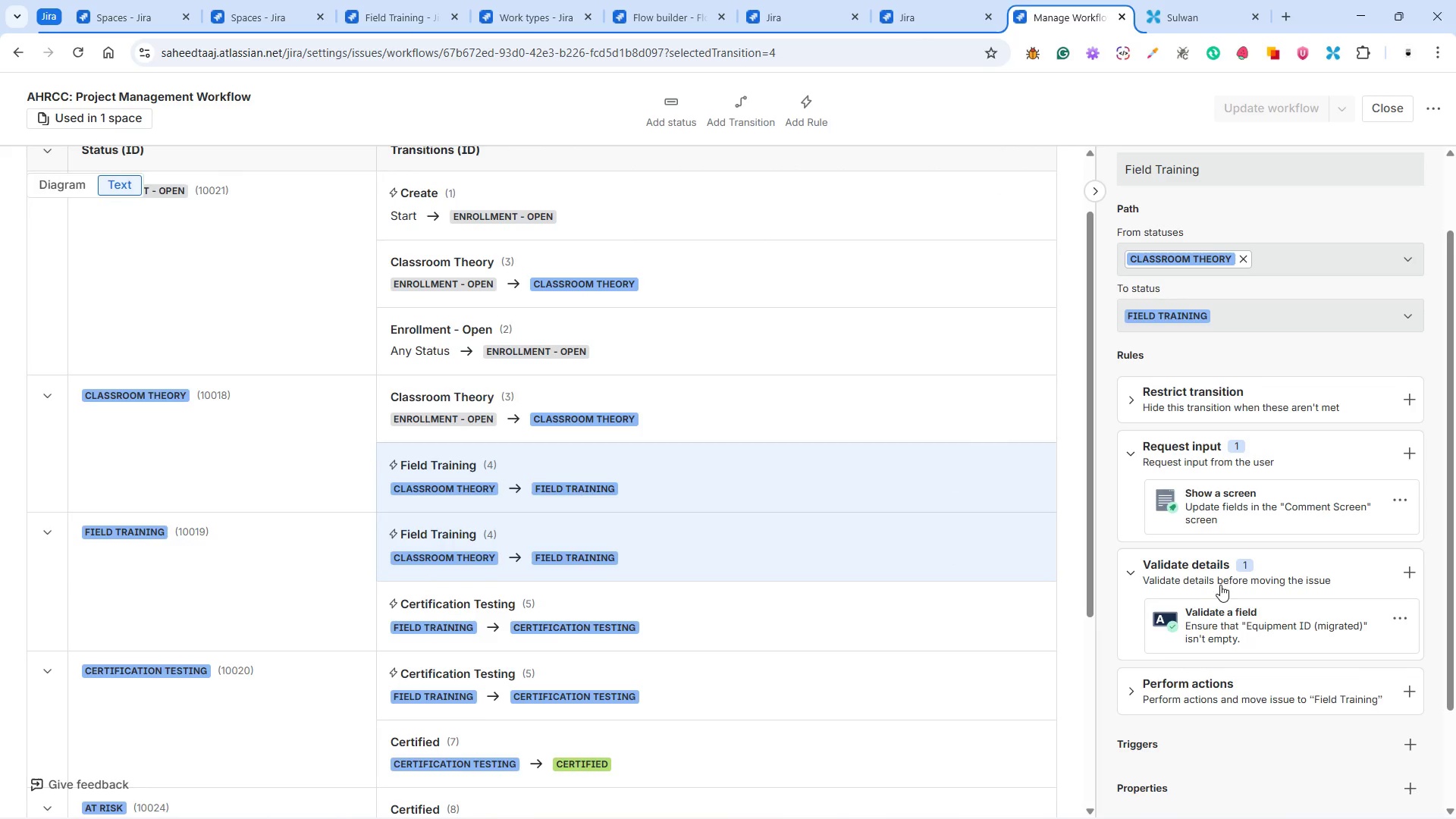 
wait(12.17)
 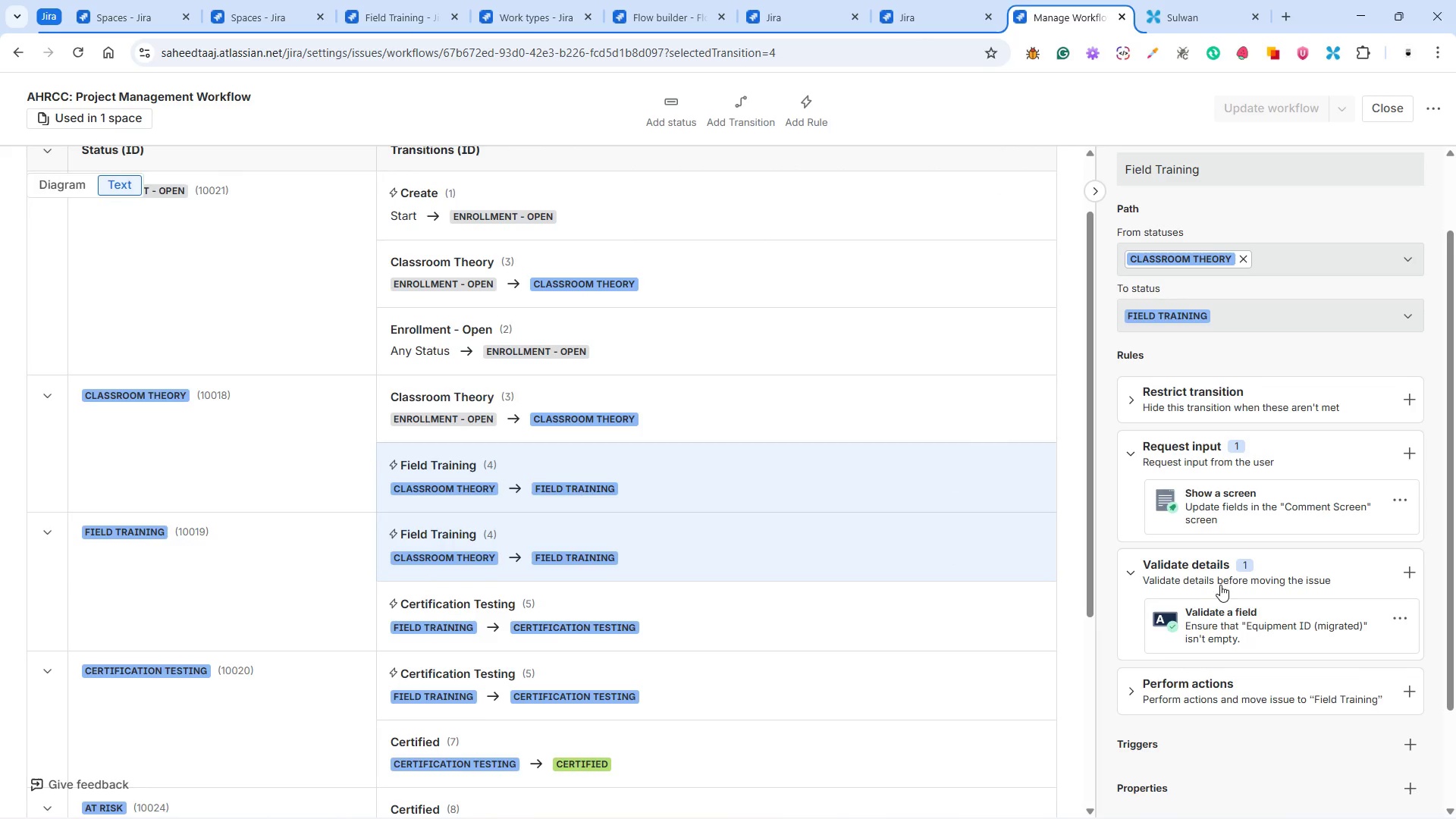 
left_click([897, 20])
 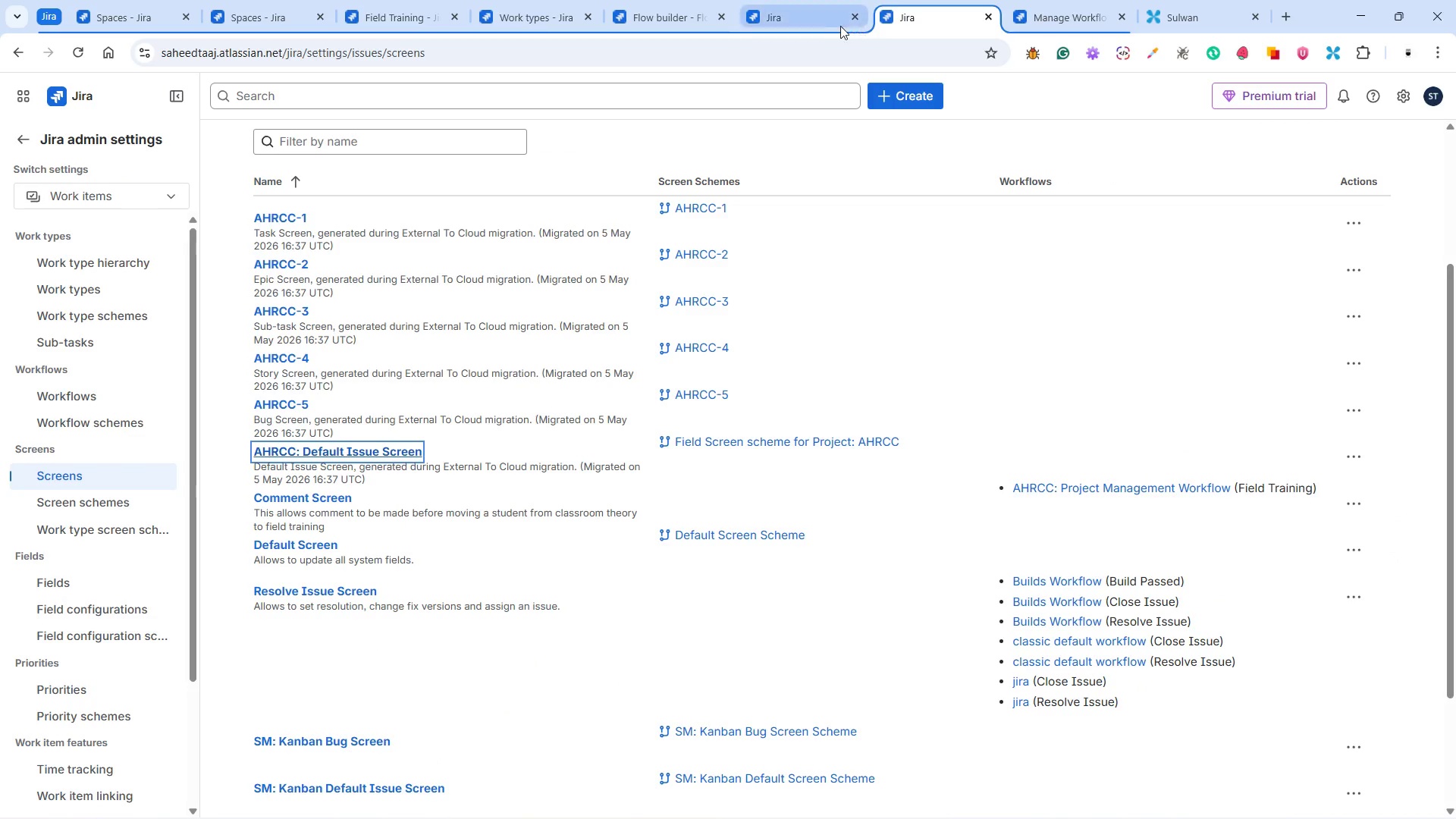 
left_click([816, 13])
 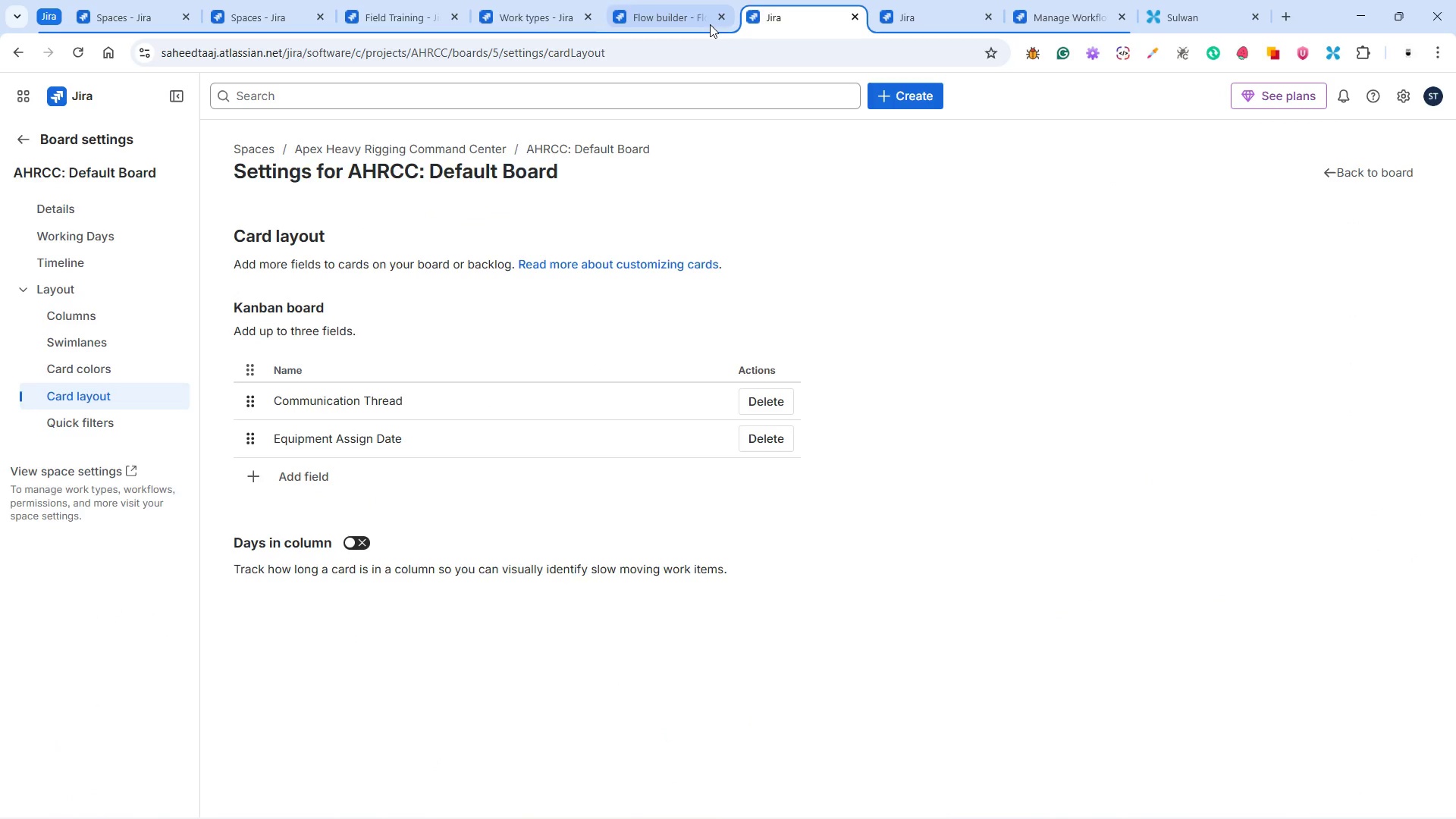 
left_click([686, 20])
 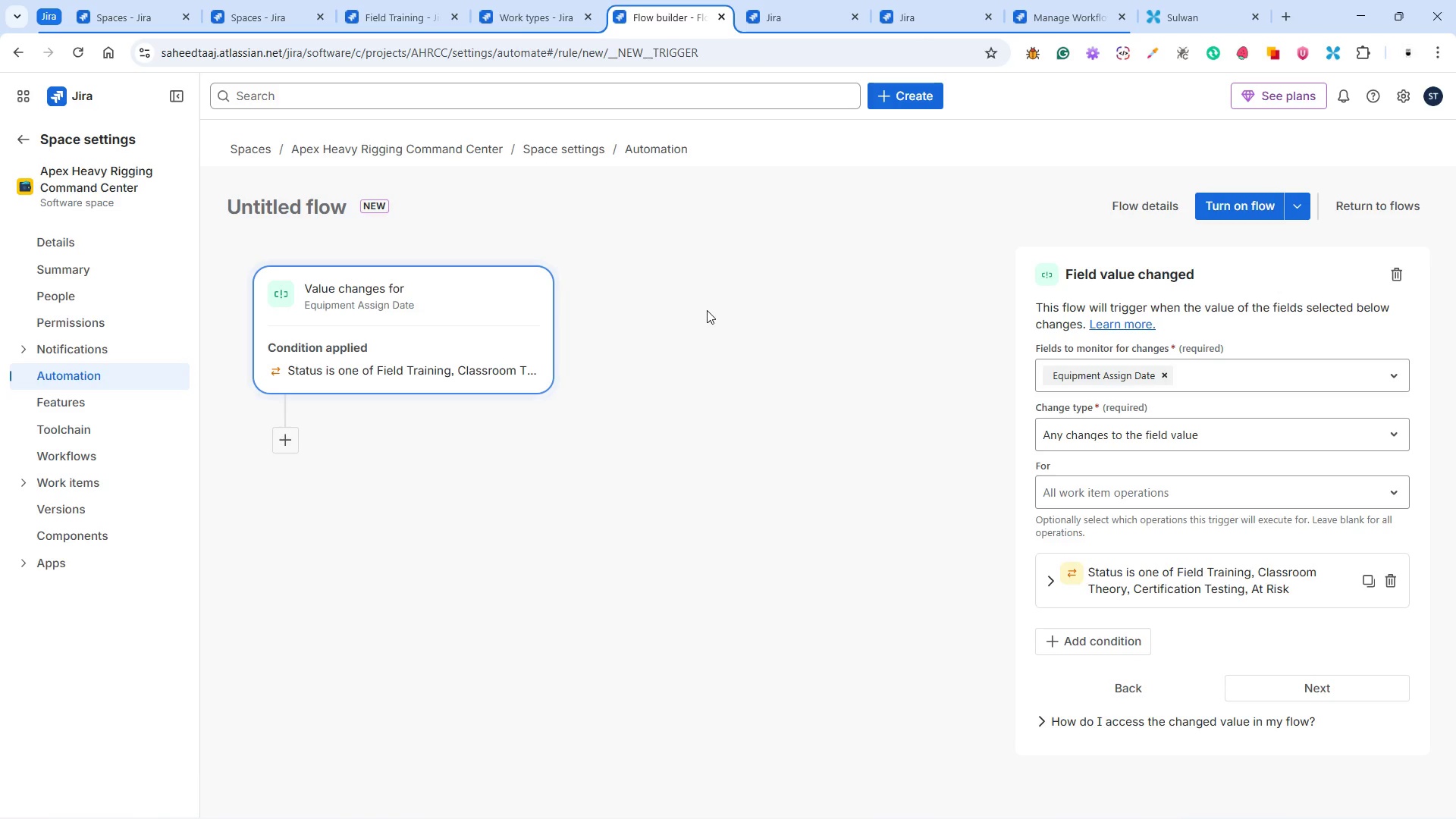 
wait(11.78)
 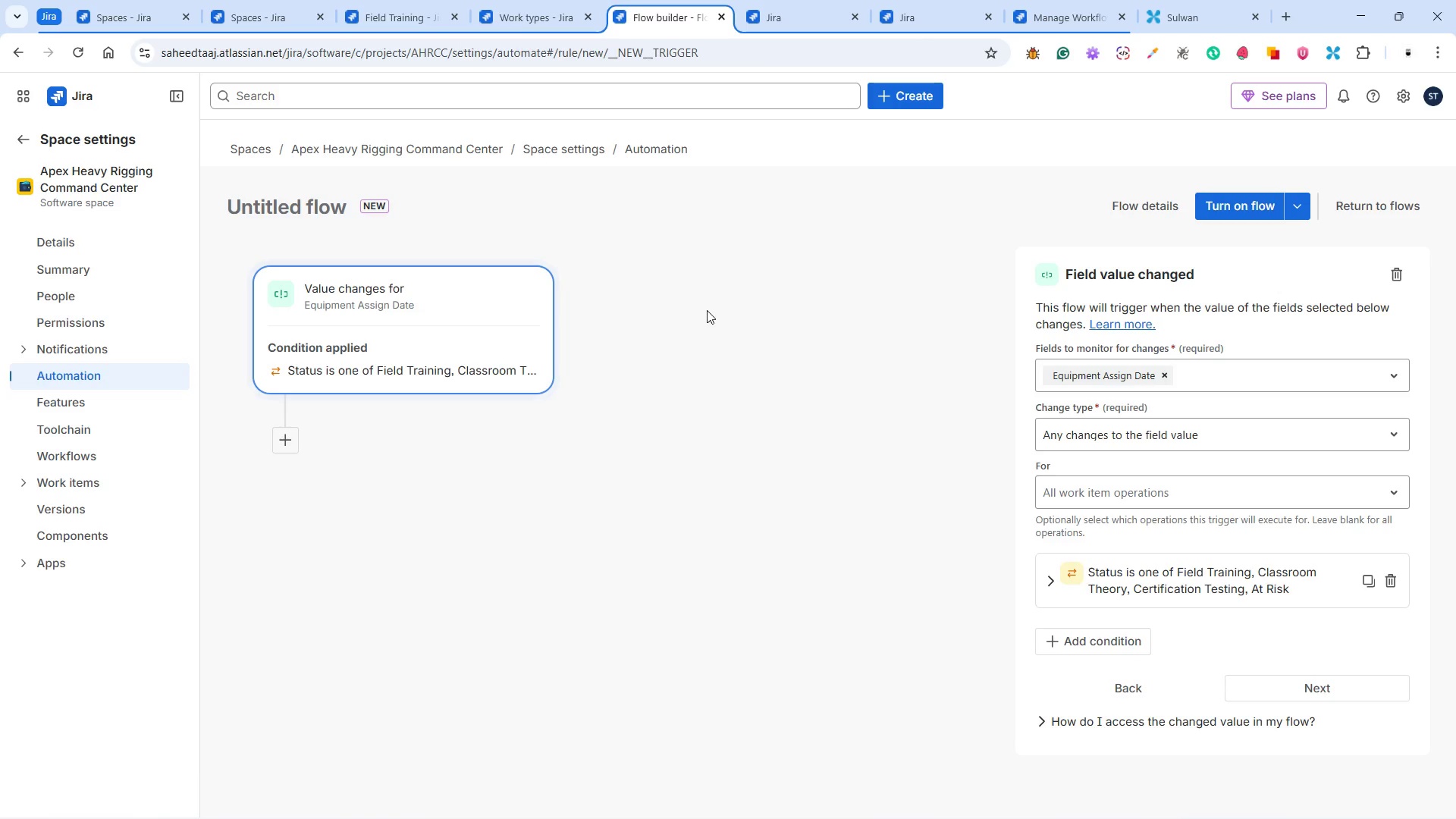 
left_click([108, 399])
 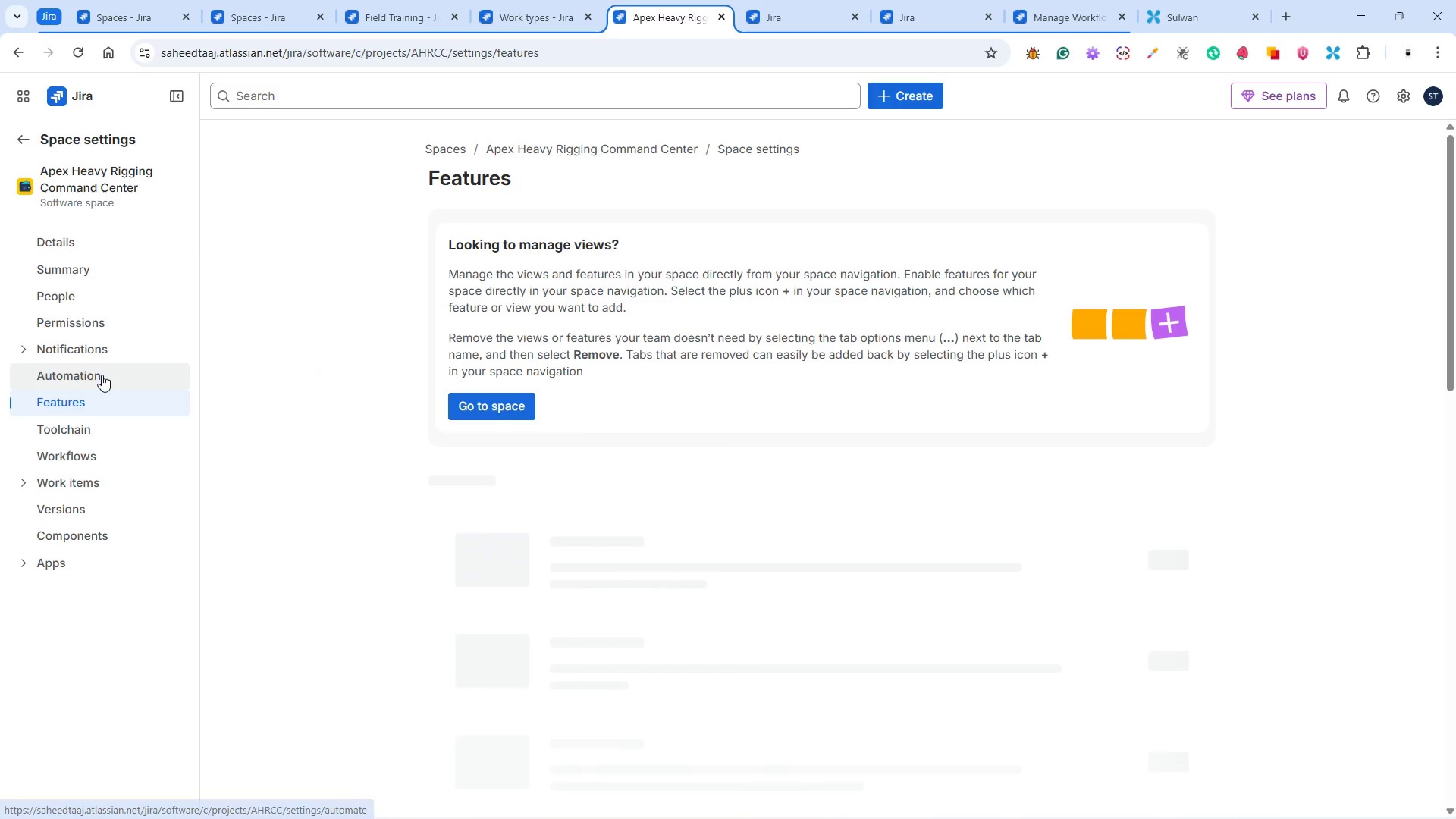 
left_click([102, 375])
 